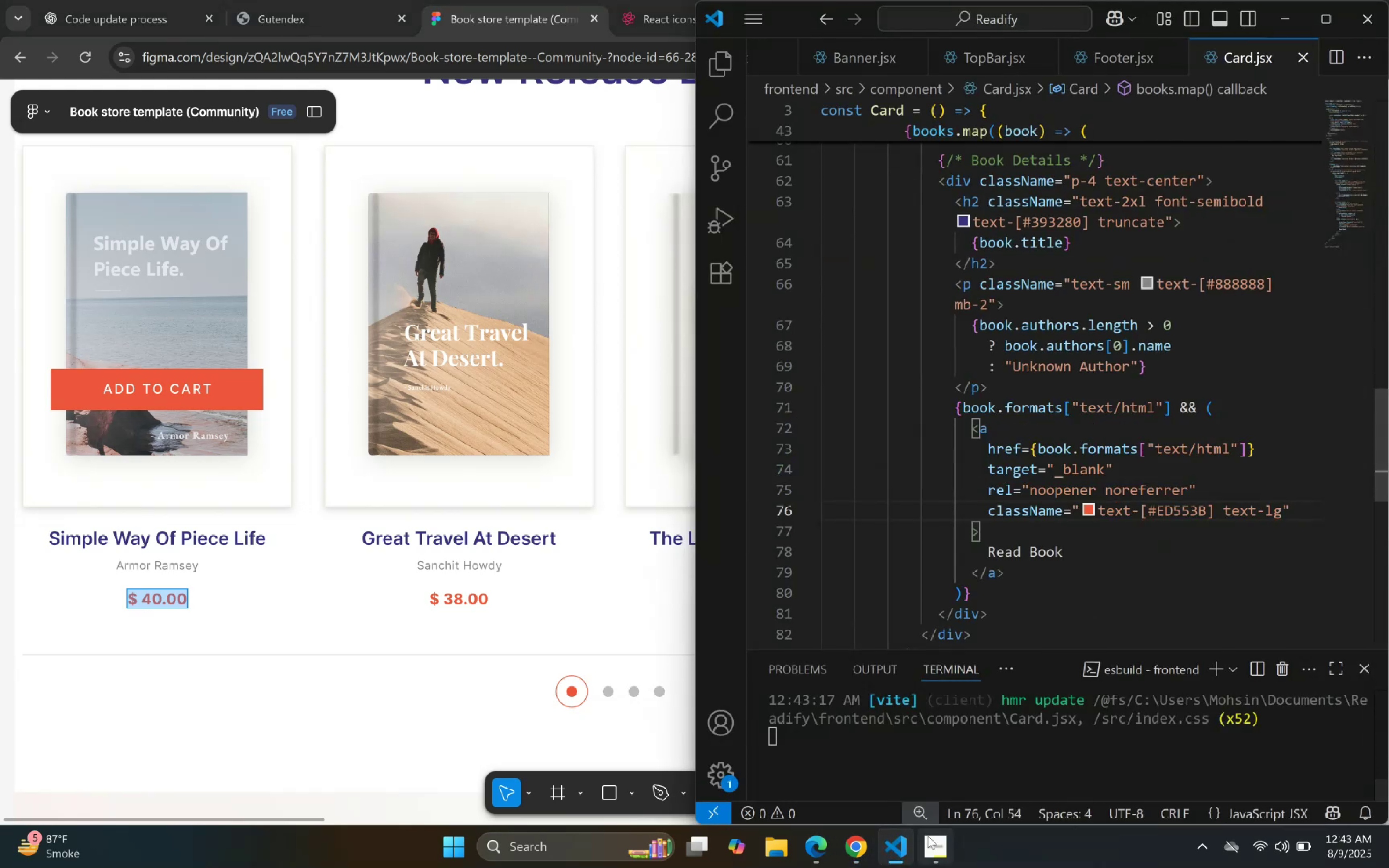 
left_click([905, 839])
 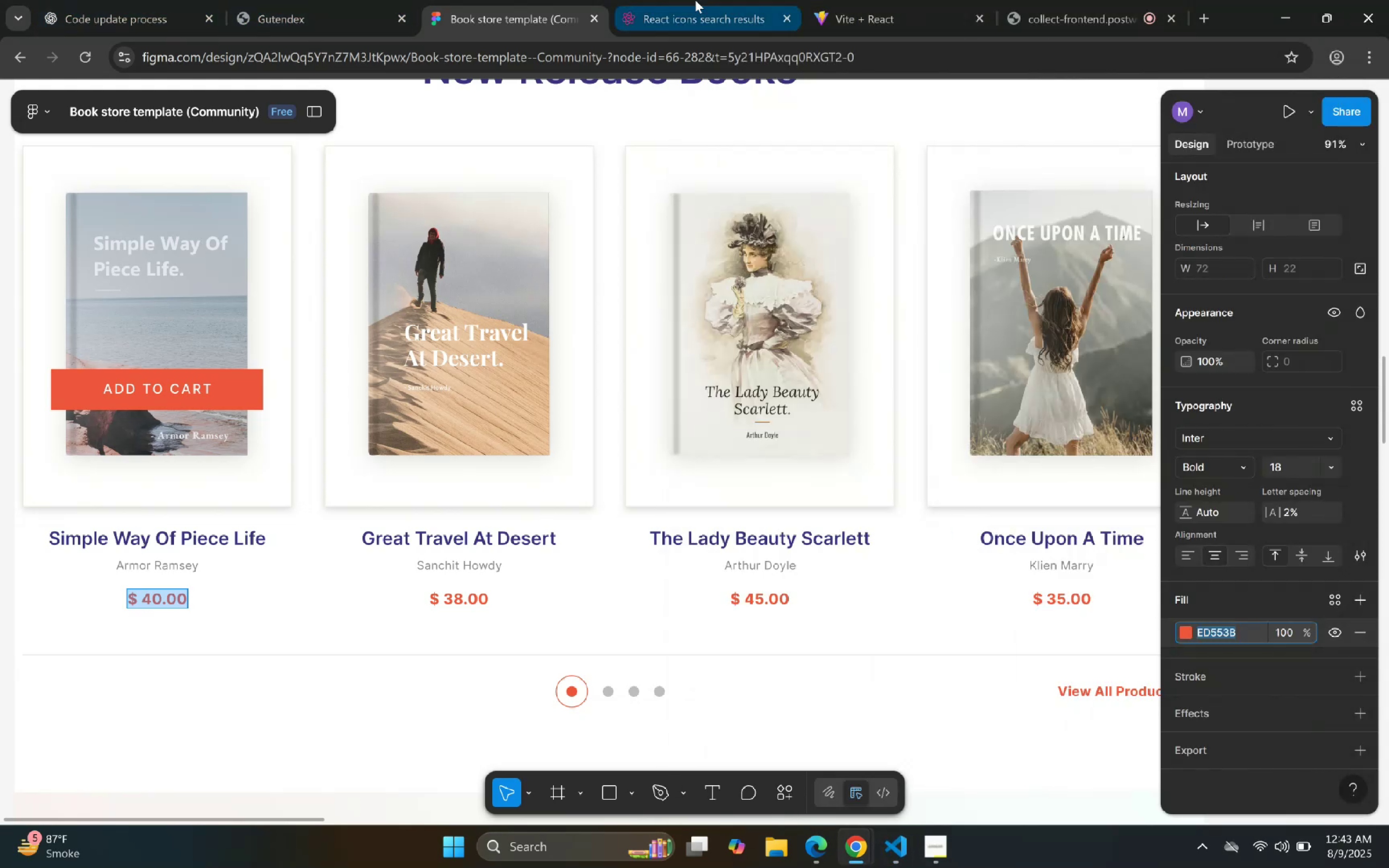 
left_click([874, 8])
 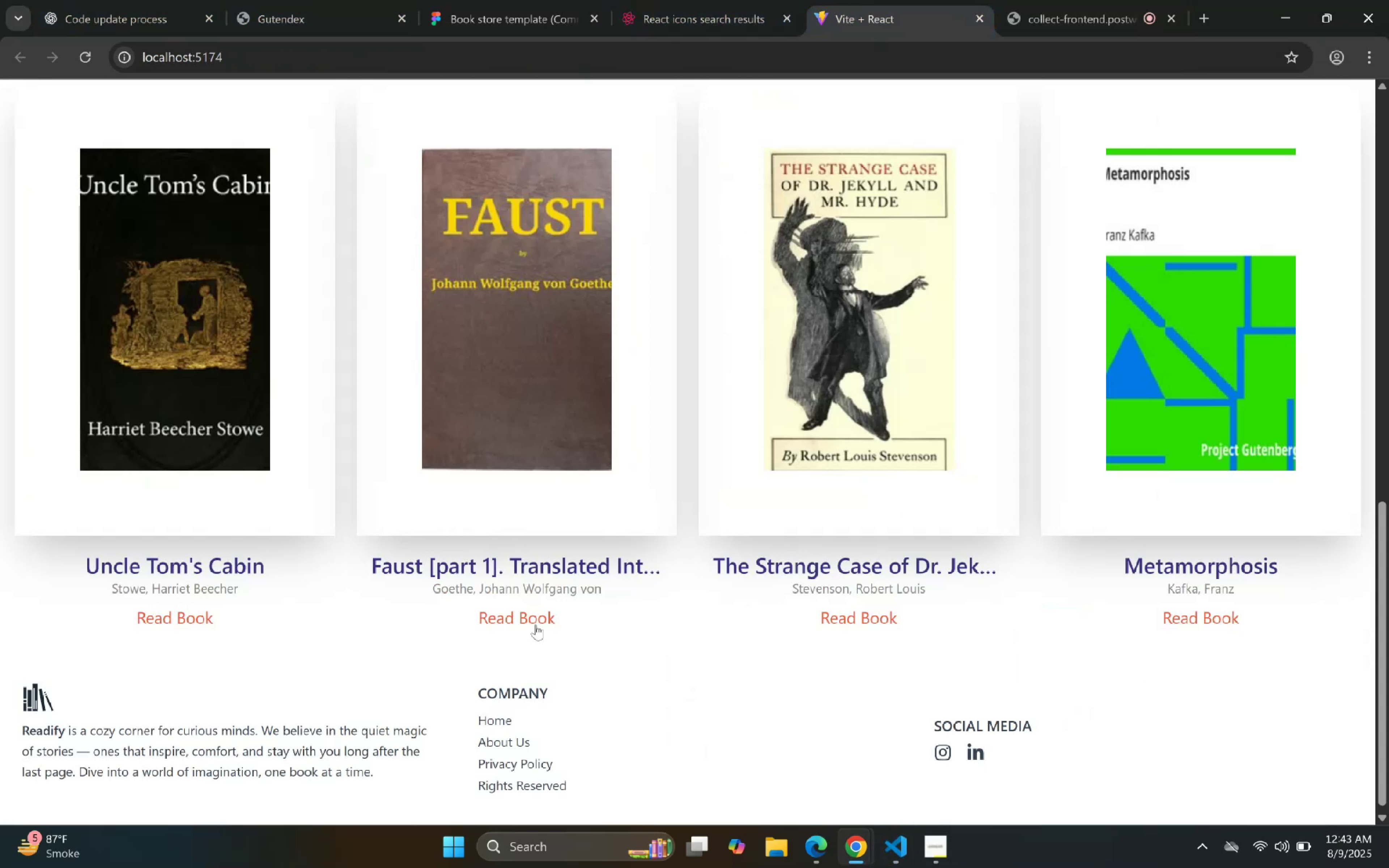 
left_click([536, 621])
 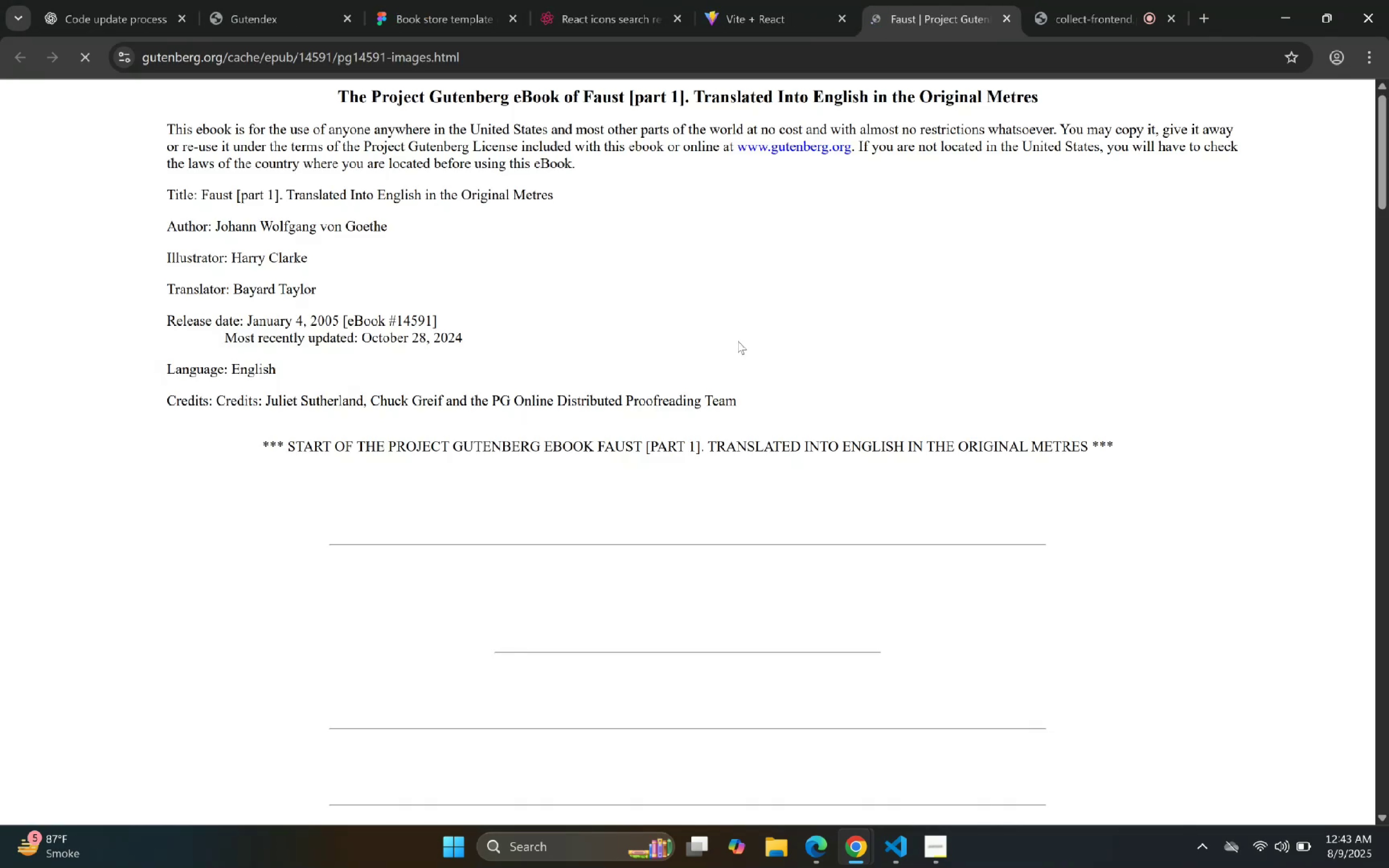 
scroll: coordinate [587, 220], scroll_direction: down, amount: 27.0
 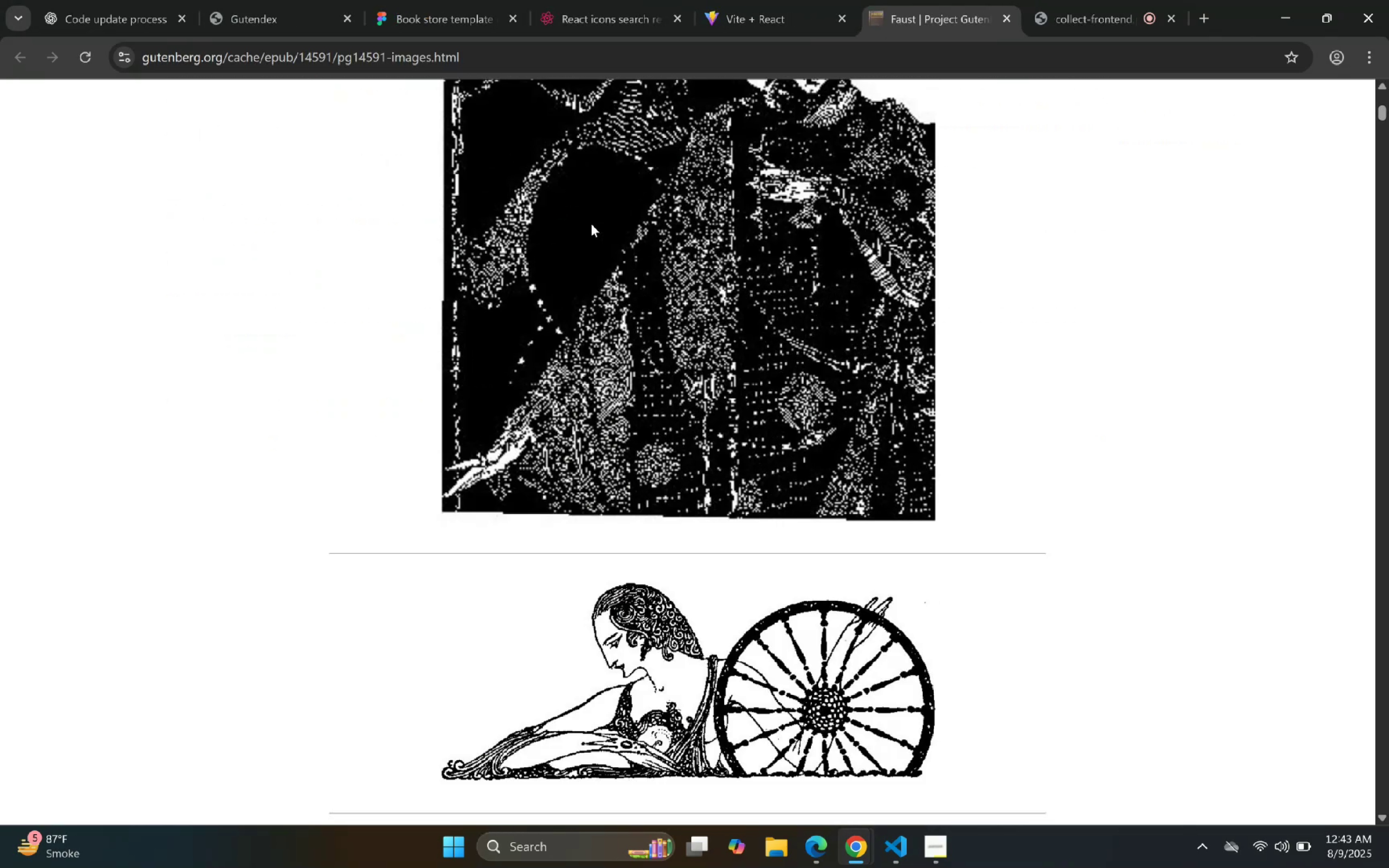 
scroll: coordinate [603, 210], scroll_direction: up, amount: 6.0
 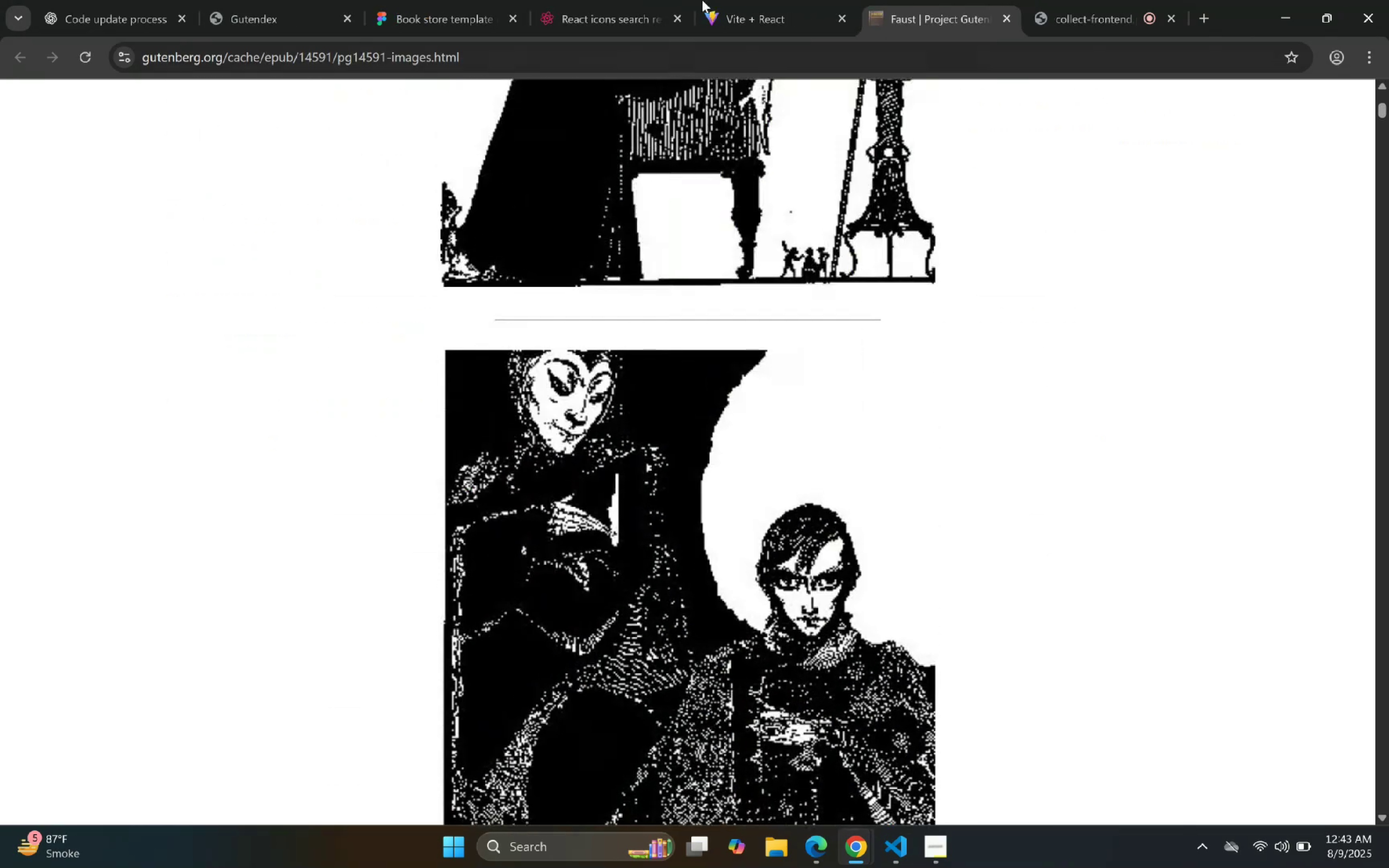 
left_click([713, 0])
 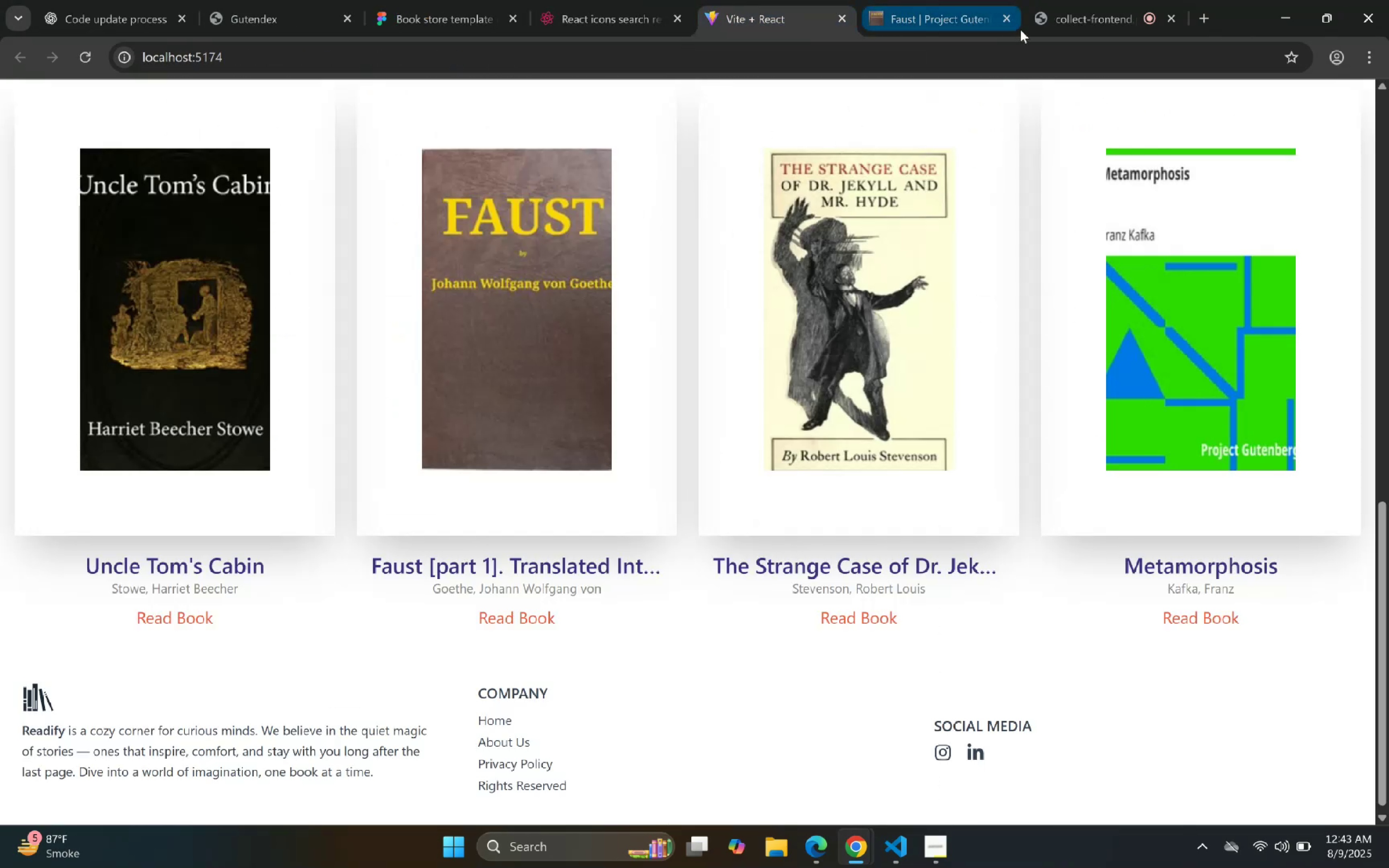 
left_click([1008, 27])
 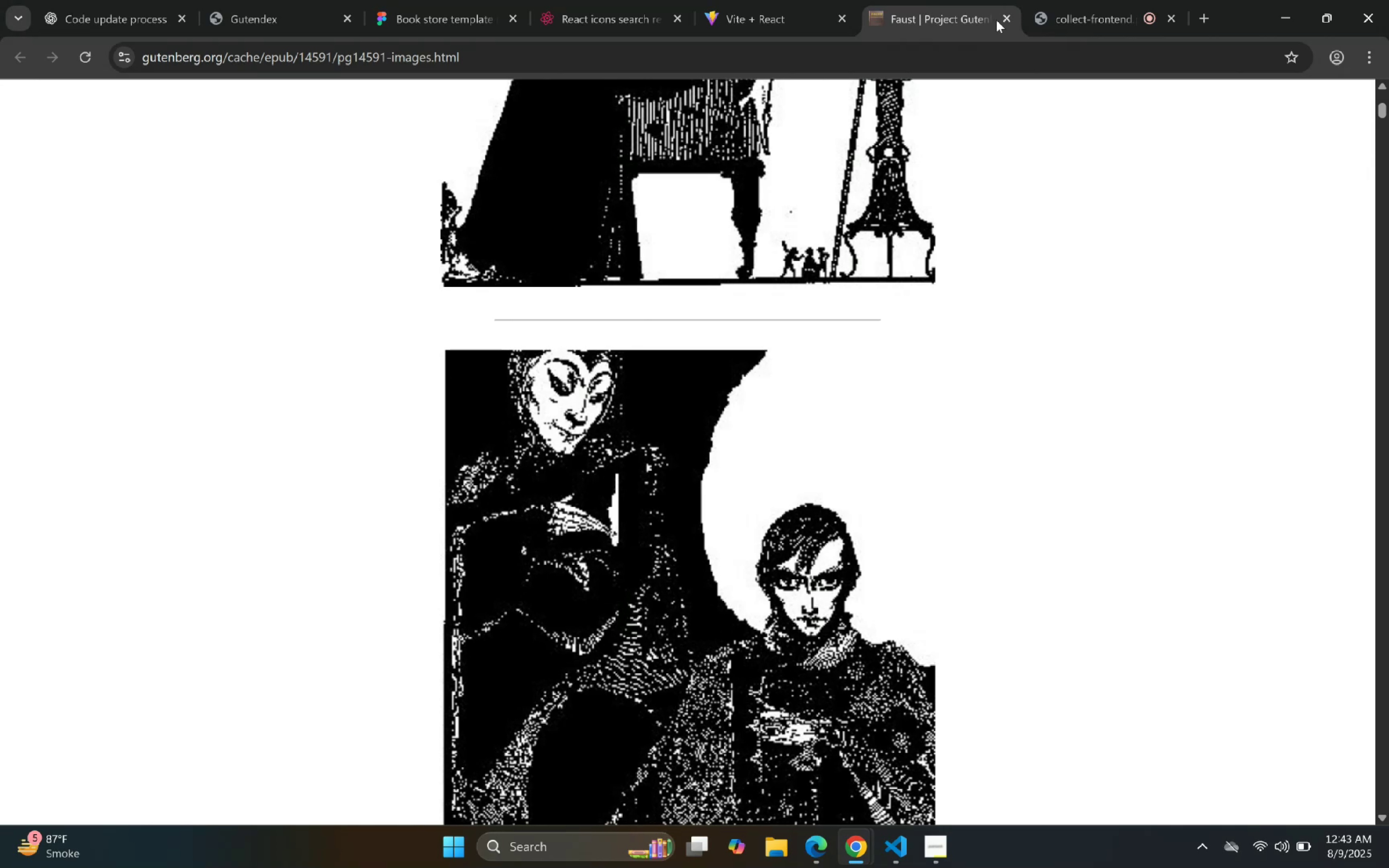 
left_click([1008, 19])
 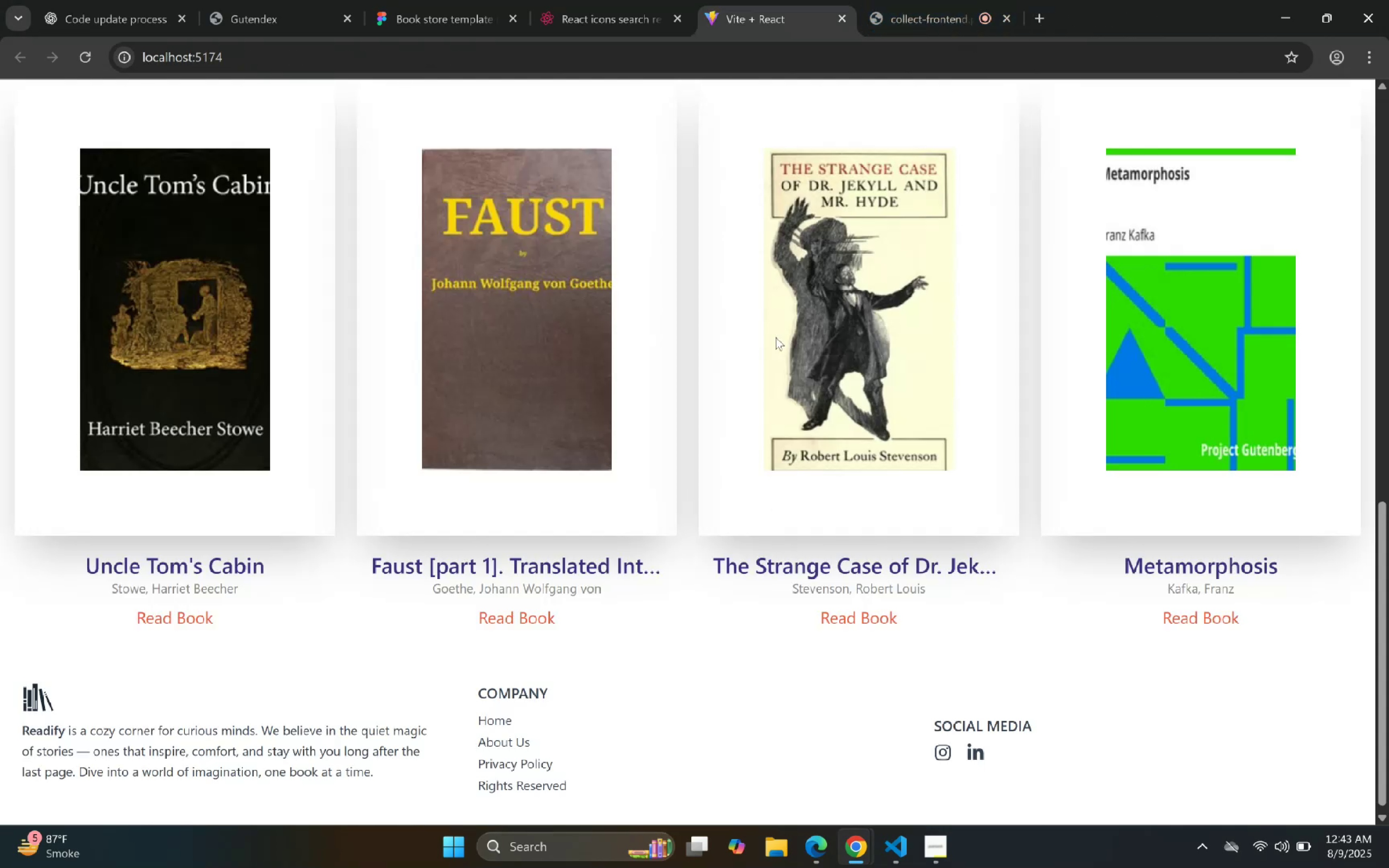 
scroll: coordinate [1085, 329], scroll_direction: up, amount: 10.0
 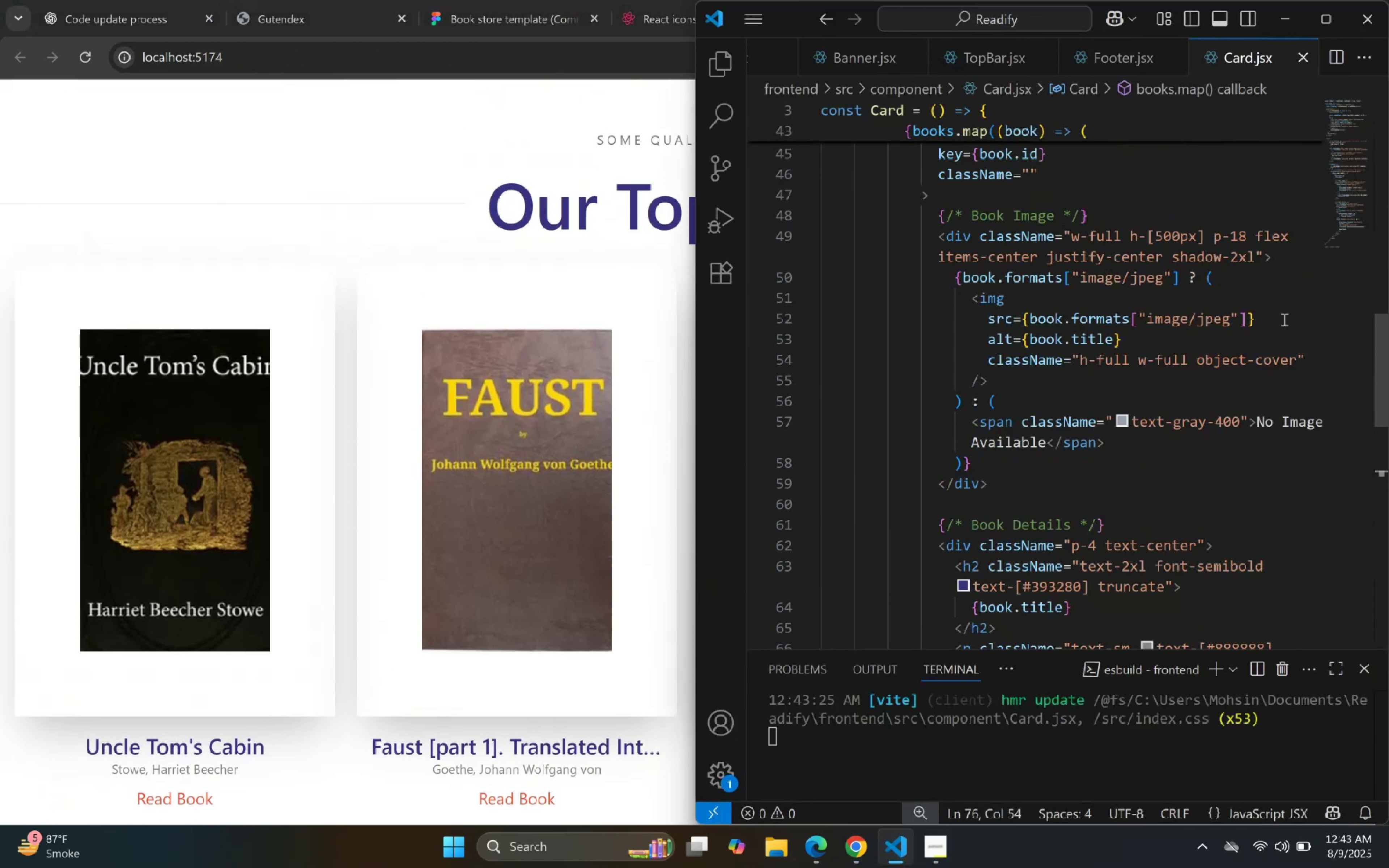 
left_click([1199, 391])
 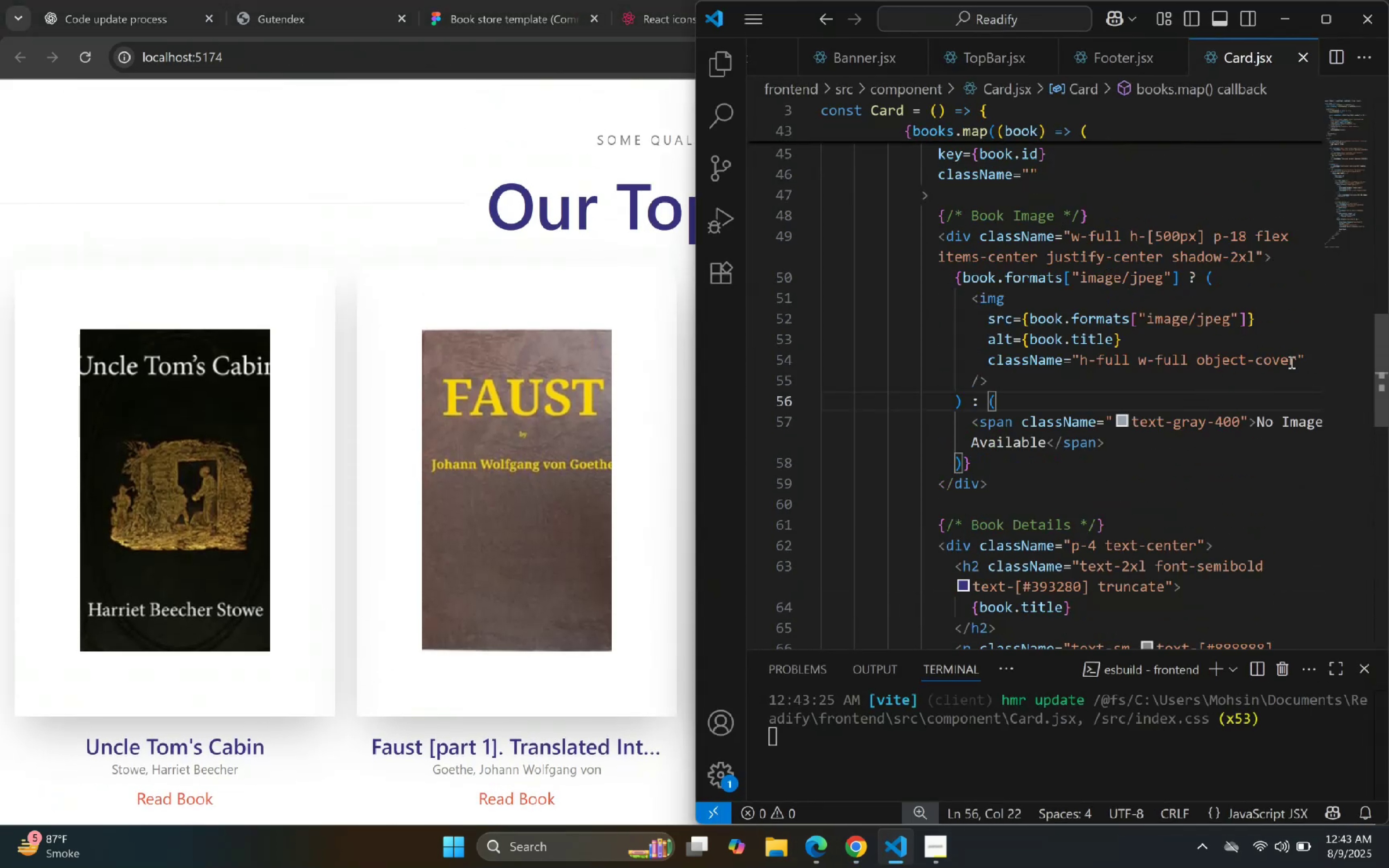 
left_click([1295, 364])
 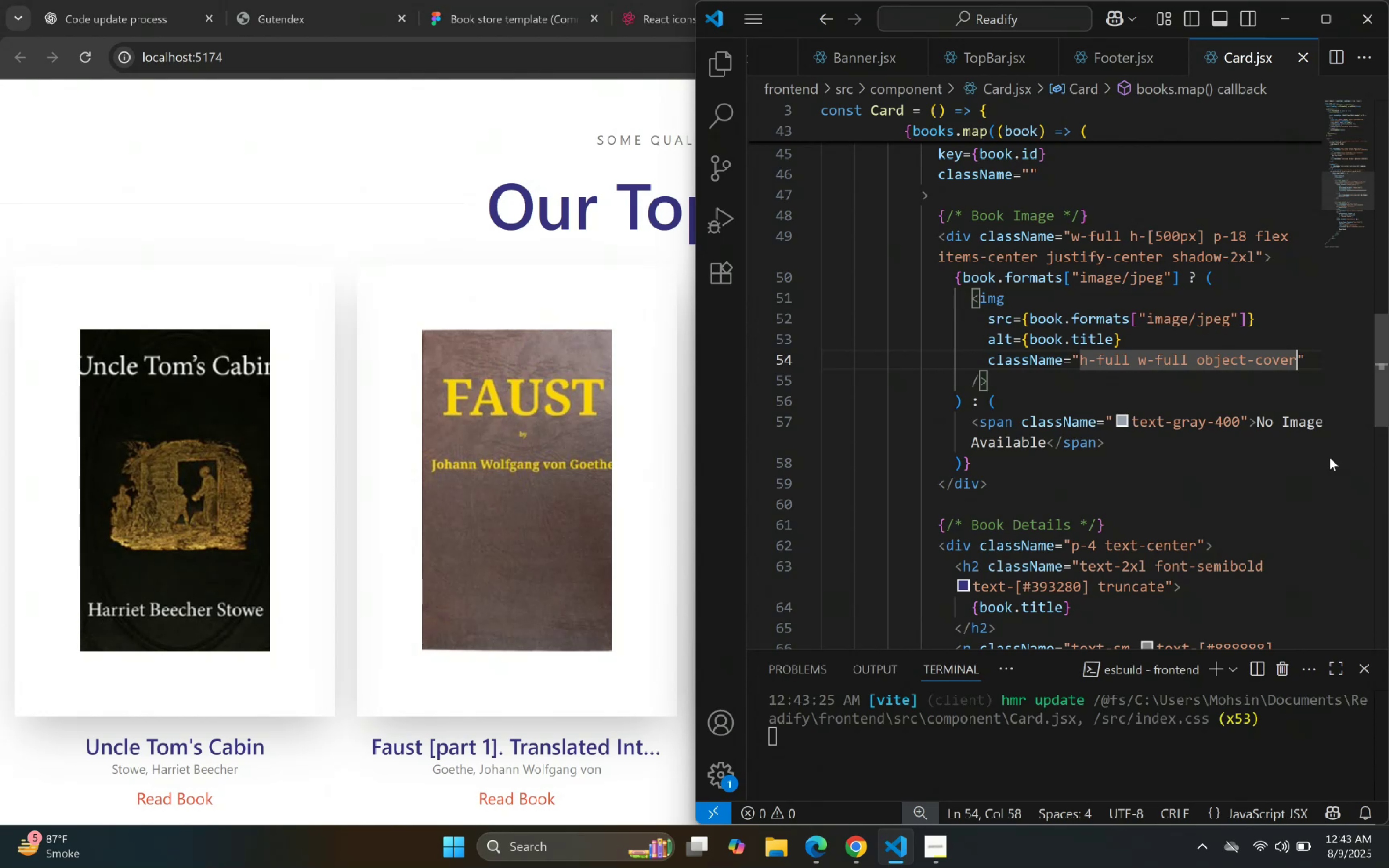 
type( shad)
 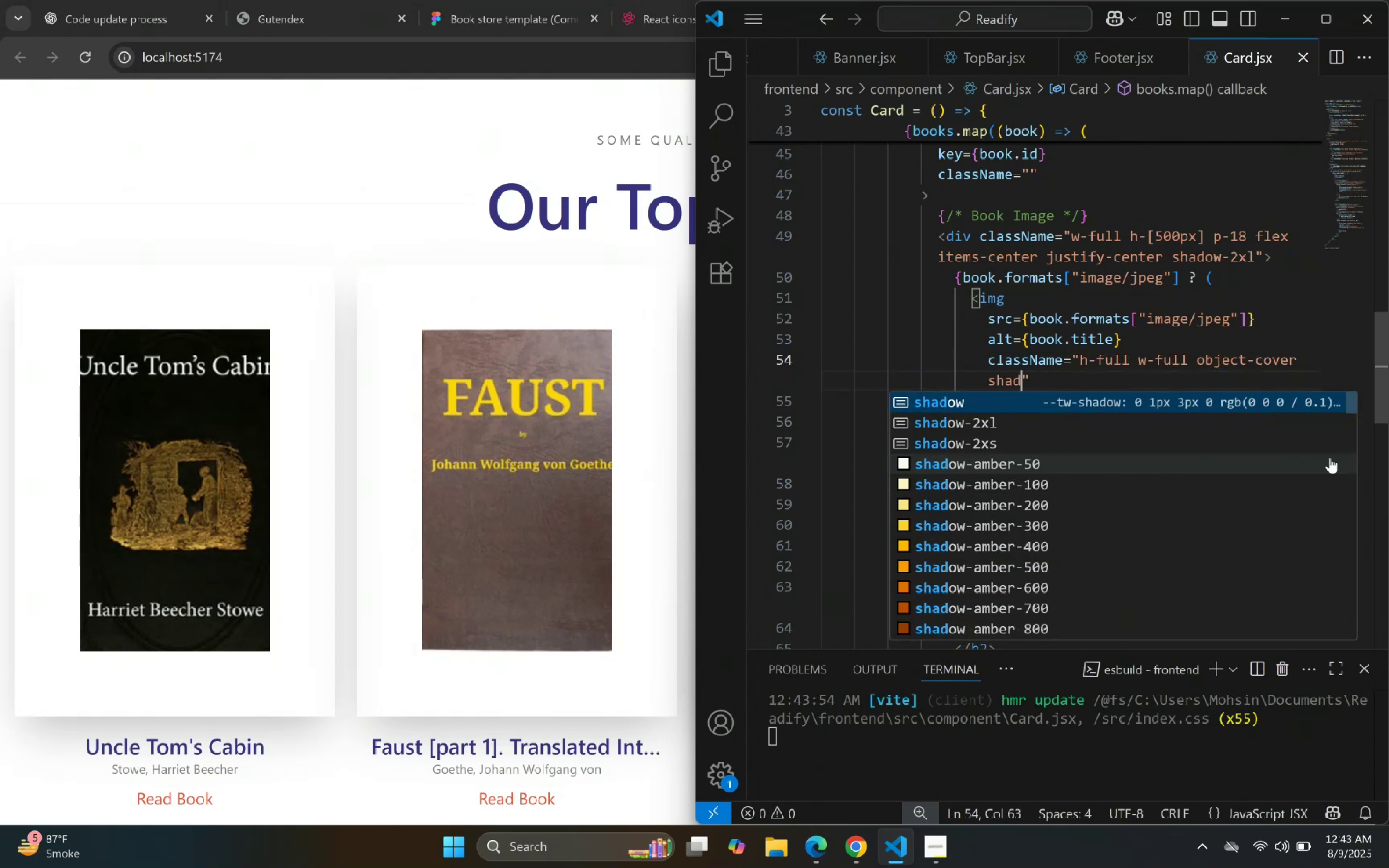 
key(Enter)
 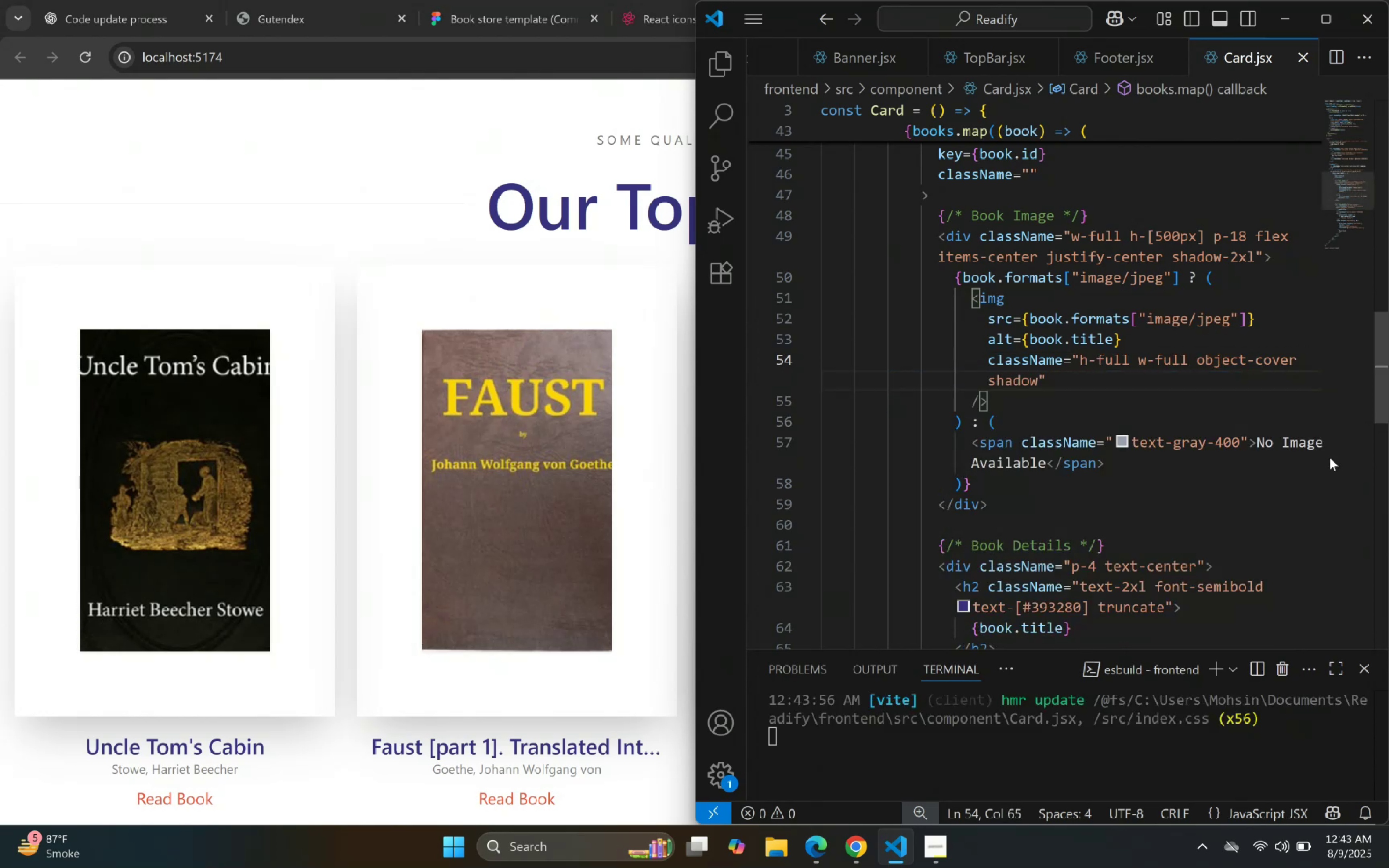 
key(Minus)
 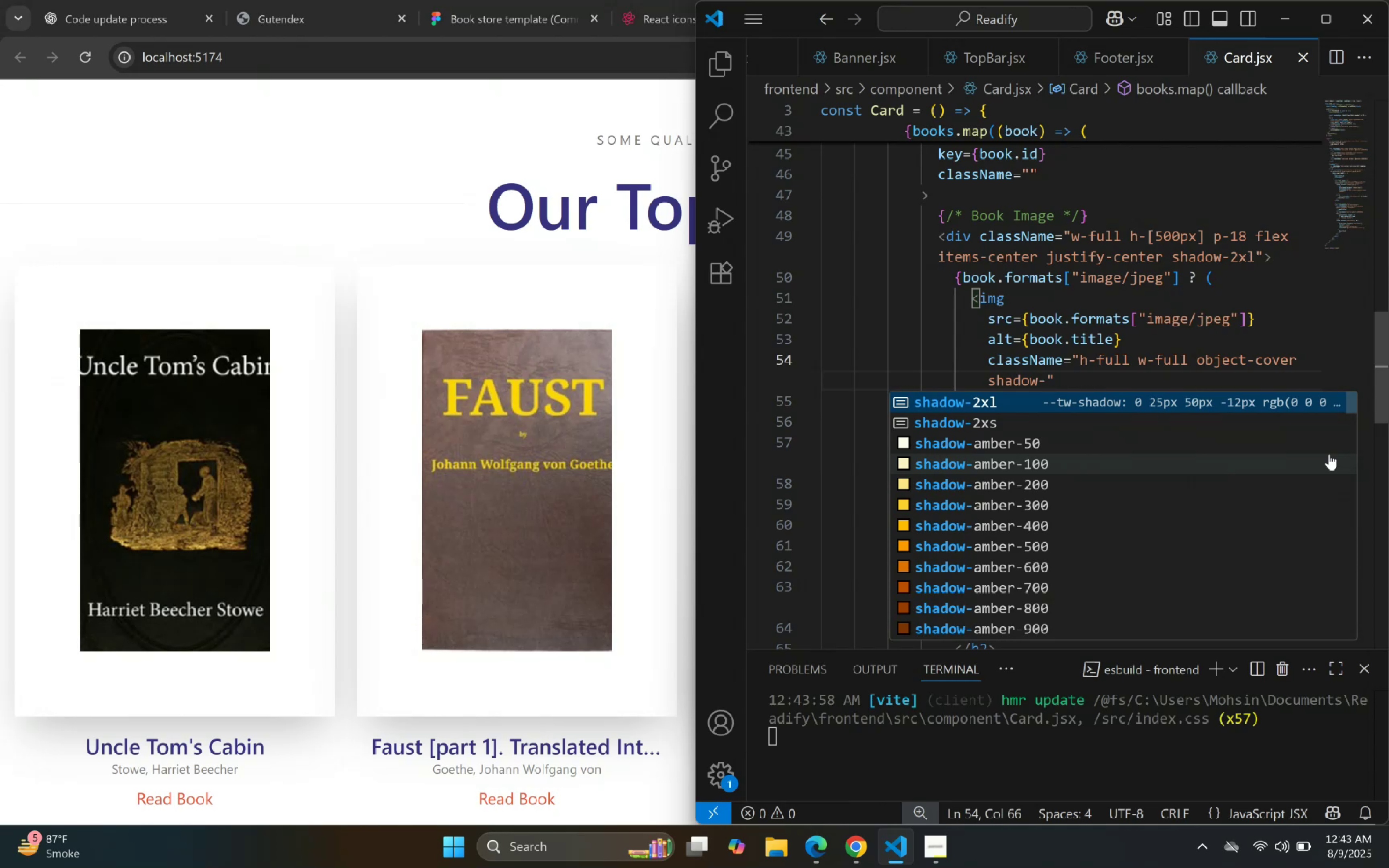 
key(Enter)
 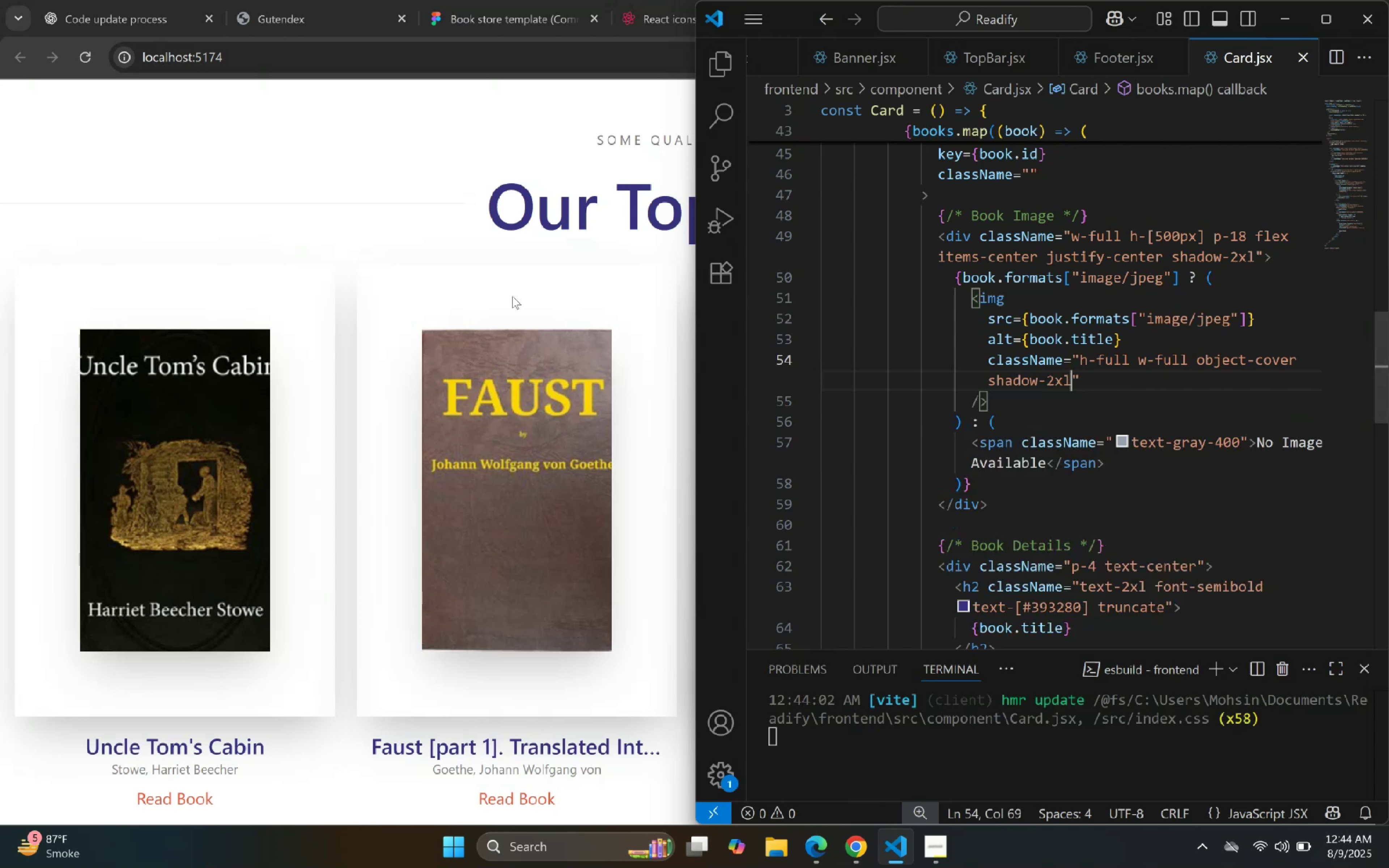 
wait(6.27)
 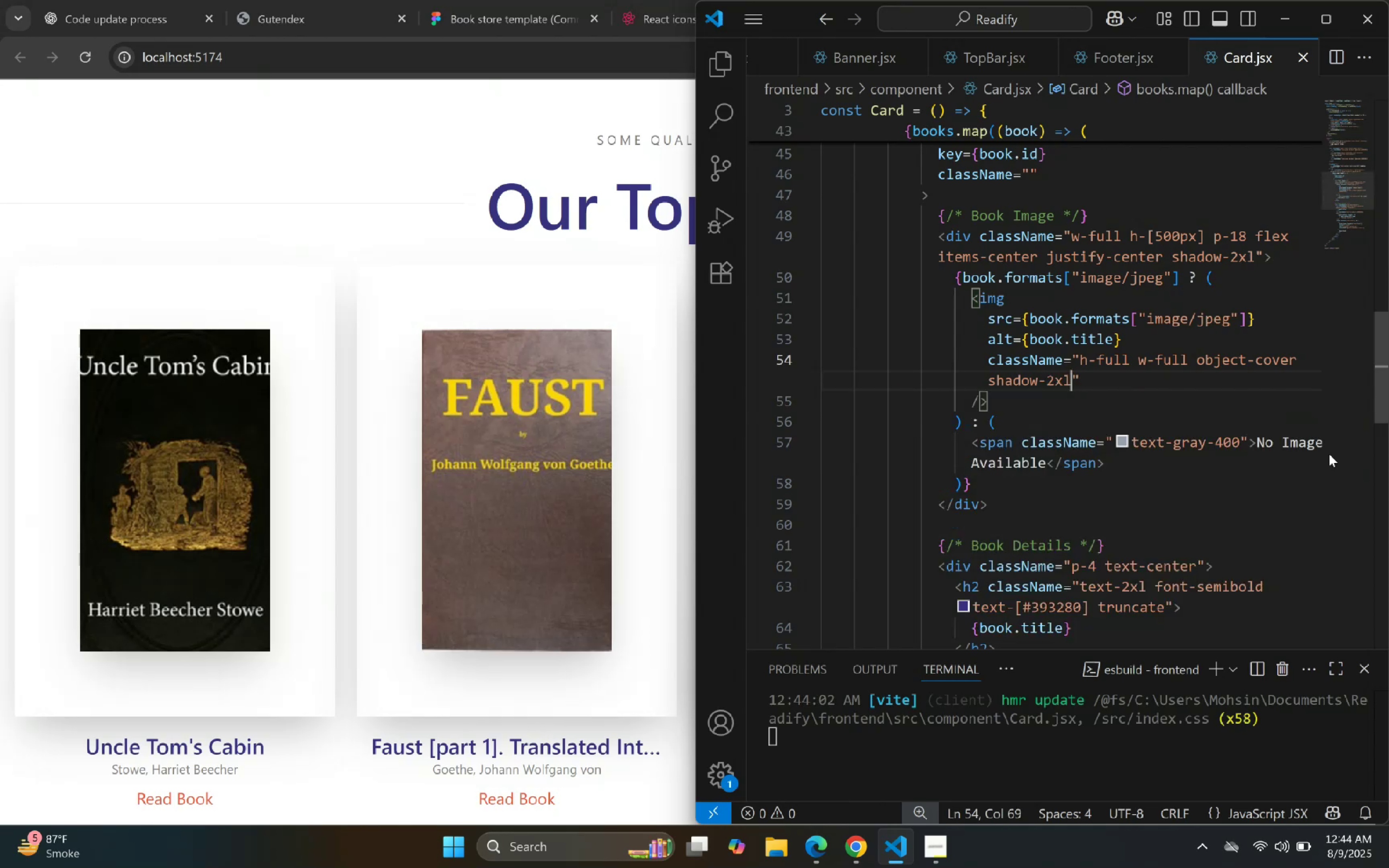 
left_click([564, 0])
 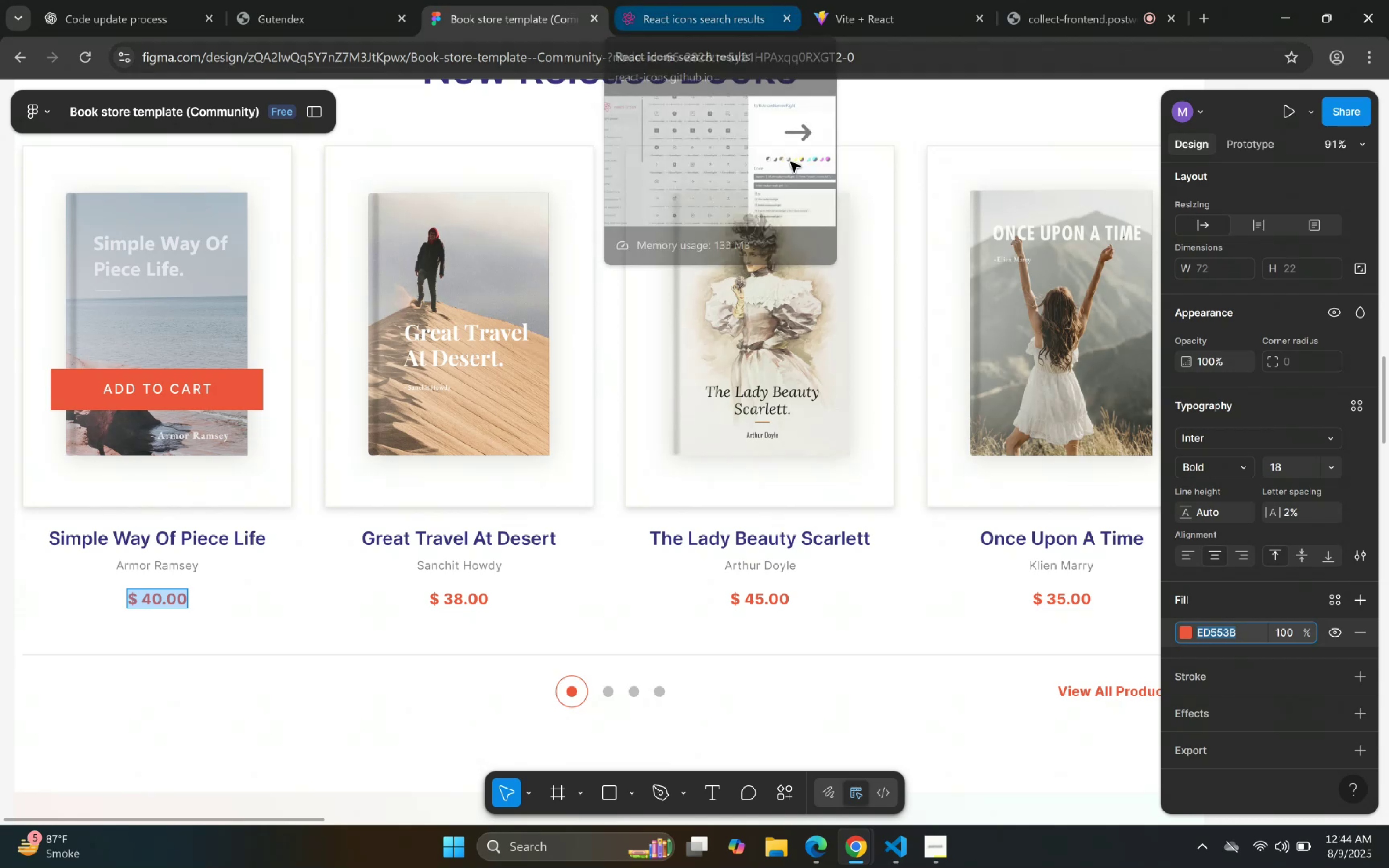 
wait(5.57)
 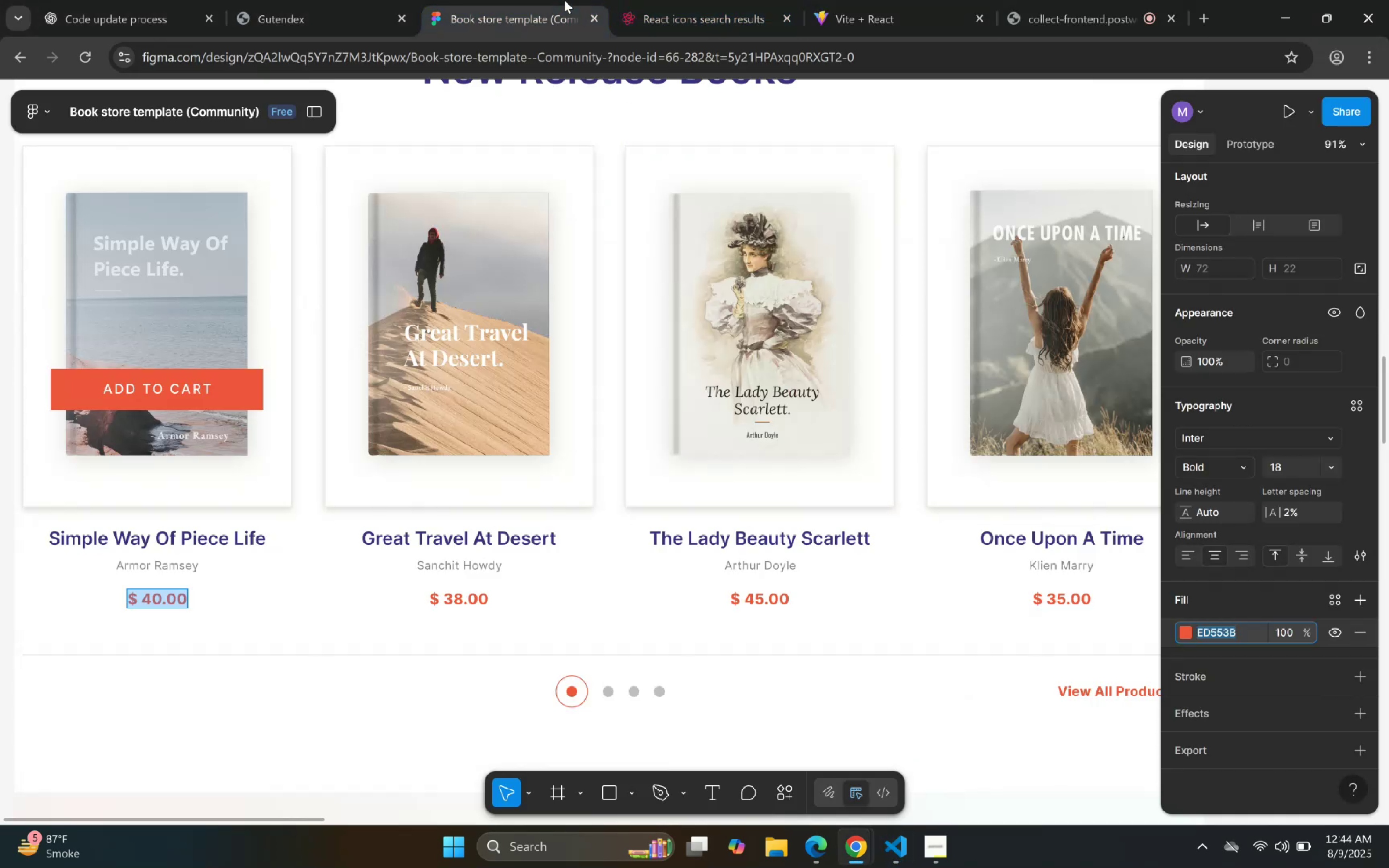 
left_click([875, 0])
 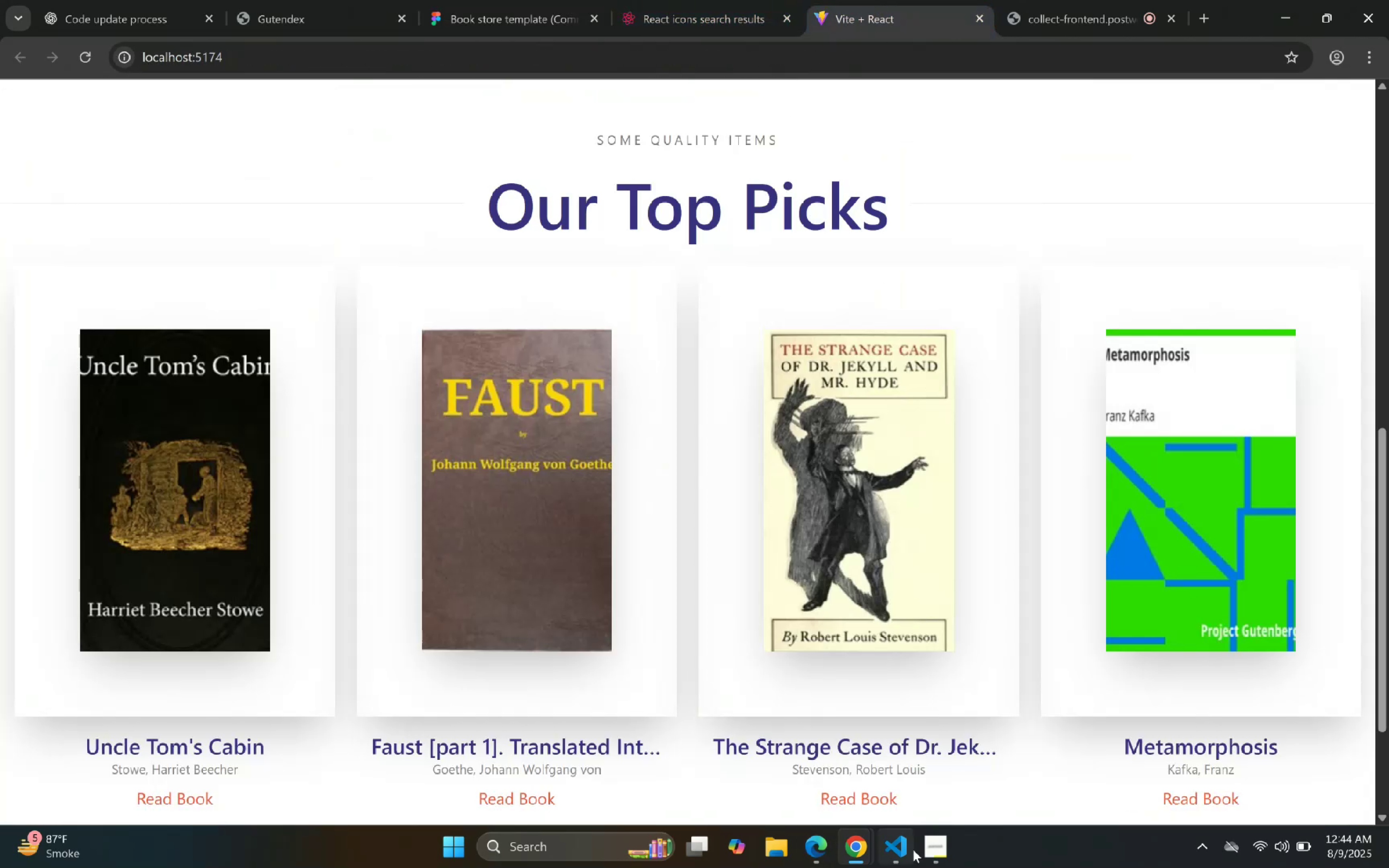 
left_click([908, 853])
 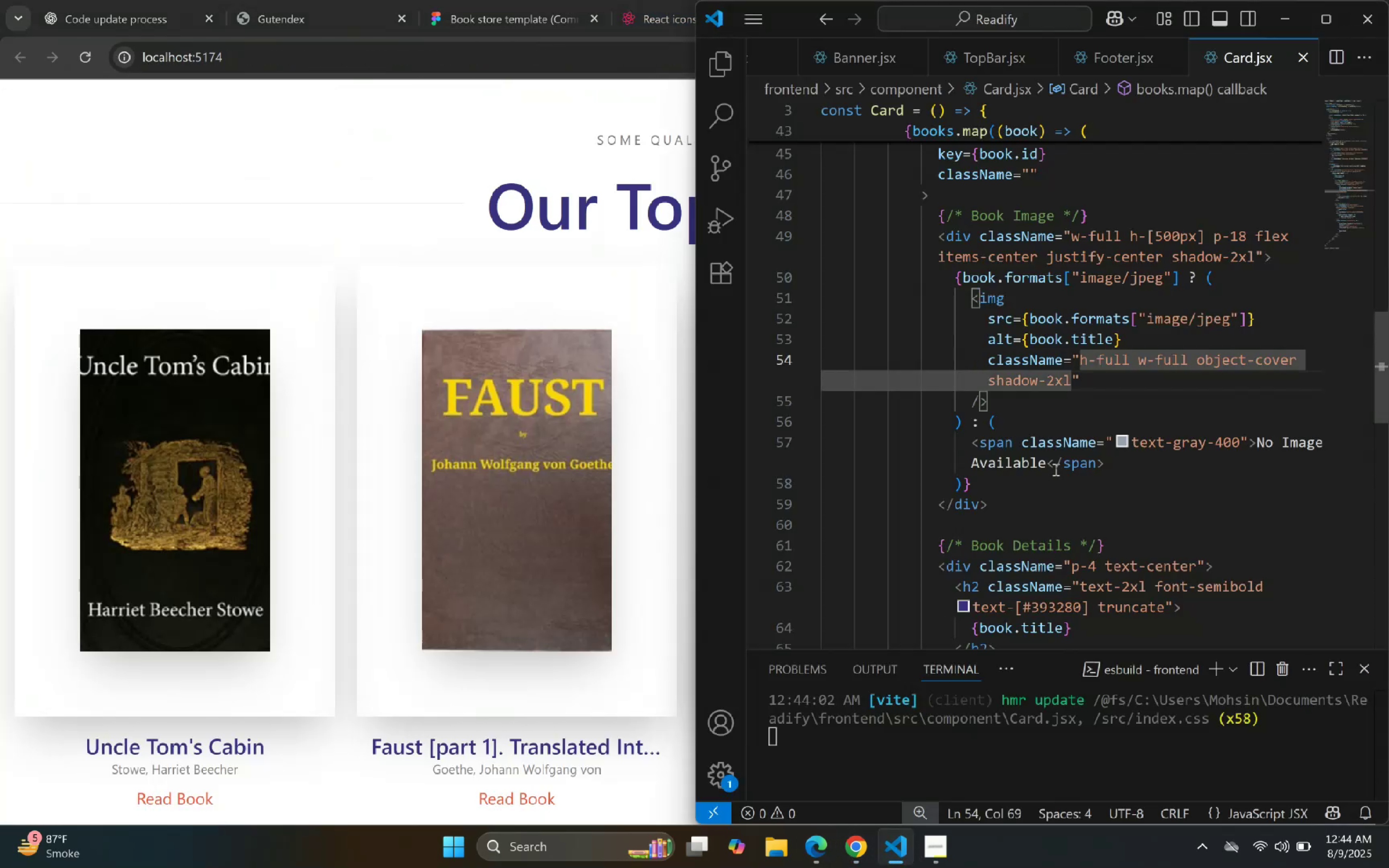 
key(Backspace)
key(Backspace)
key(Backspace)
type(gray-)
 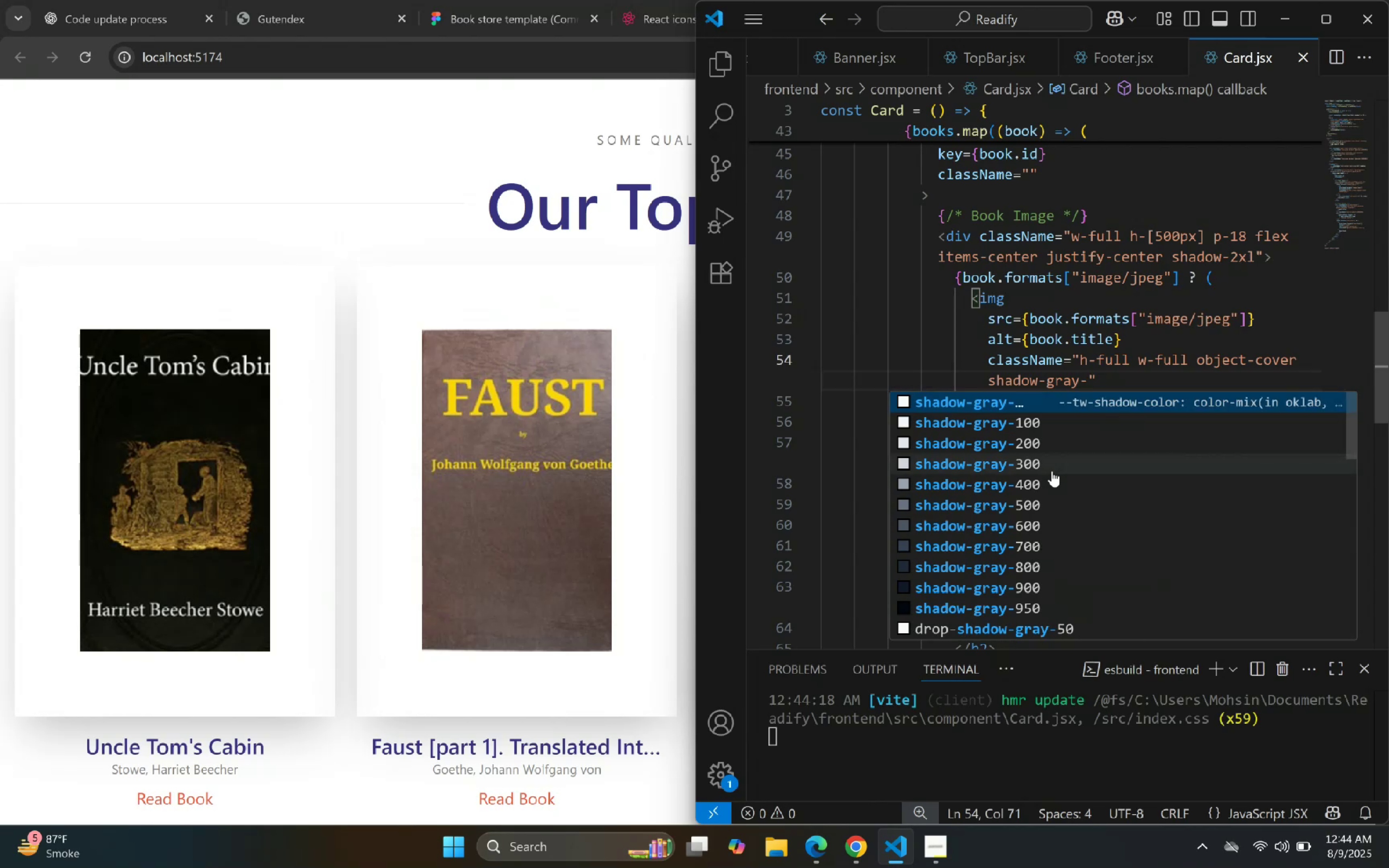 
key(ArrowDown)
 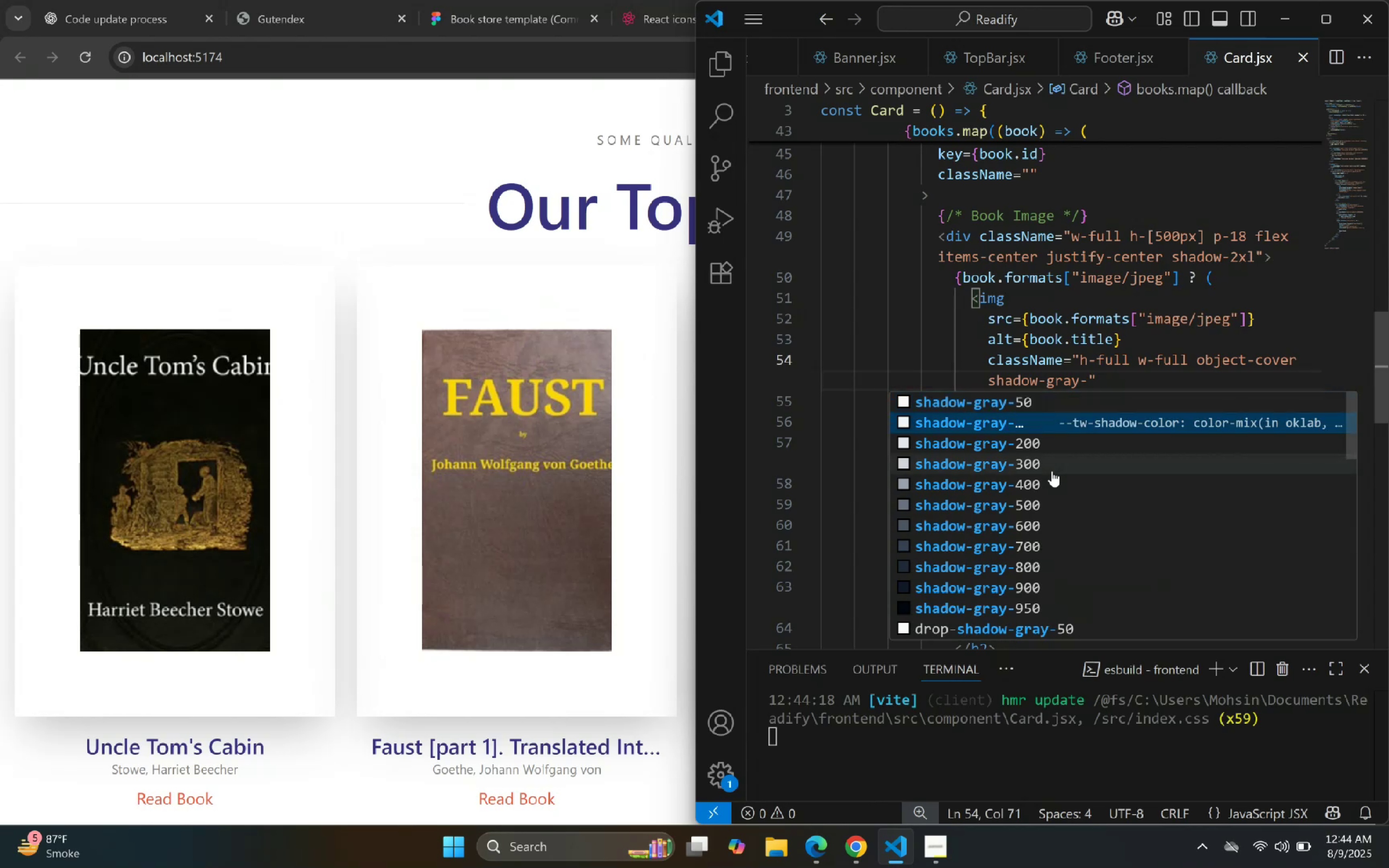 
key(ArrowDown)
 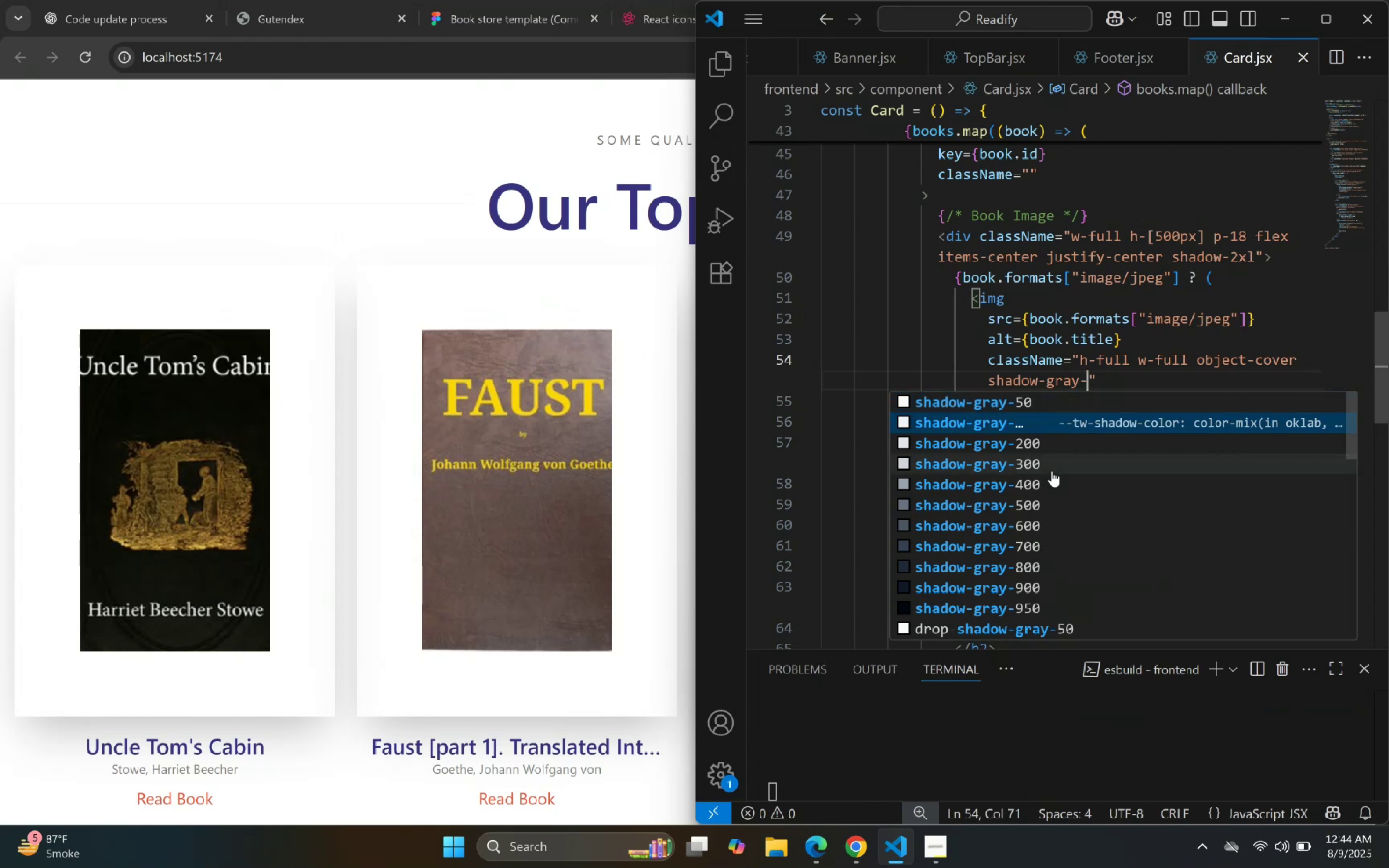 
key(ArrowDown)
 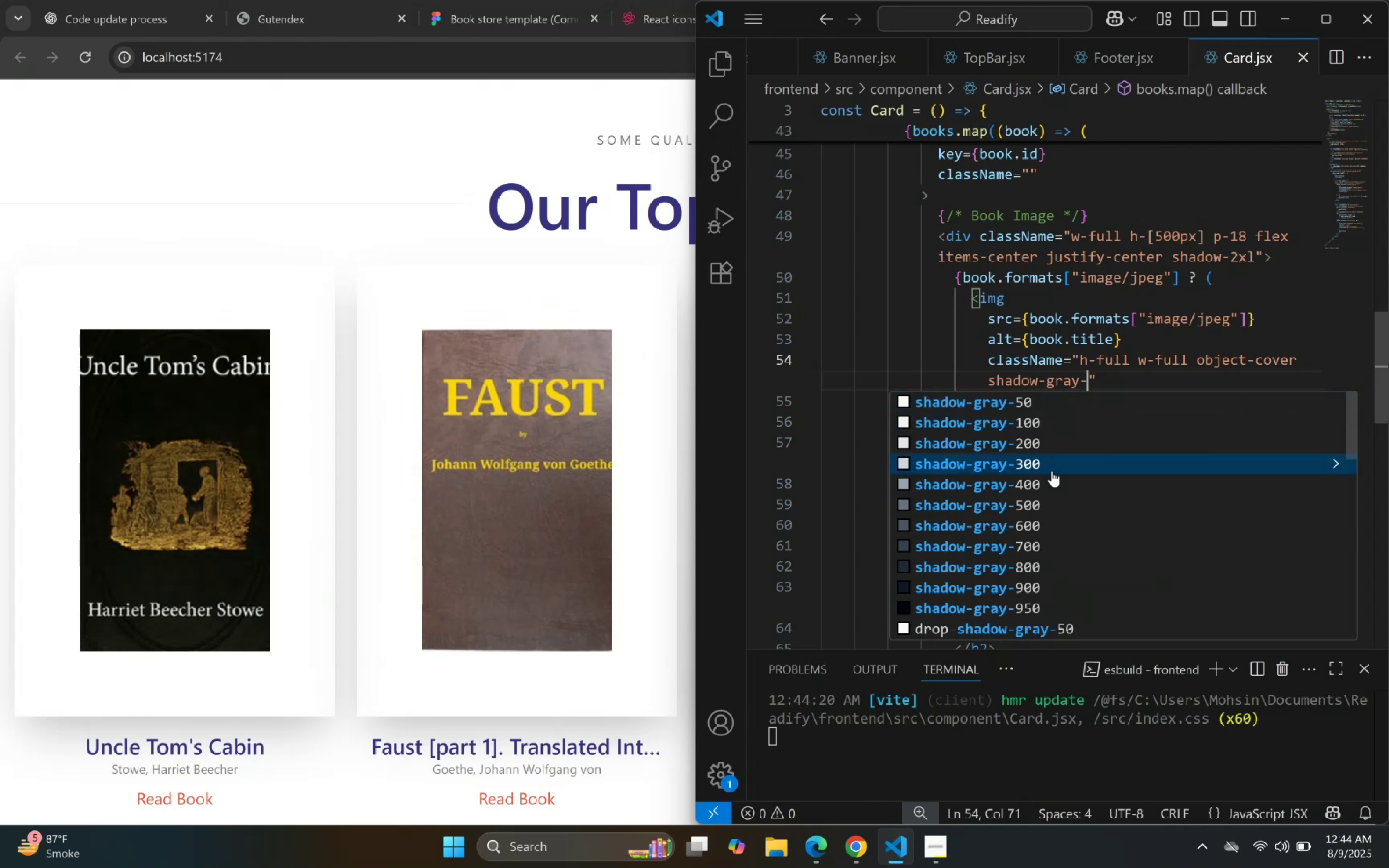 
key(ArrowDown)
 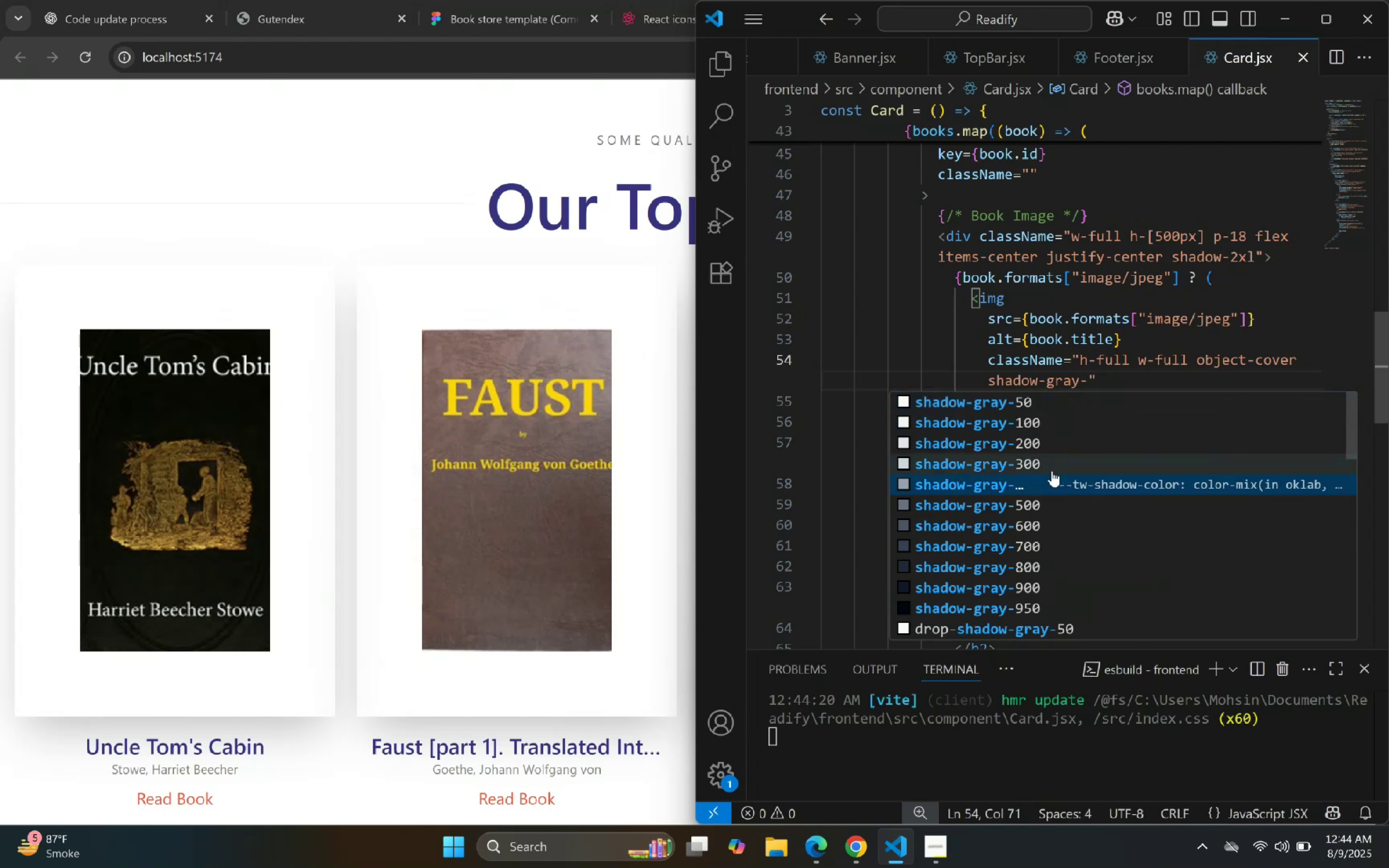 
key(Enter)
 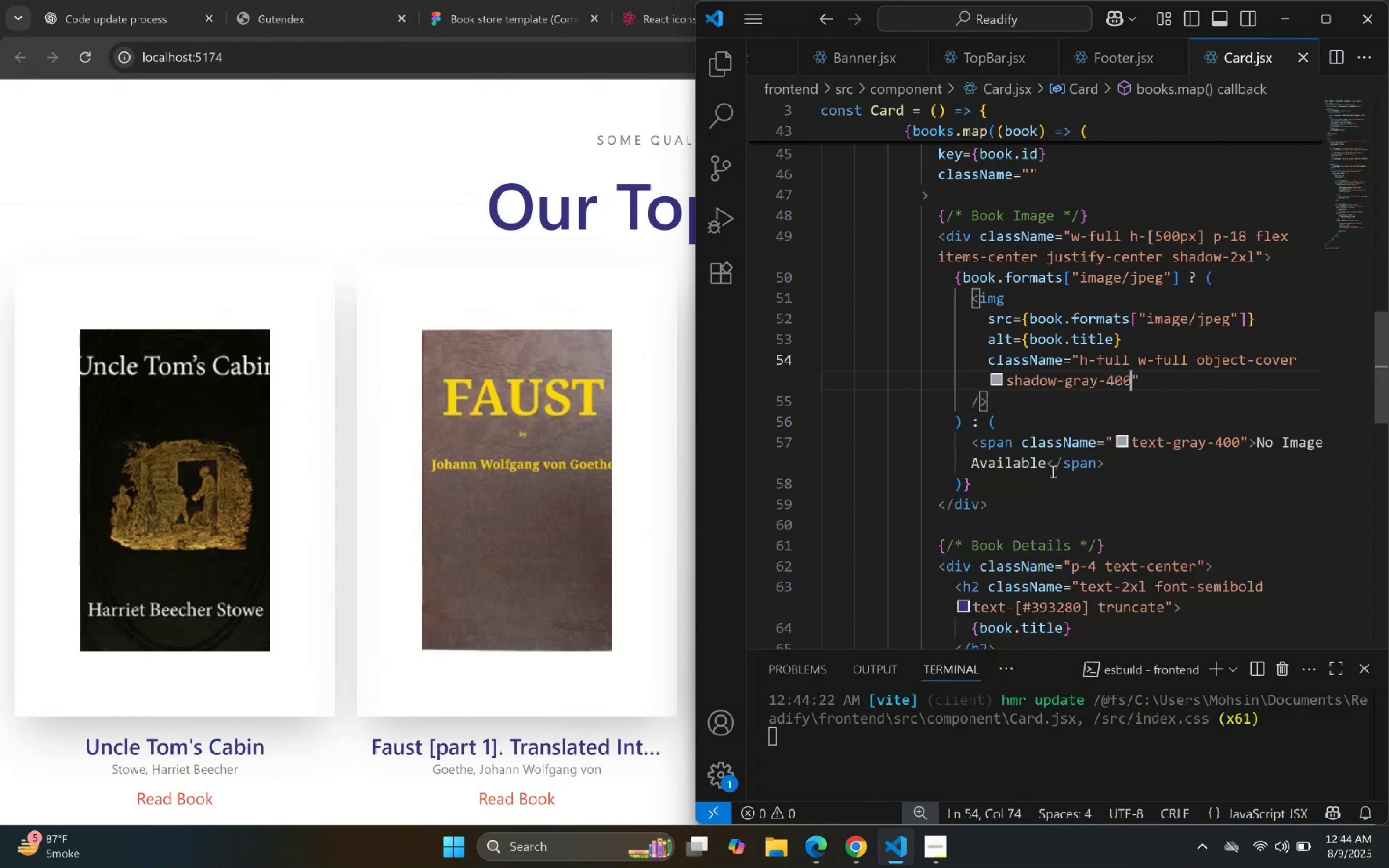 
wait(5.71)
 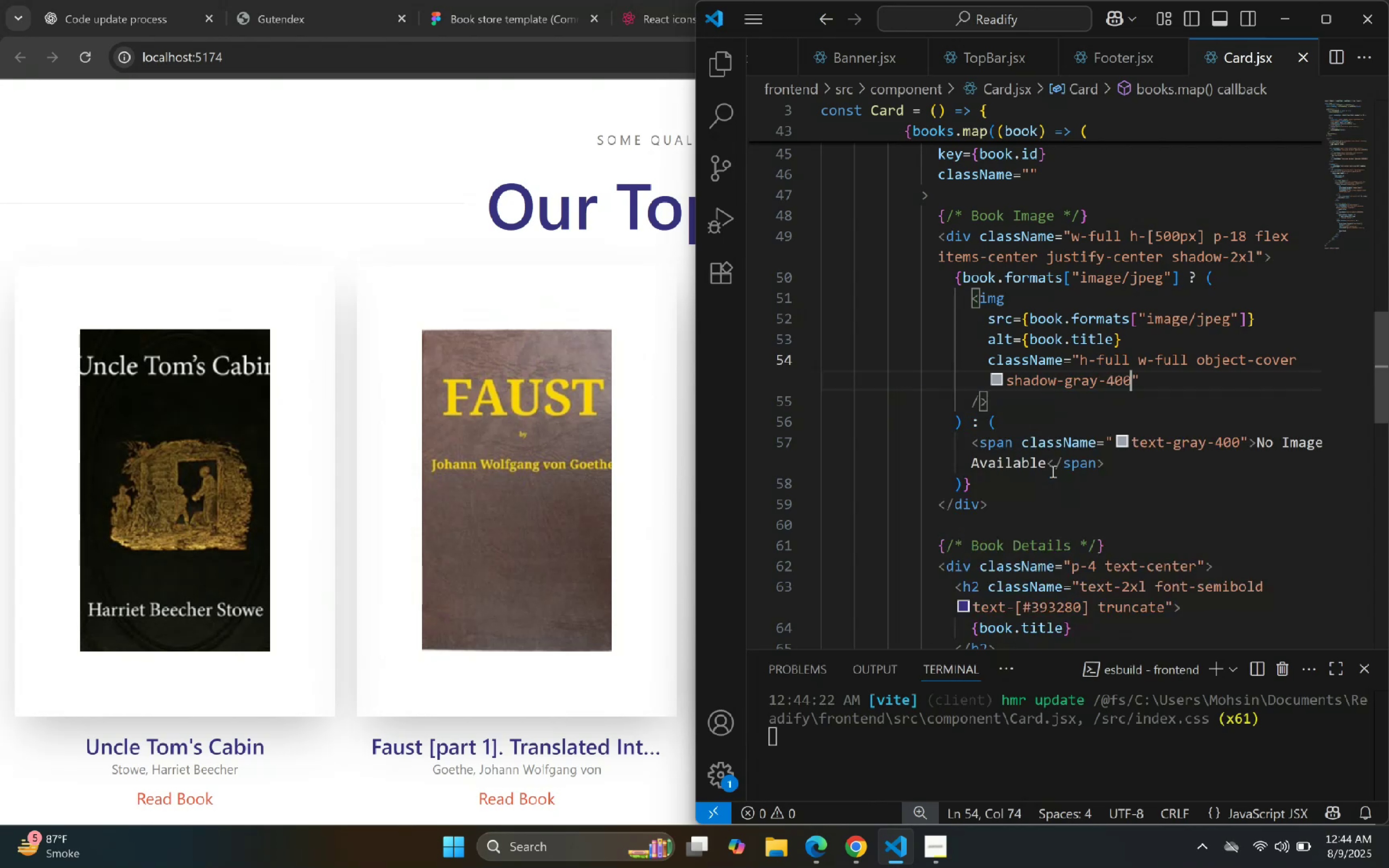 
key(ArrowUp)
 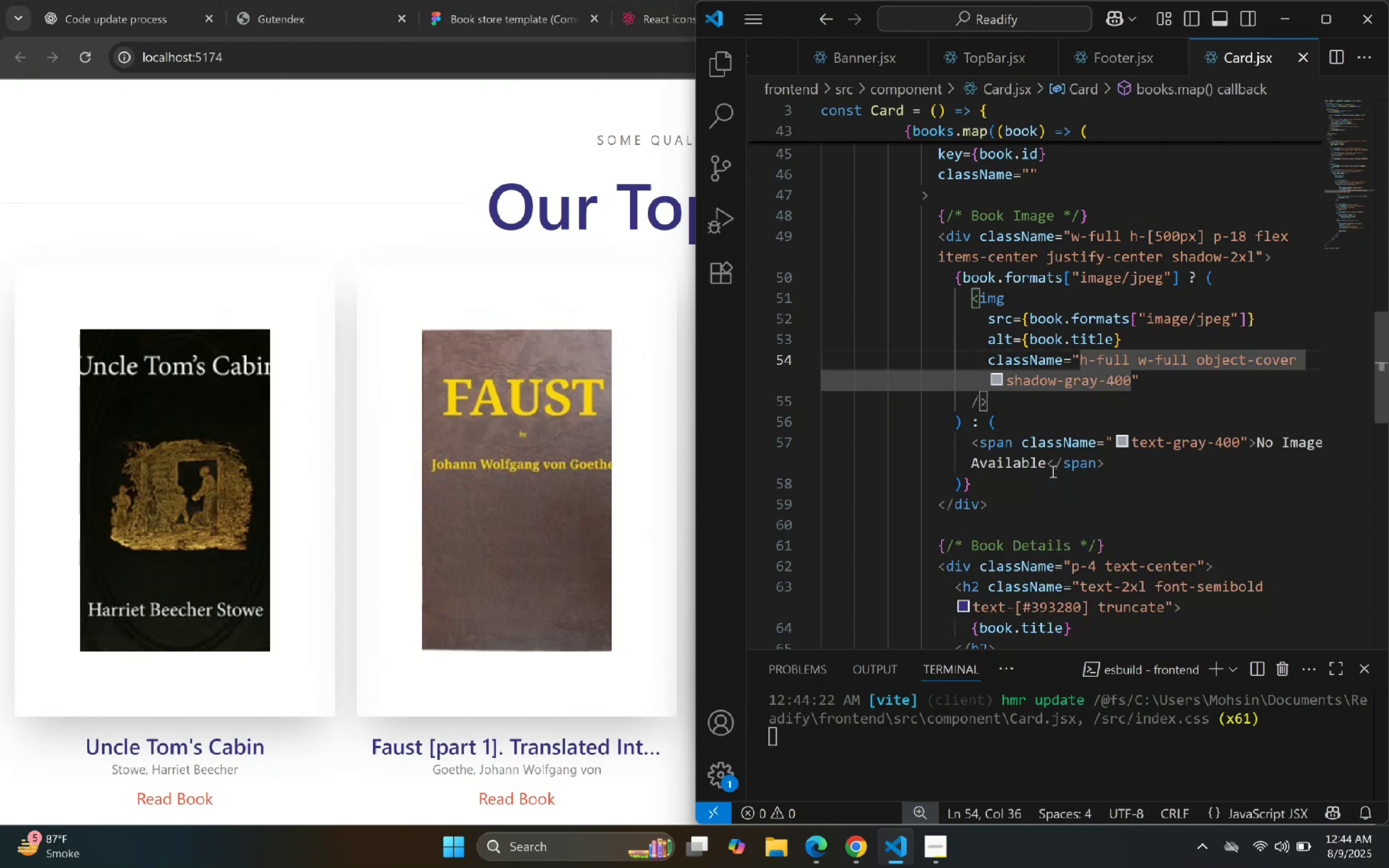 
key(ArrowDown)
 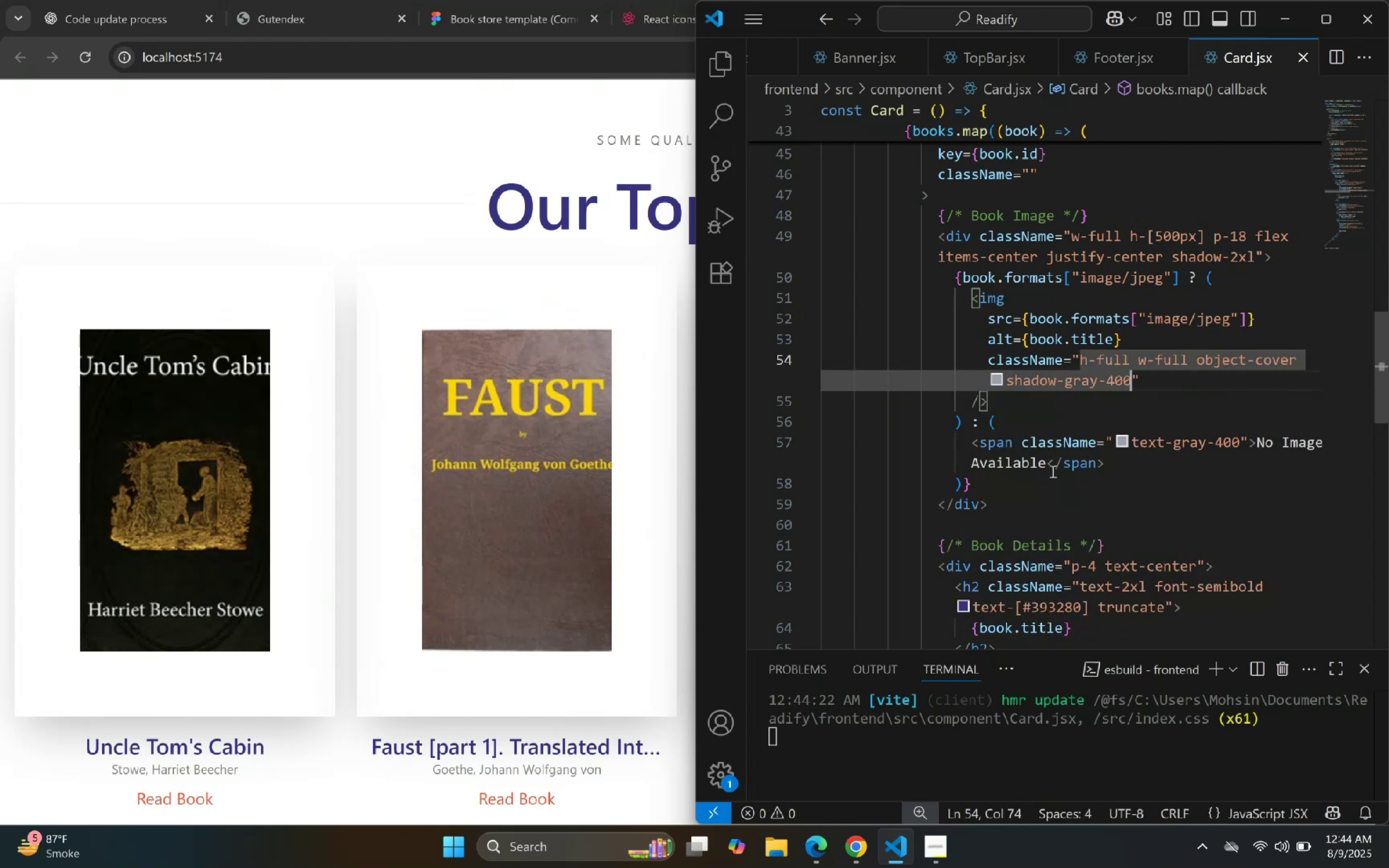 
key(ArrowDown)
 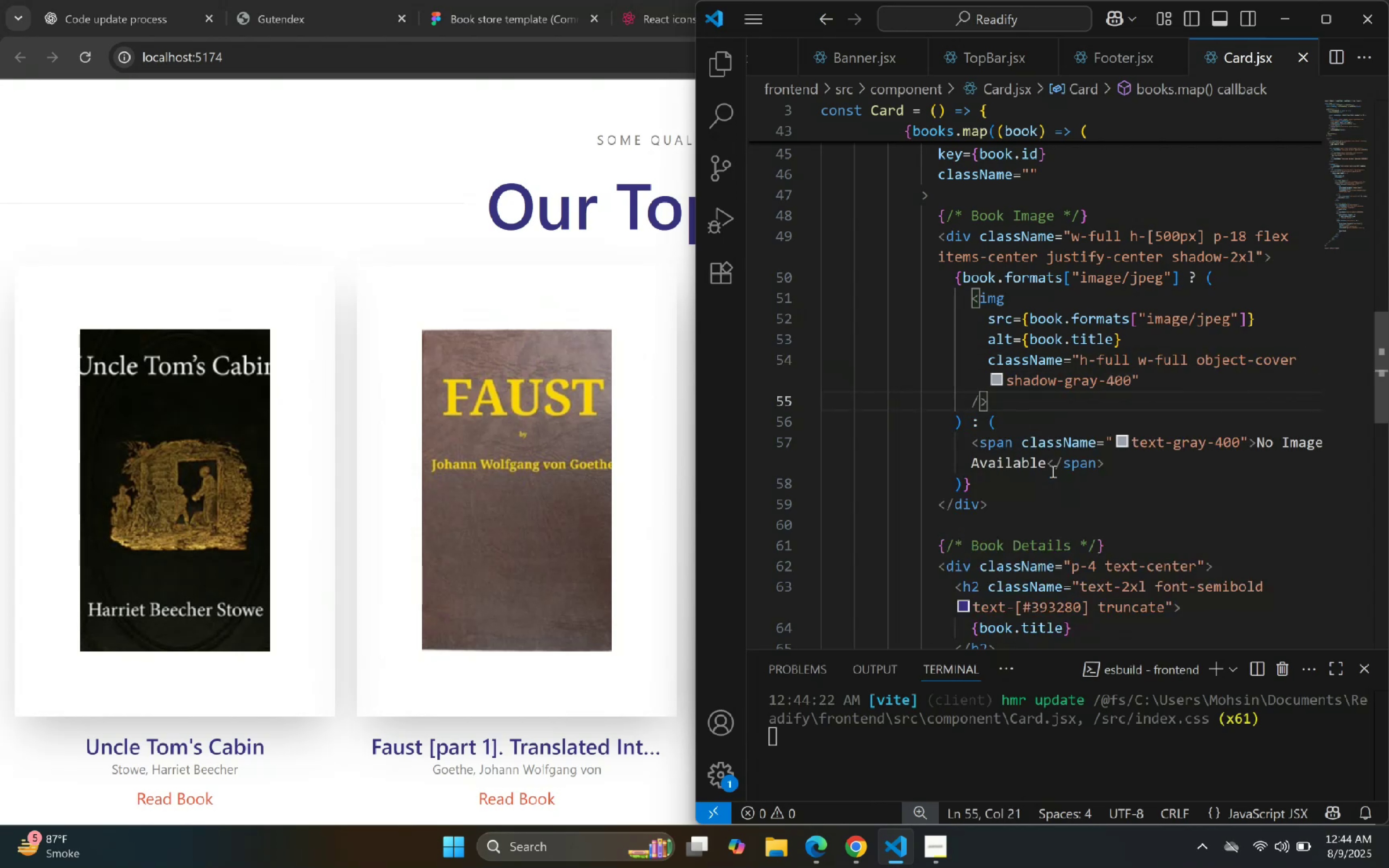 
key(ArrowUp)
 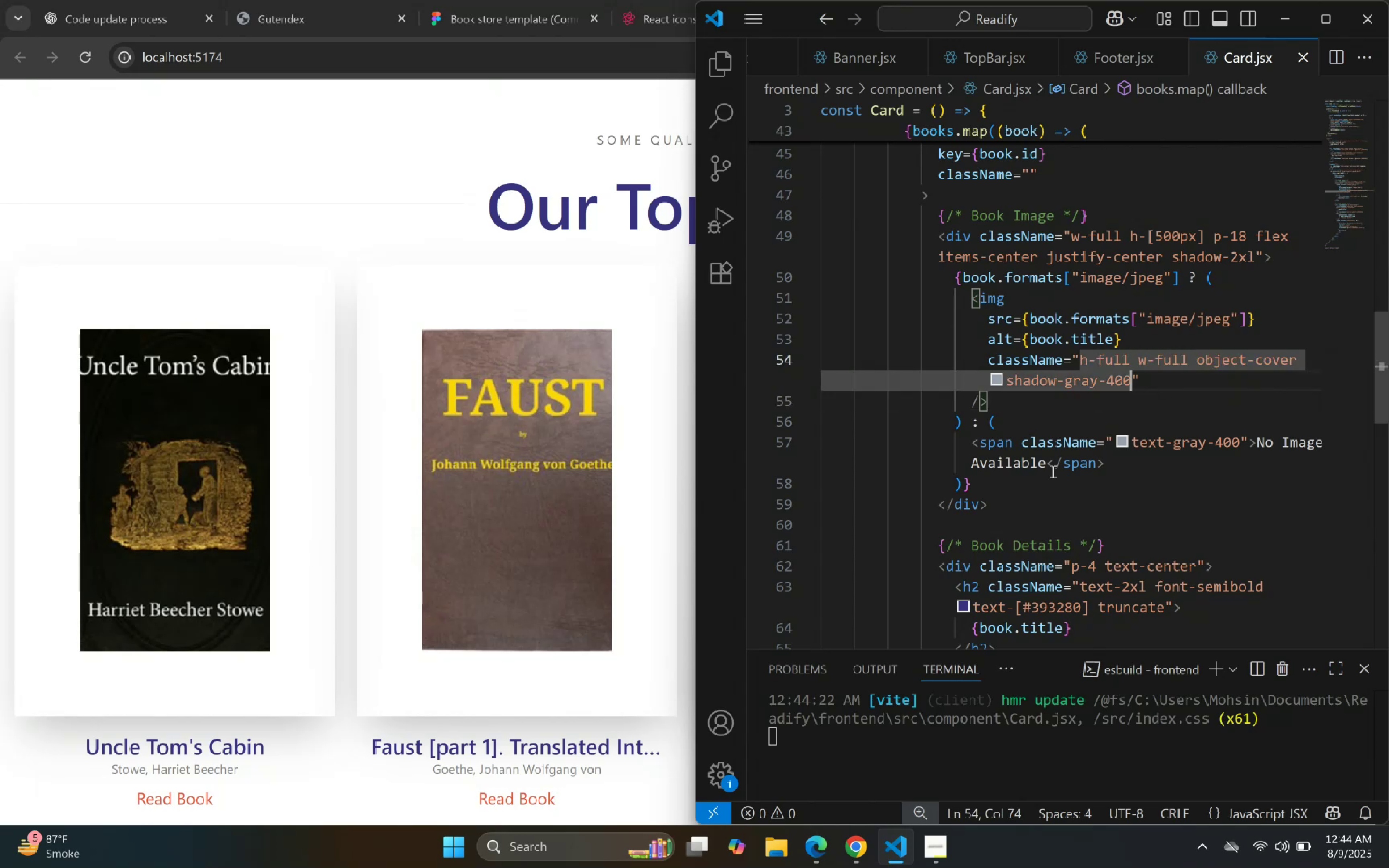 
key(ArrowLeft)
 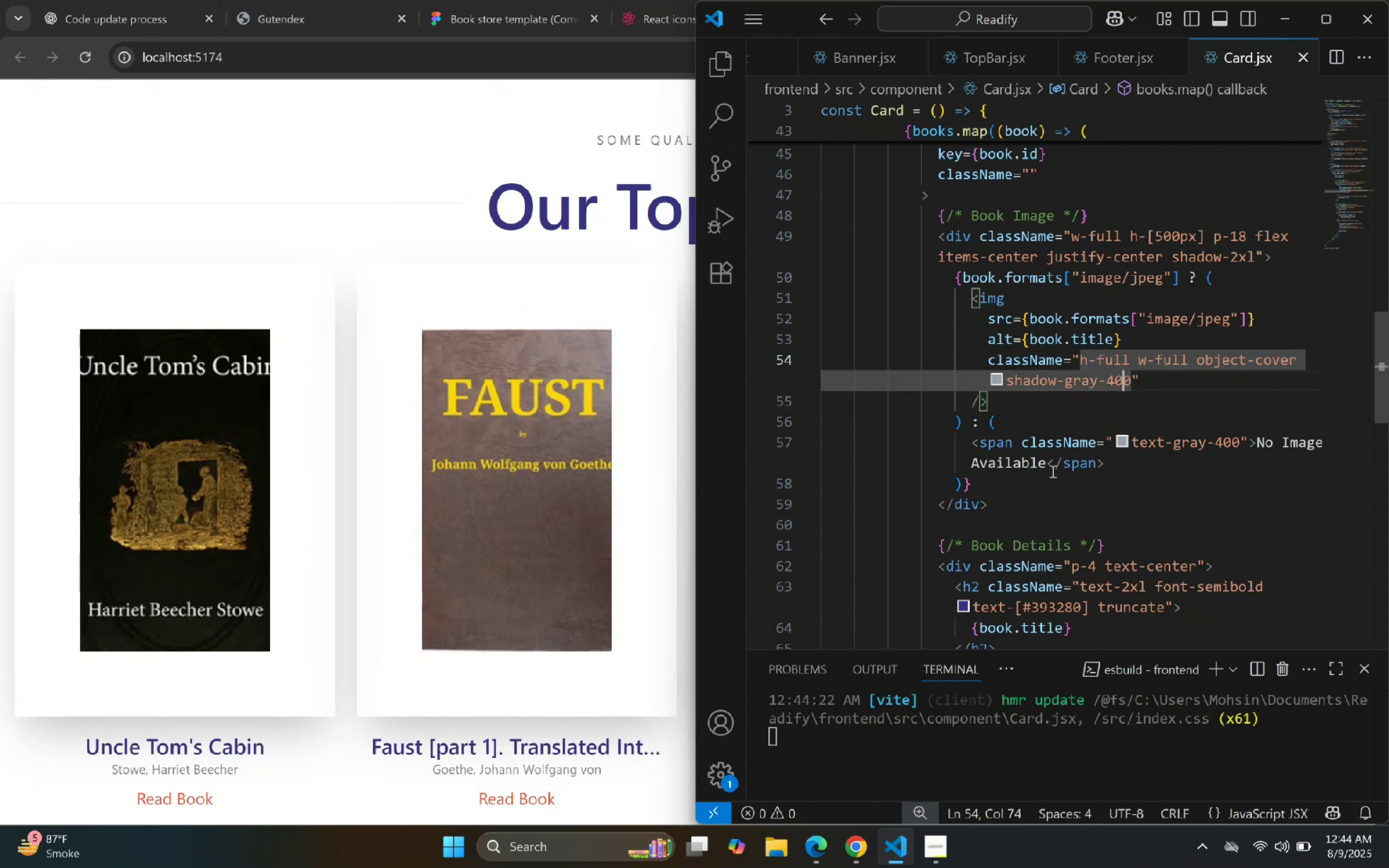 
key(ArrowLeft)
 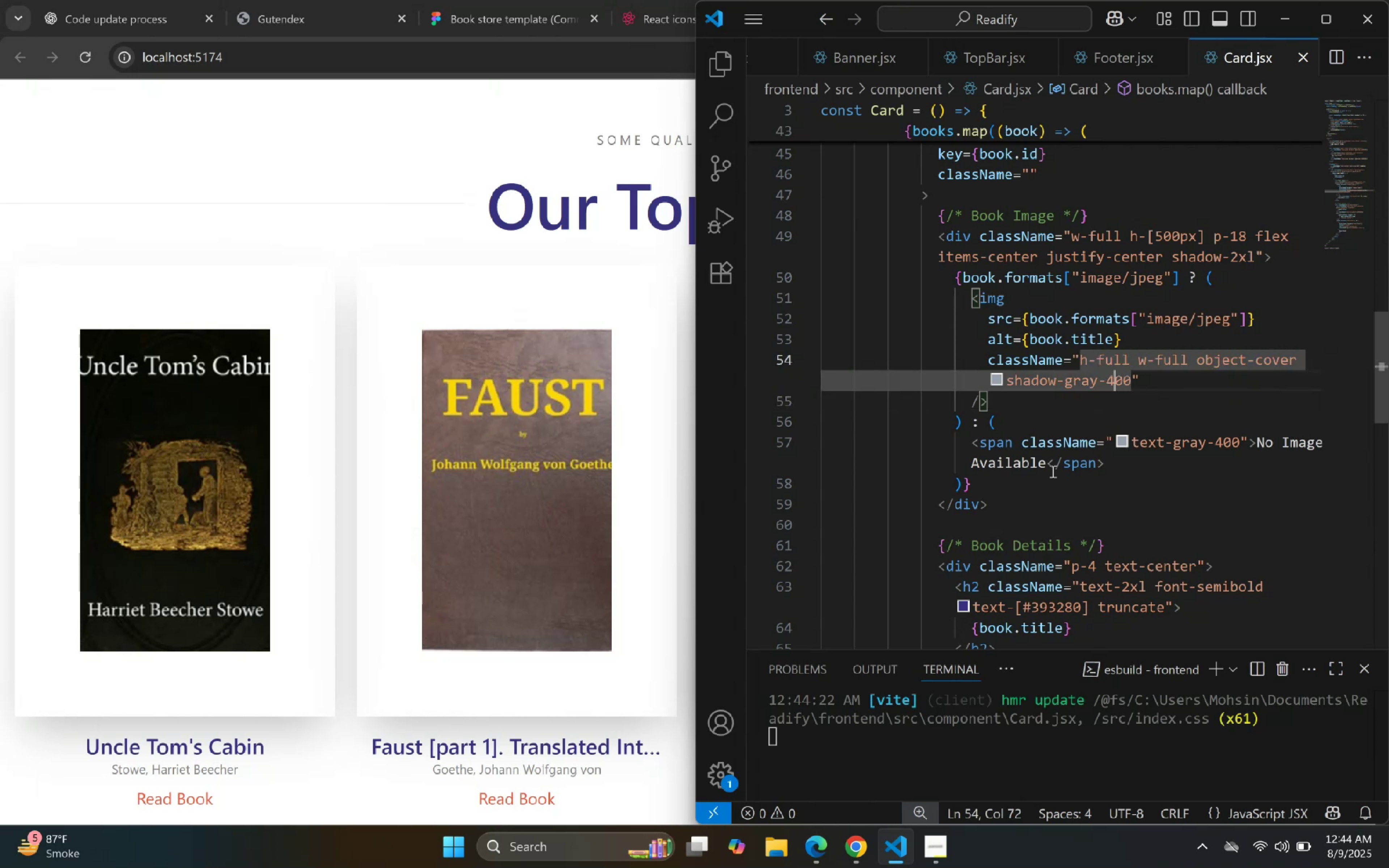 
key(Backspace)
 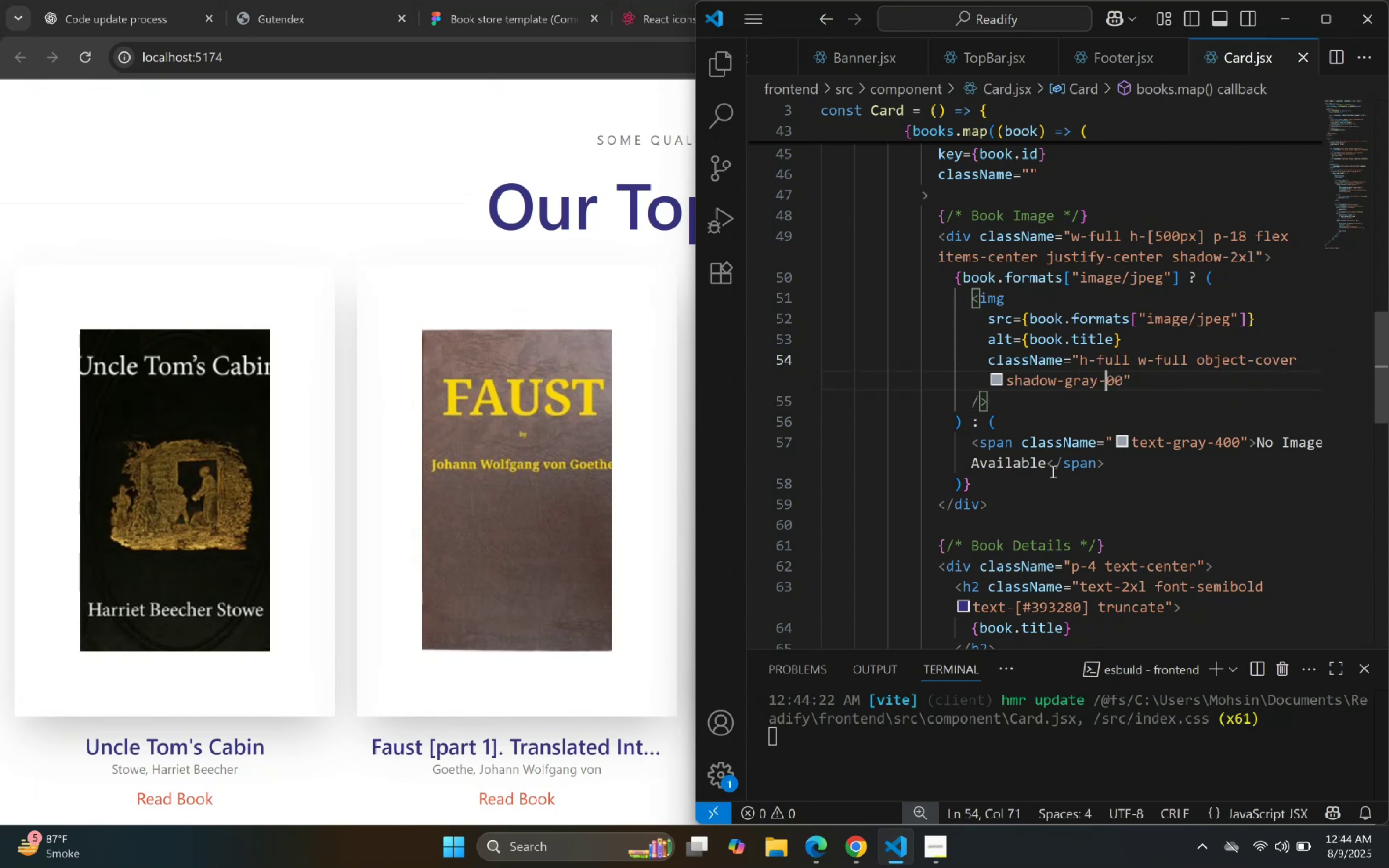 
key(8)
 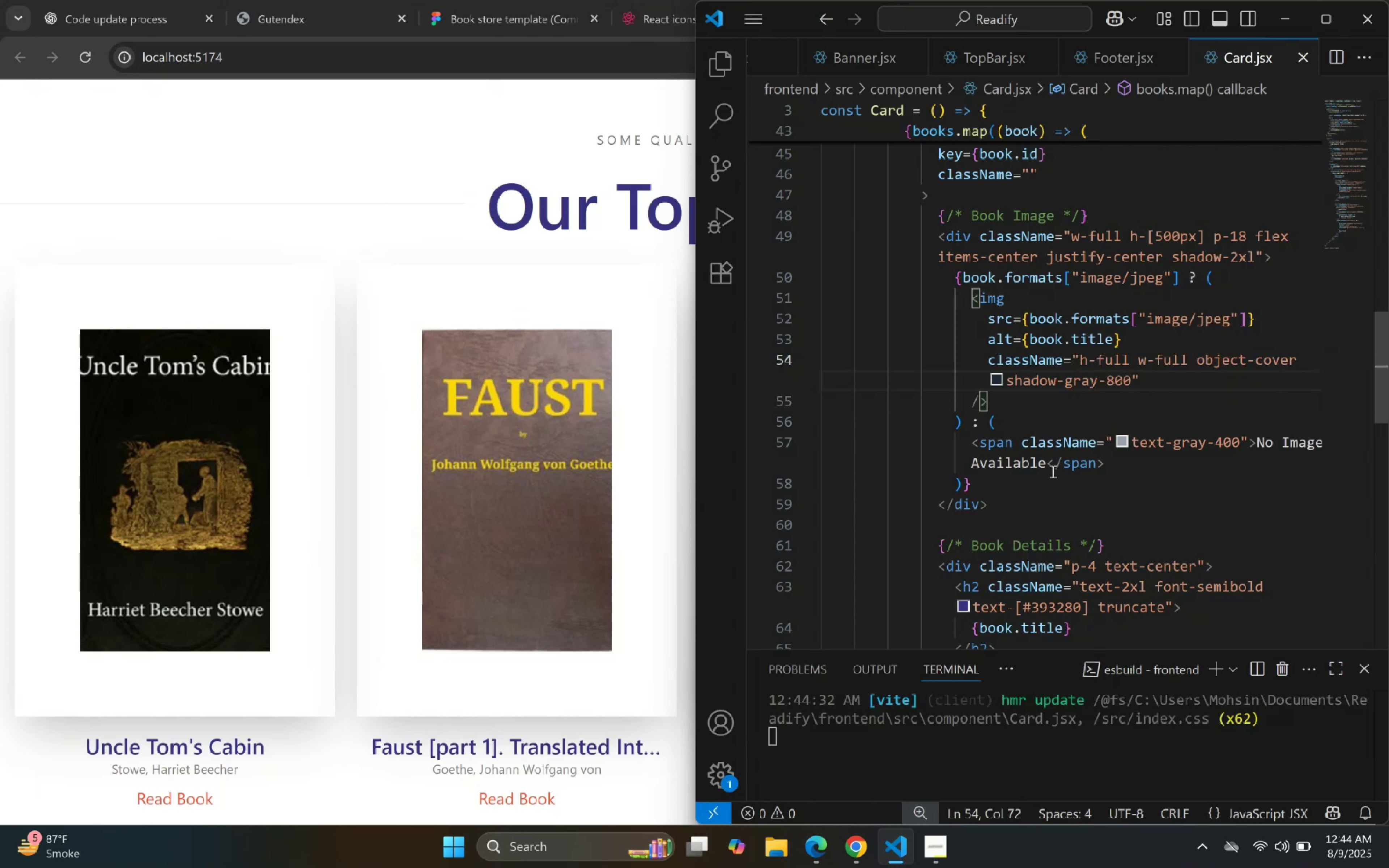 
key(ArrowRight)
 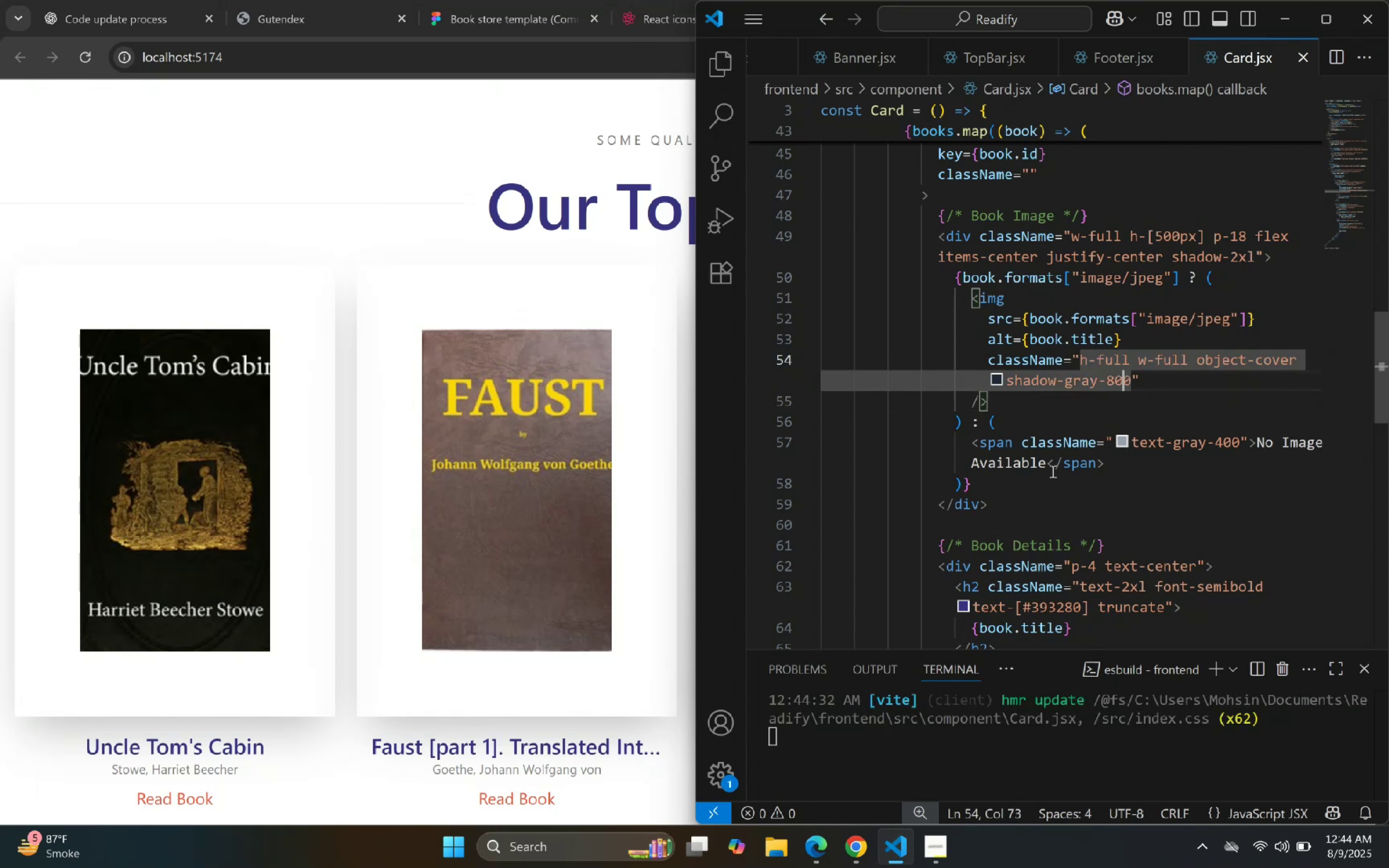 
key(ArrowRight)
 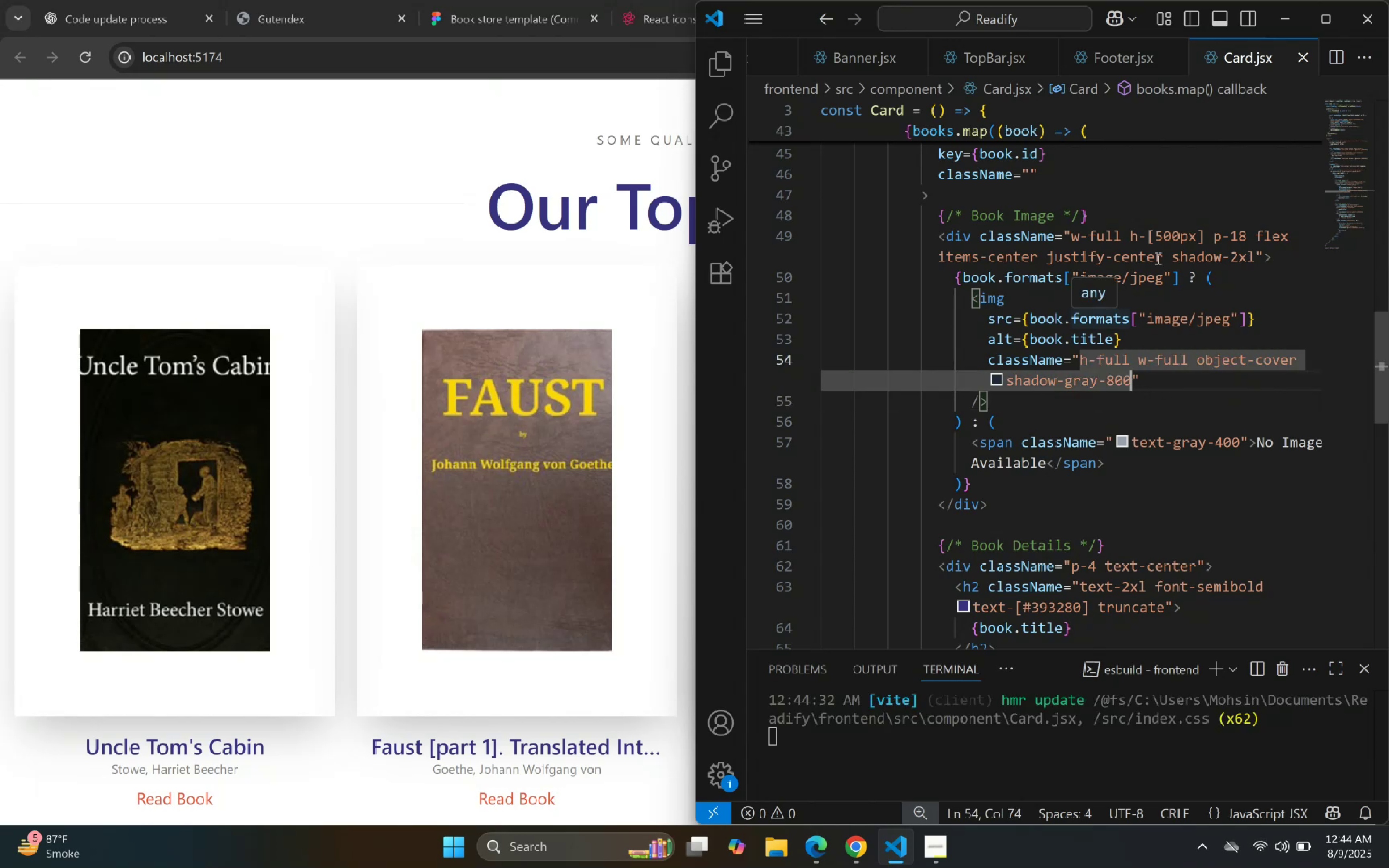 
left_click([1242, 258])
 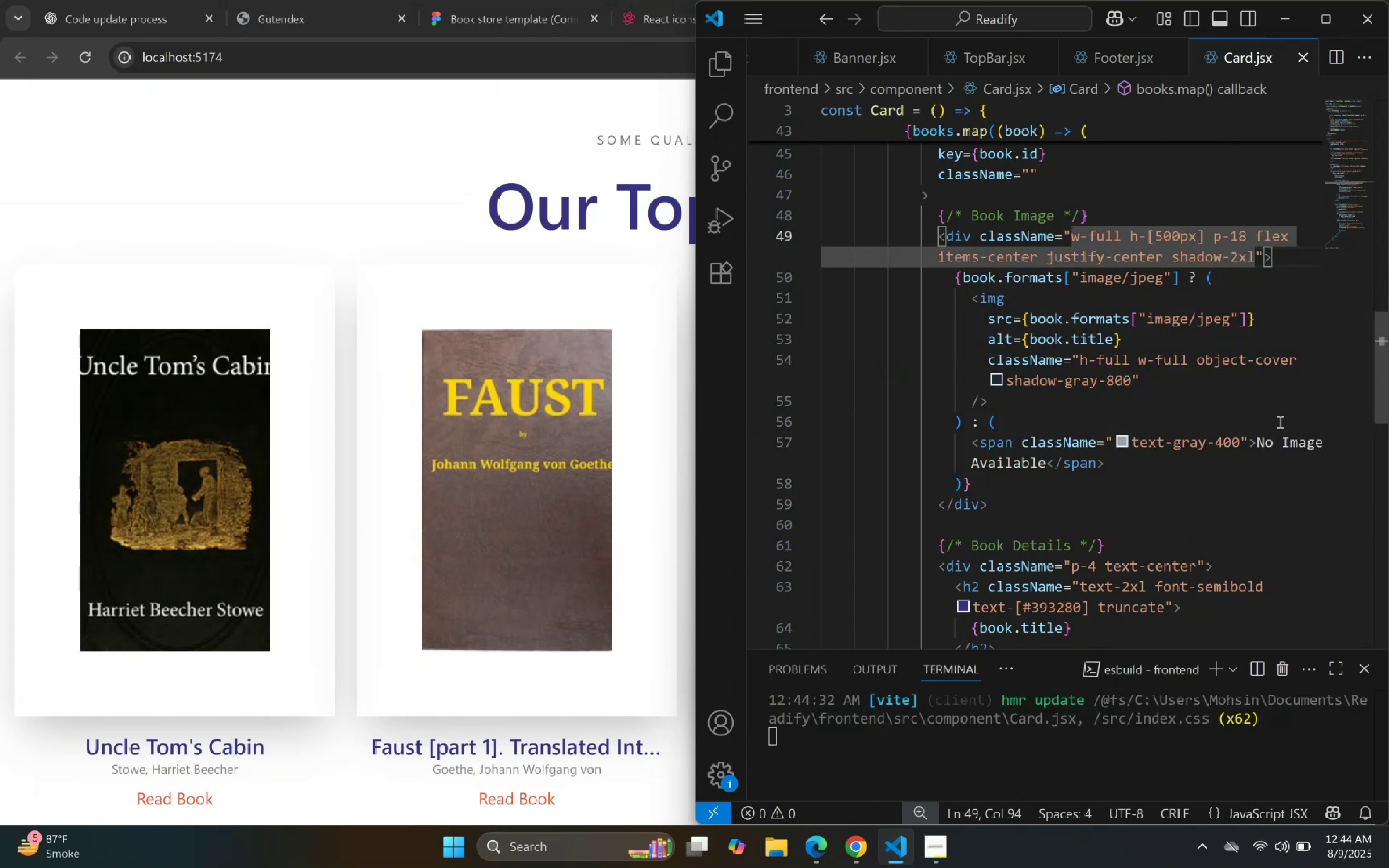 
key(ArrowRight)
 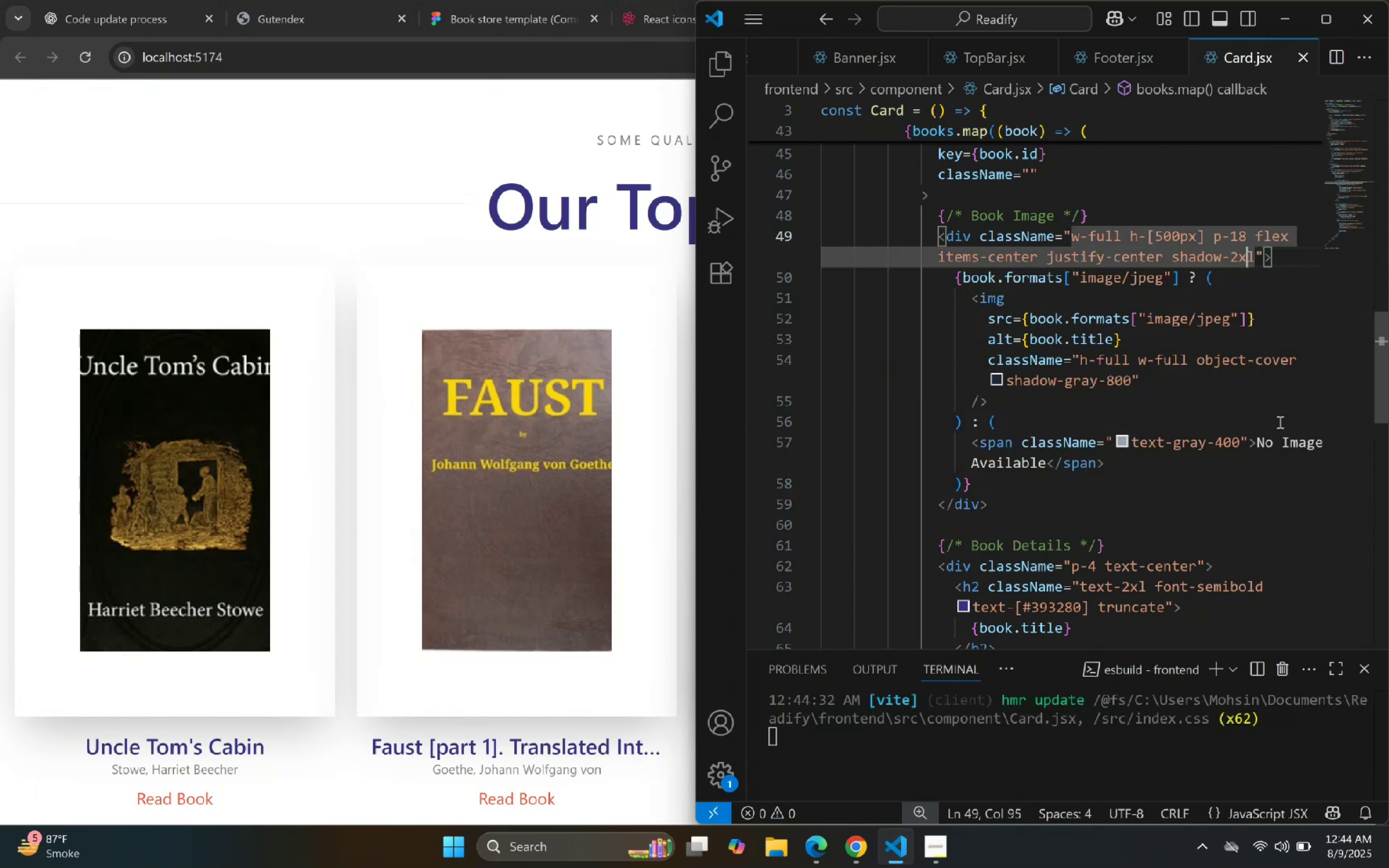 
key(ArrowRight)
 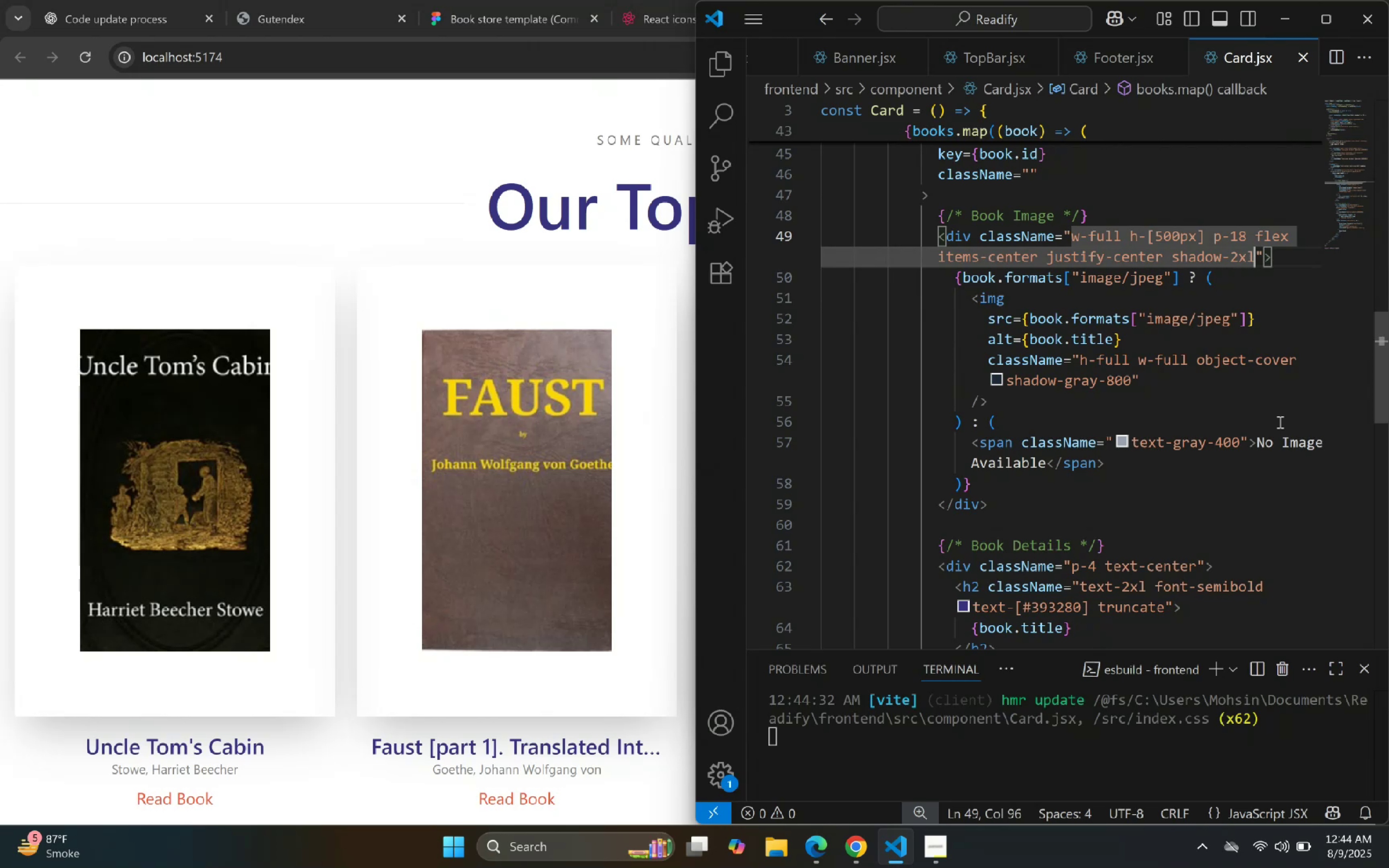 
key(Backspace)
 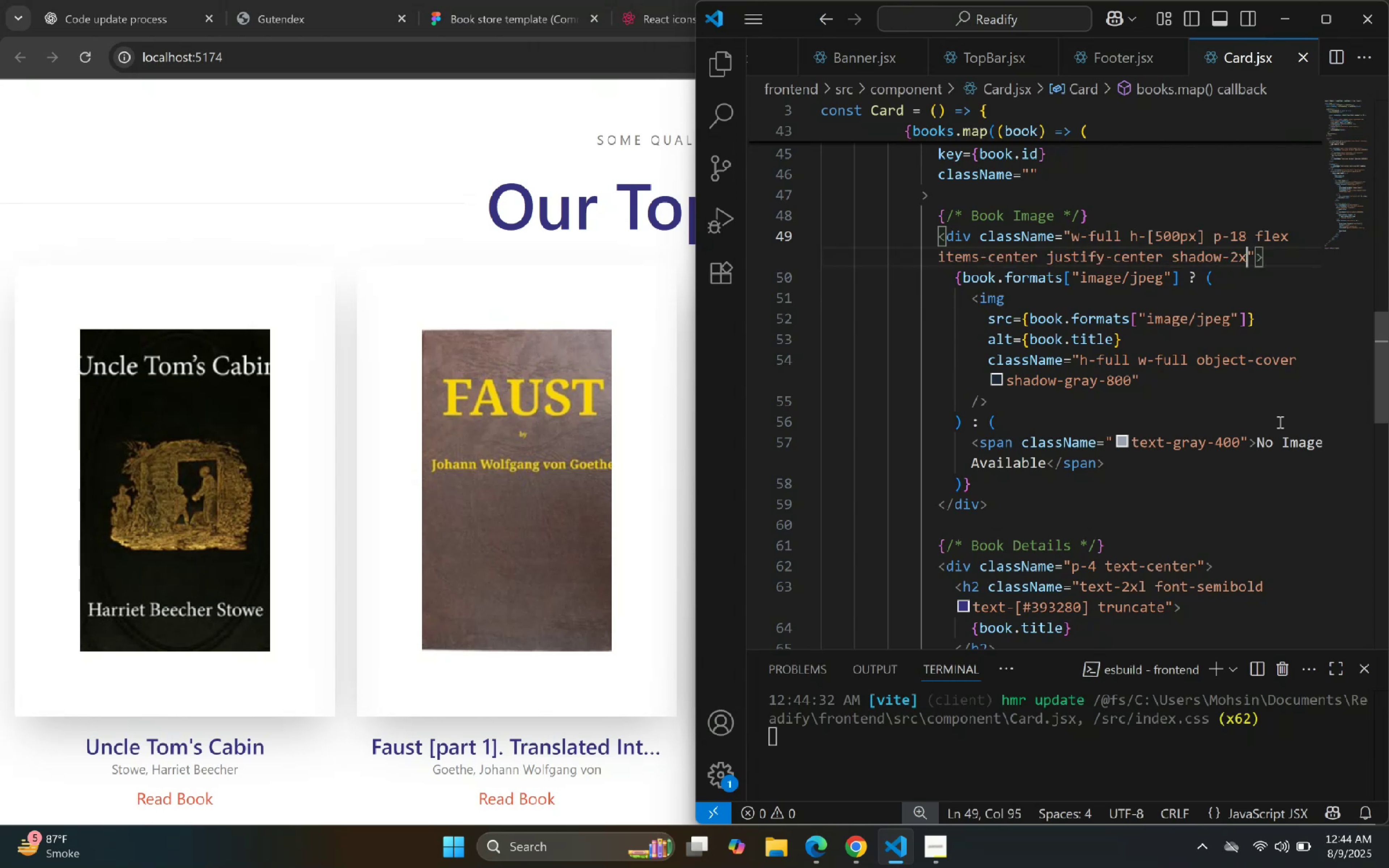 
key(Backspace)
 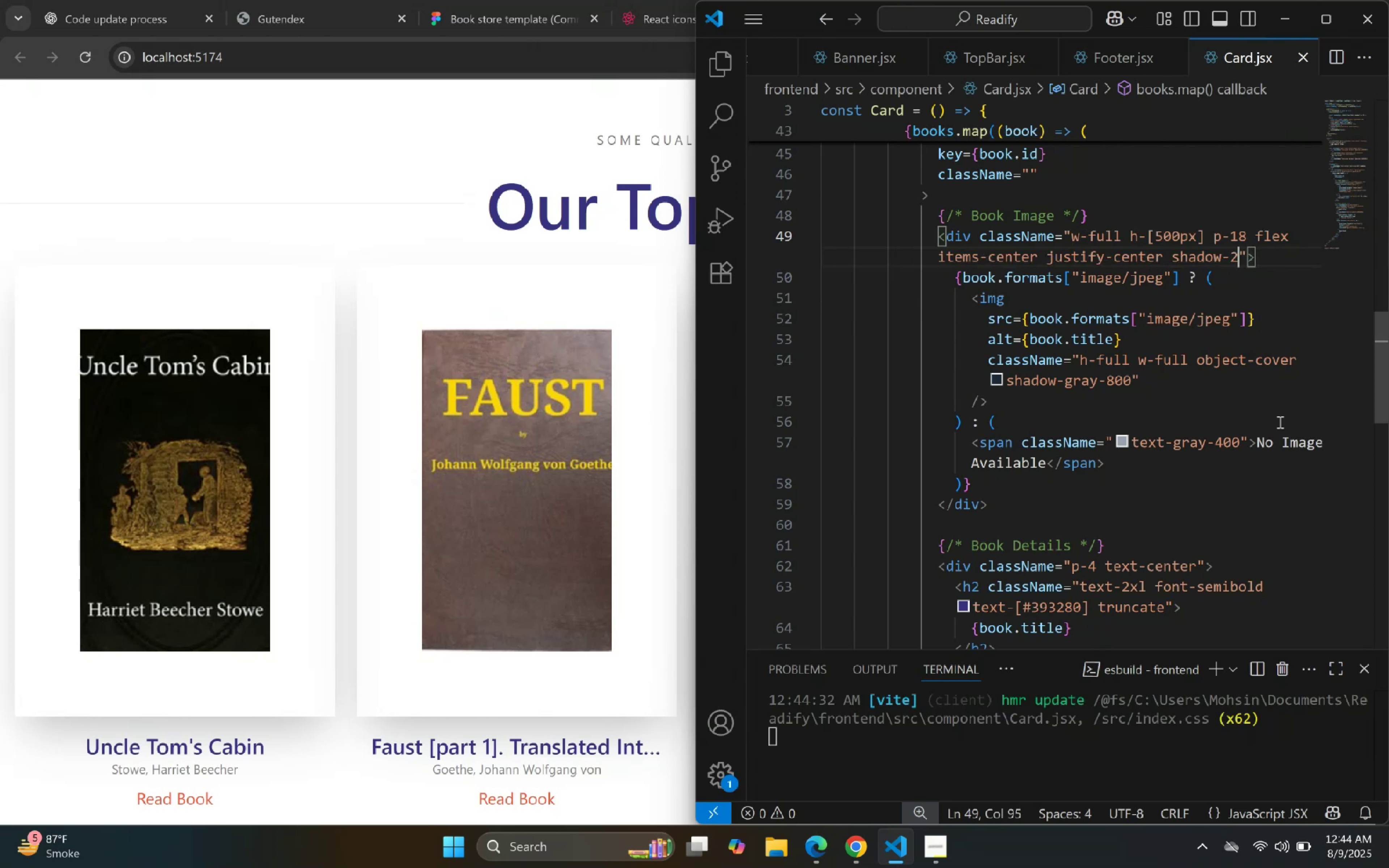 
key(Backspace)
 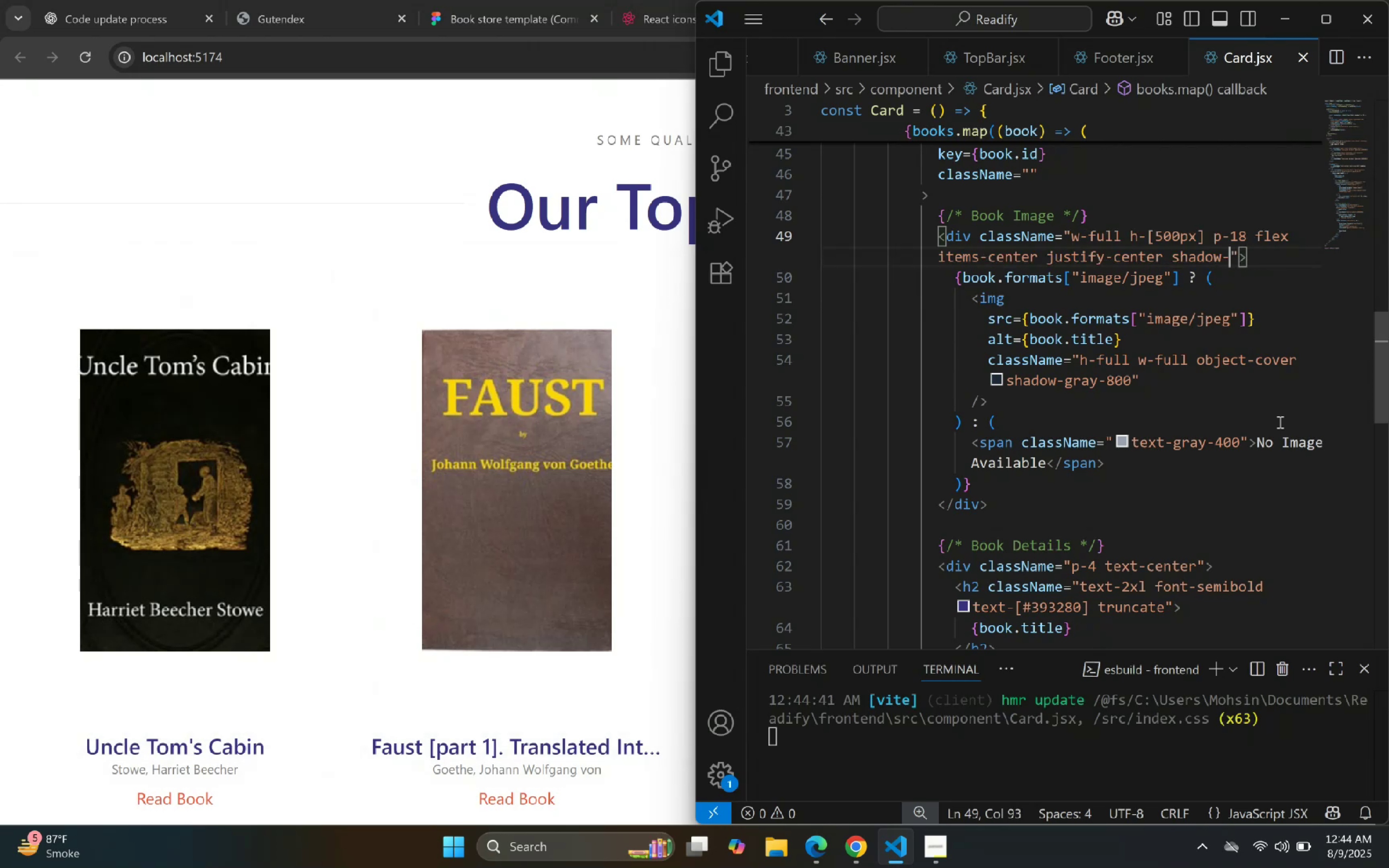 
key(Minus)
 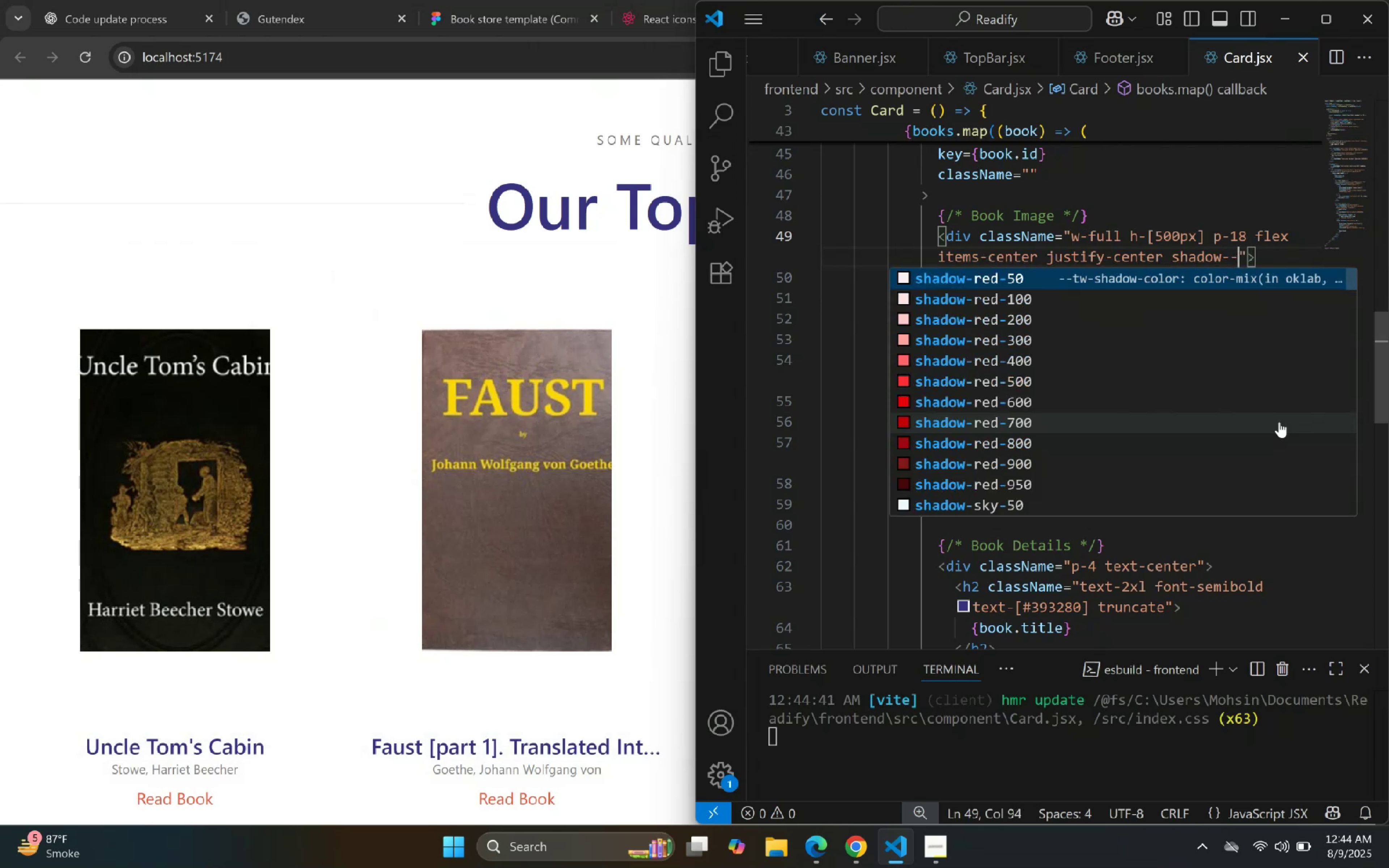 
key(Backspace)
 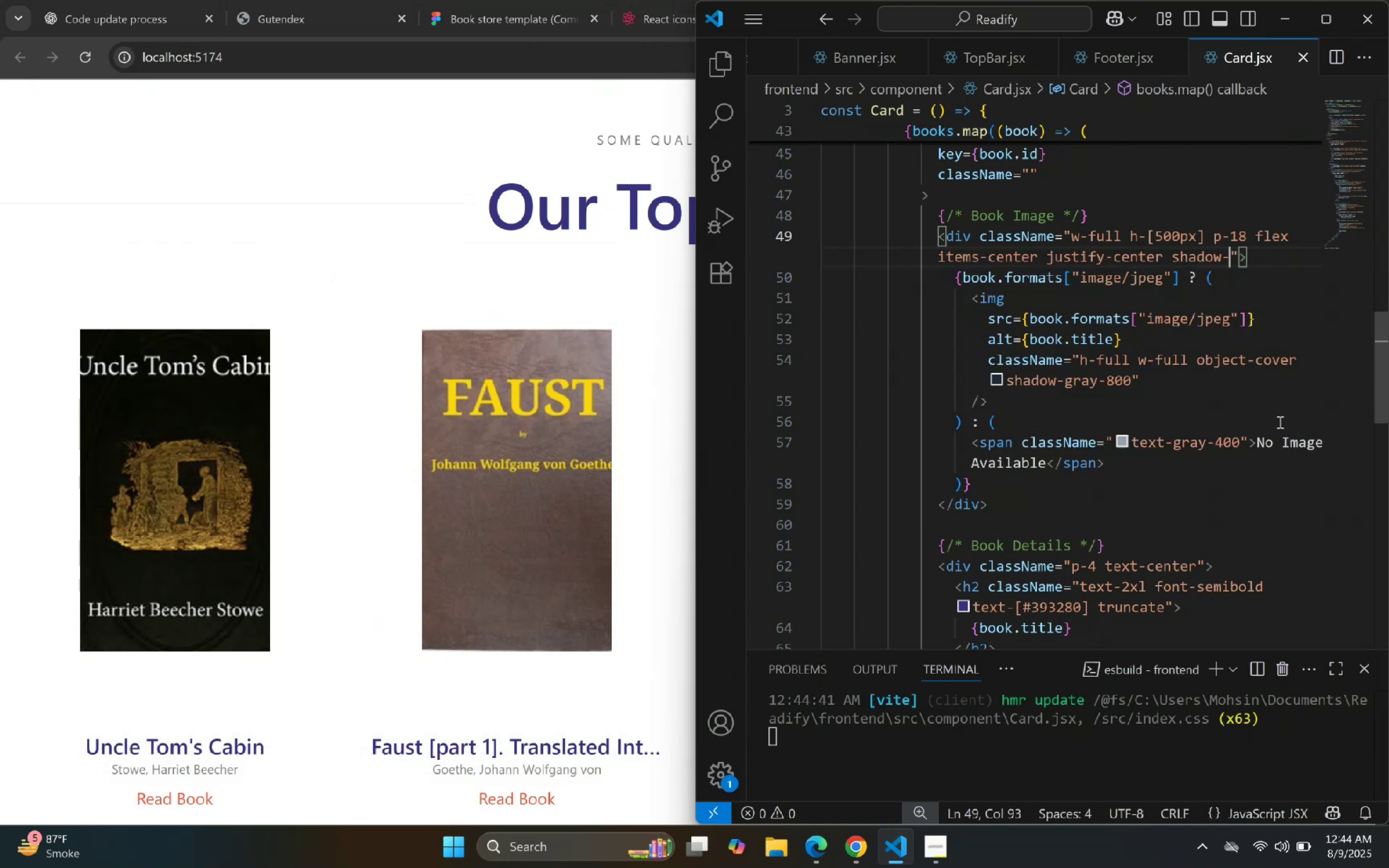 
key(Backspace)
 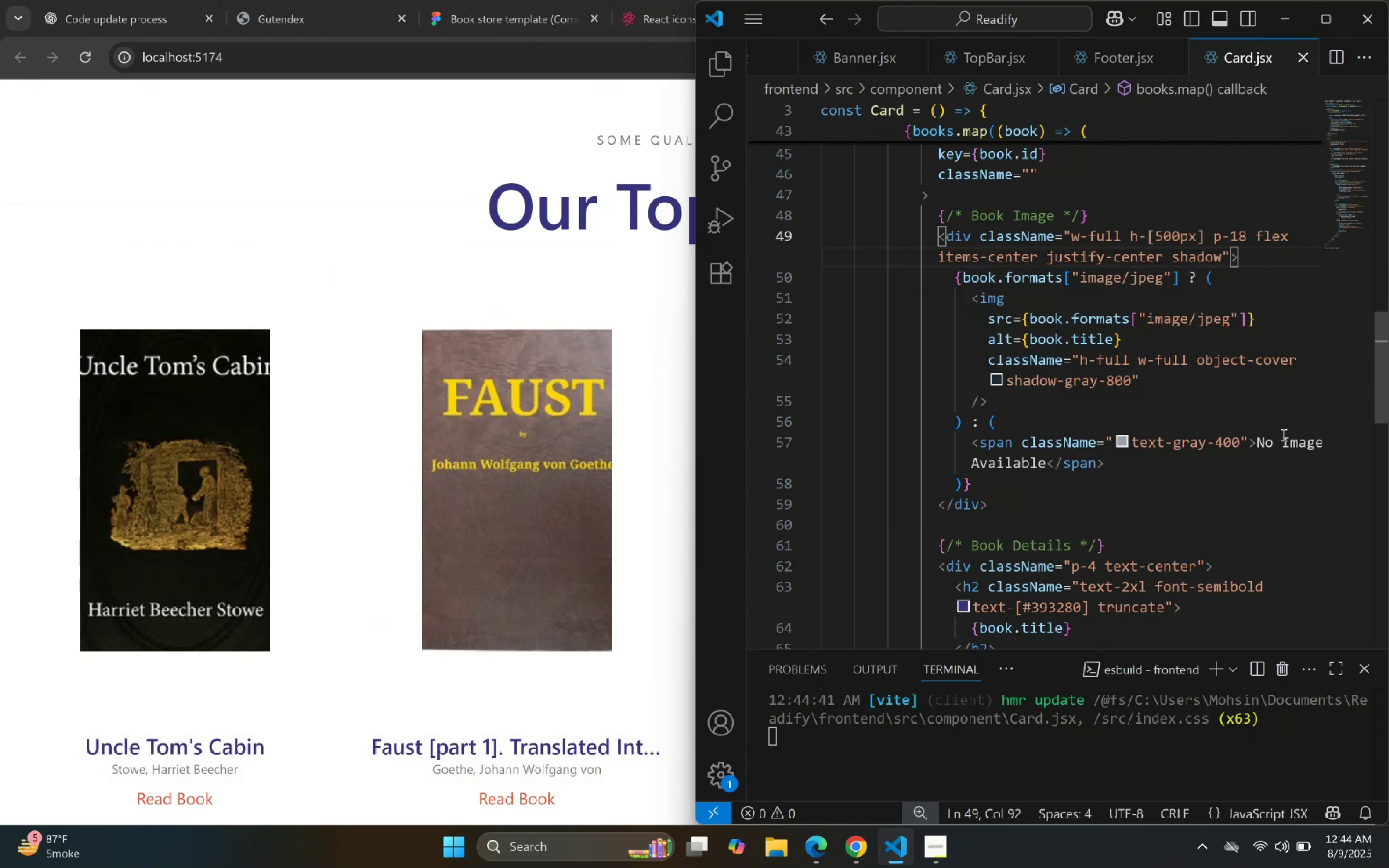 
key(Minus)
 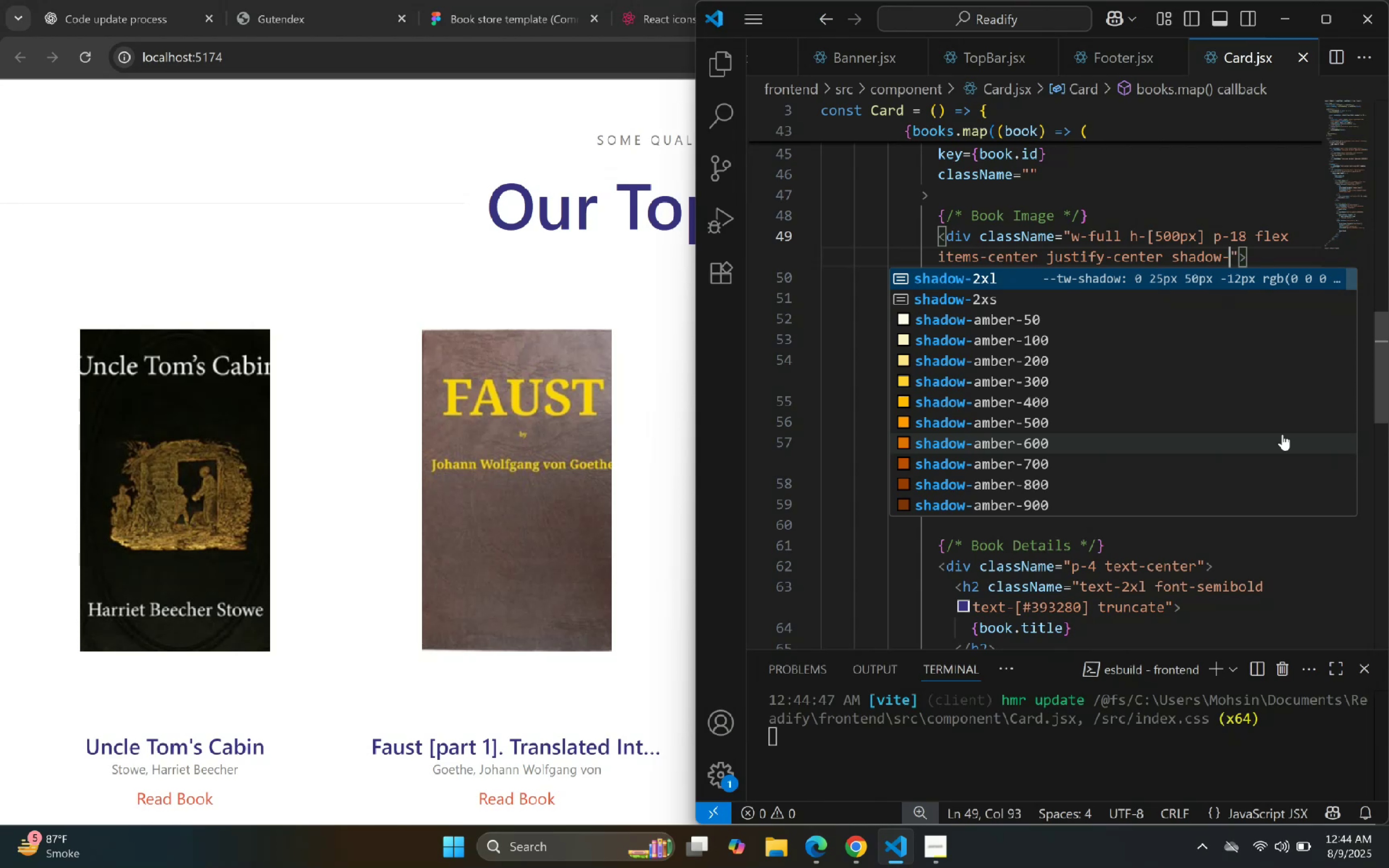 
wait(13.54)
 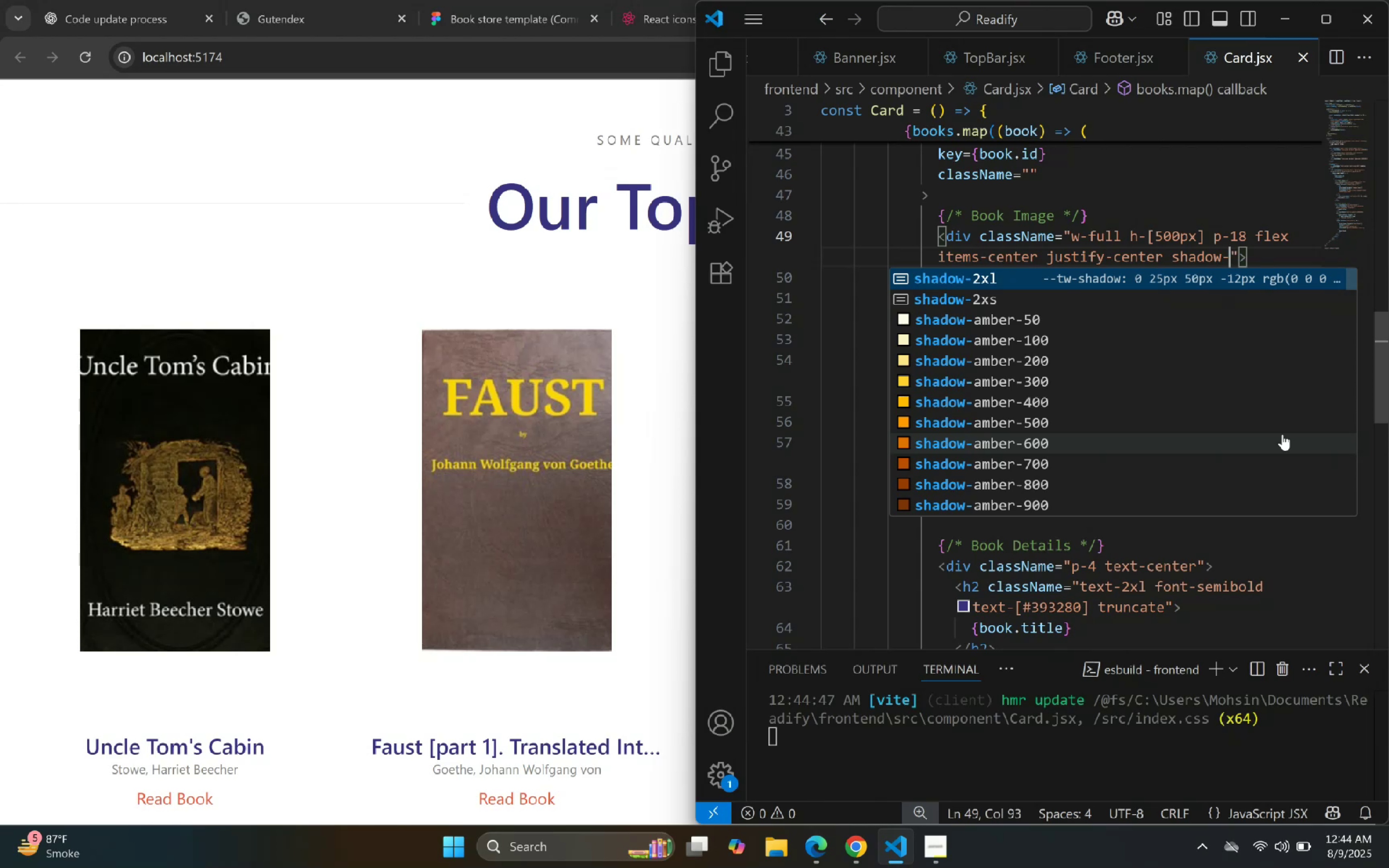 
type(gray-400)
 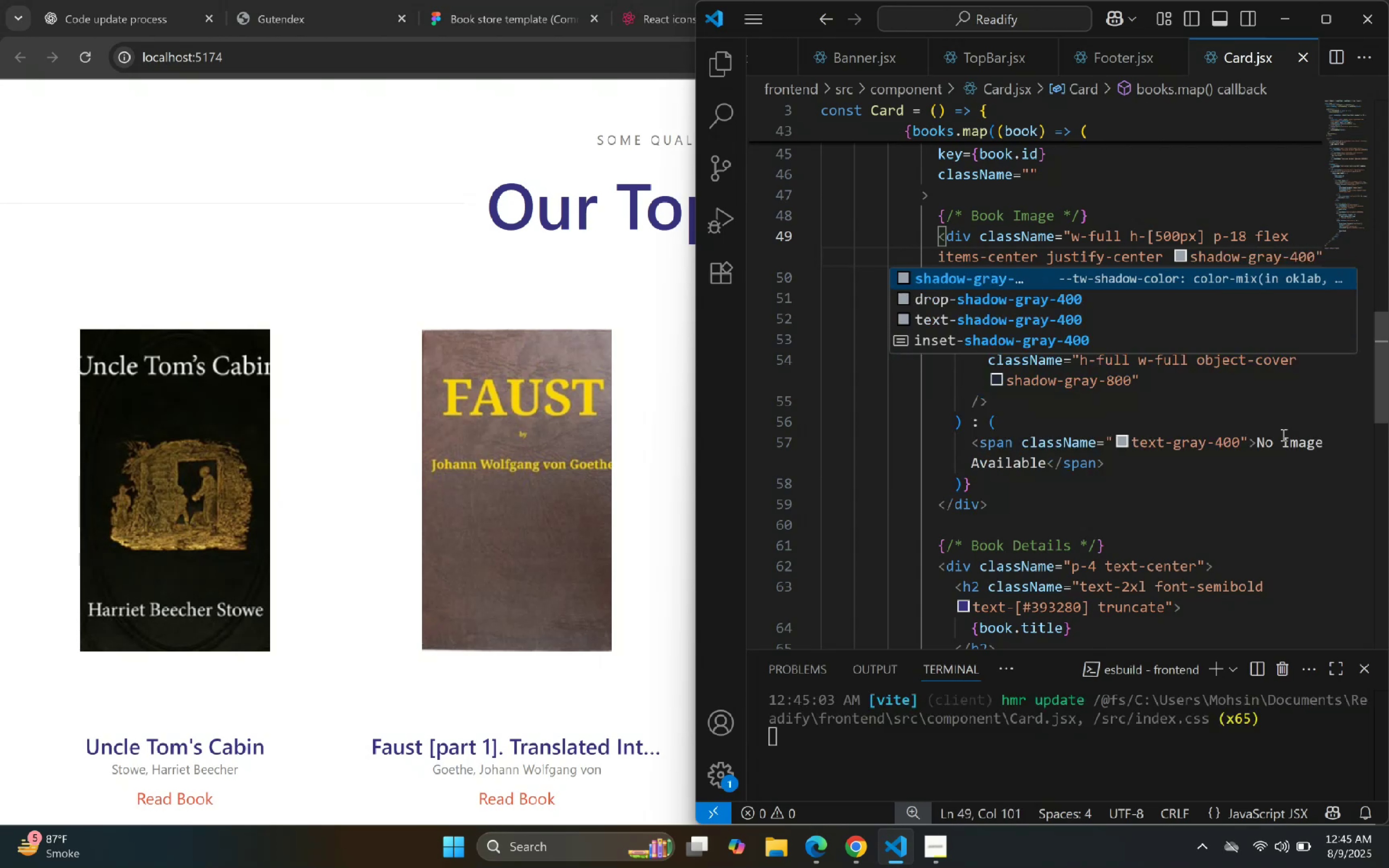 
left_click([1261, 494])
 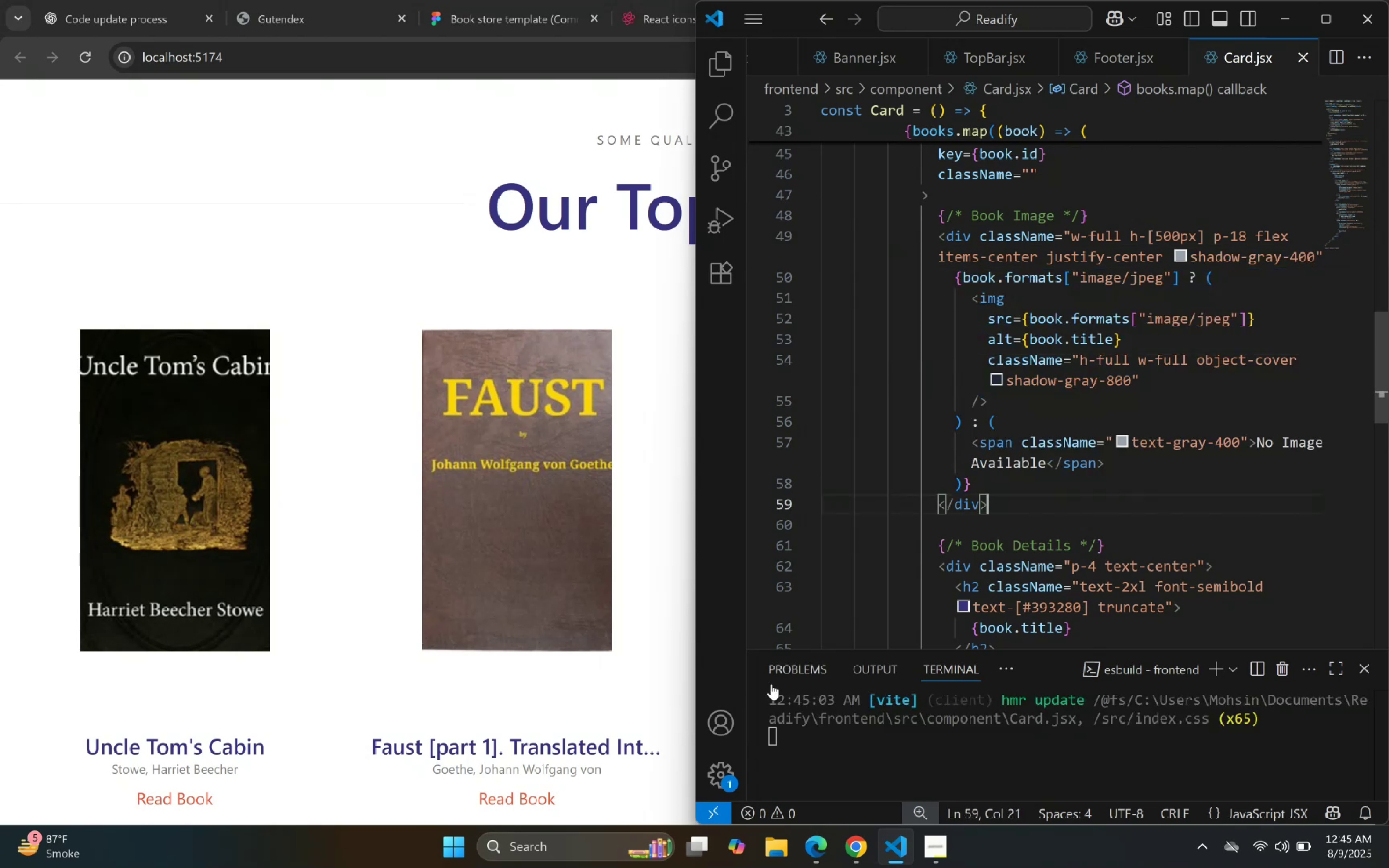 
scroll: coordinate [541, 558], scroll_direction: down, amount: 2.0
 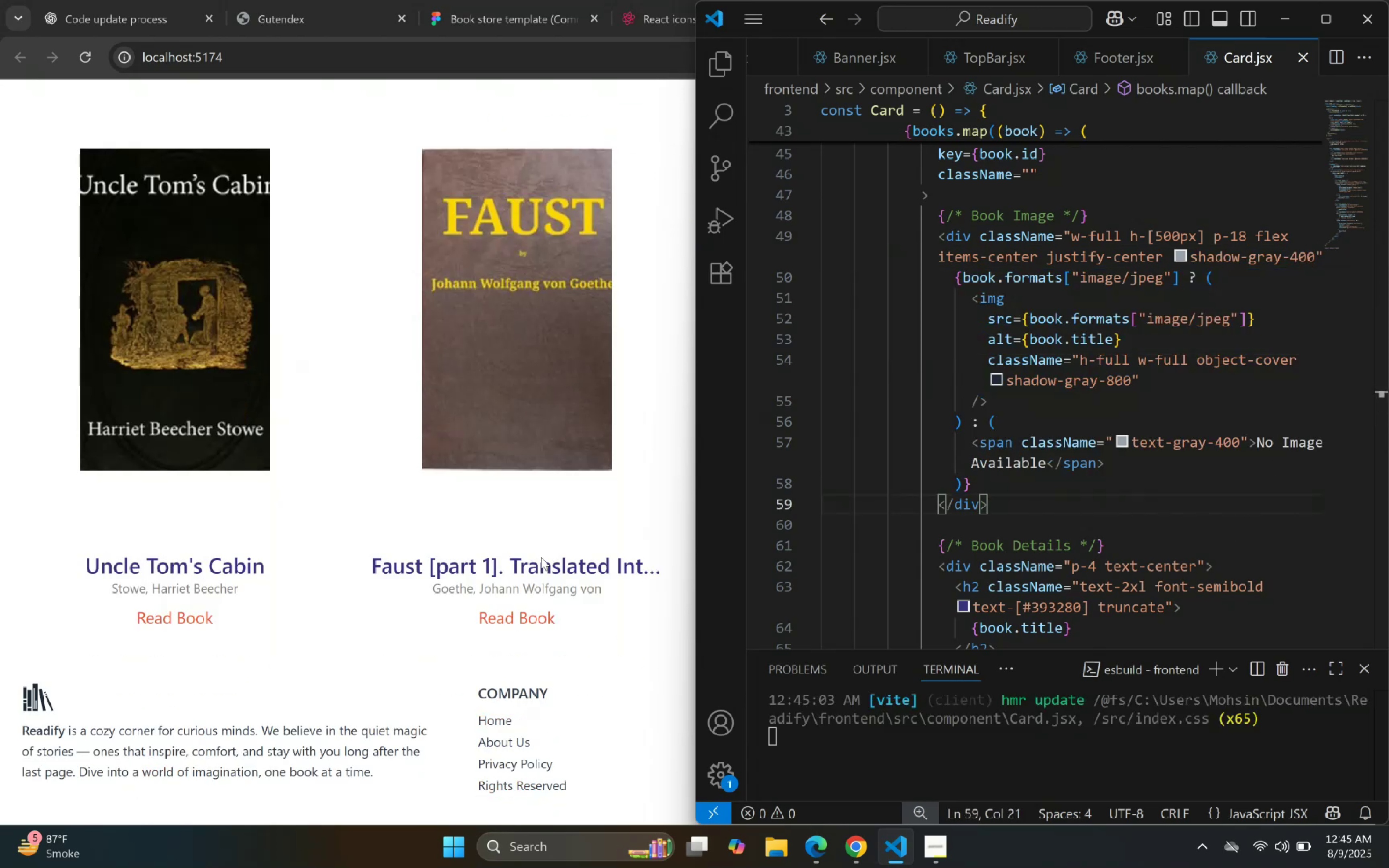 
scroll: coordinate [541, 557], scroll_direction: up, amount: 1.0
 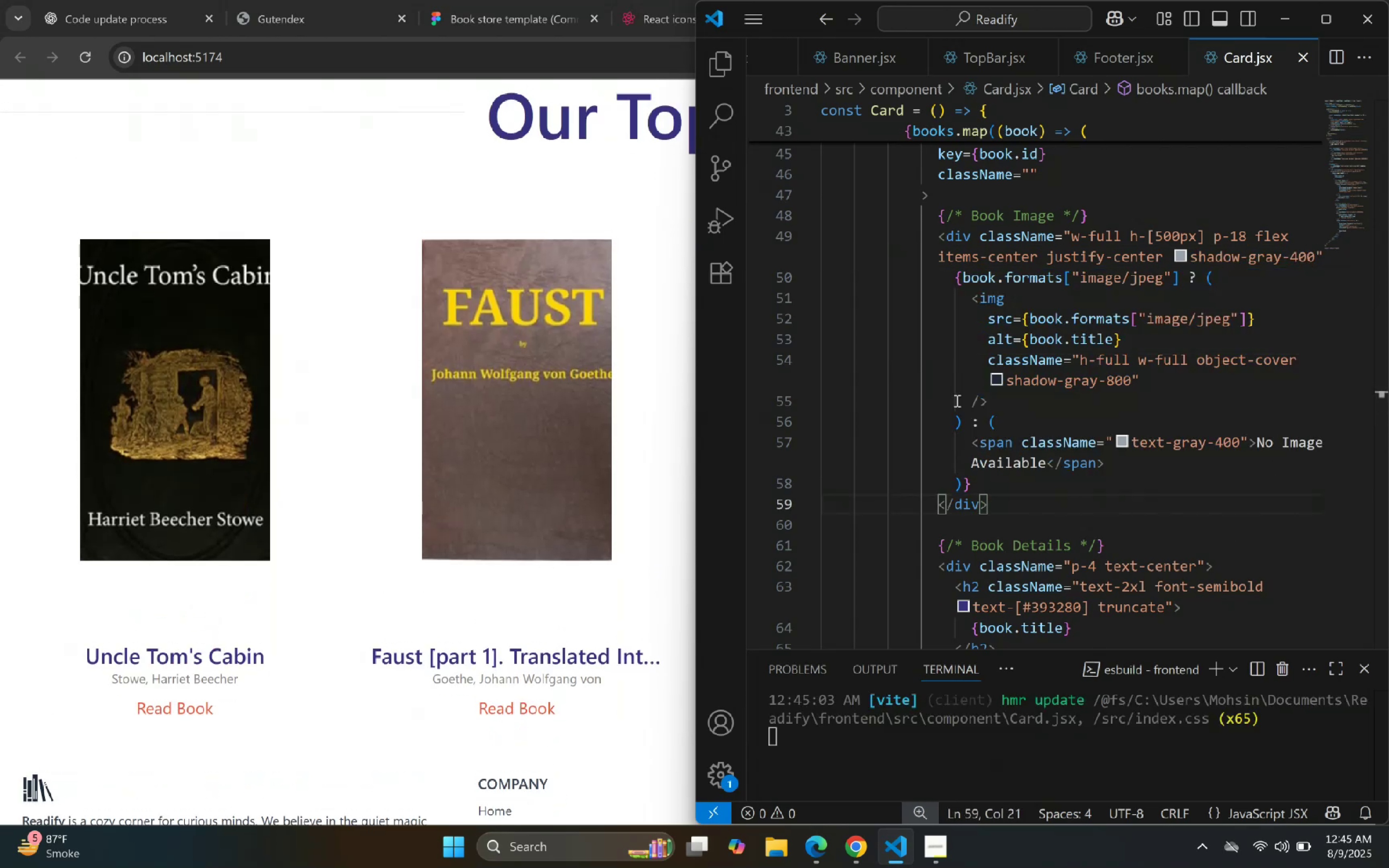 
mouse_move([1110, 382])
 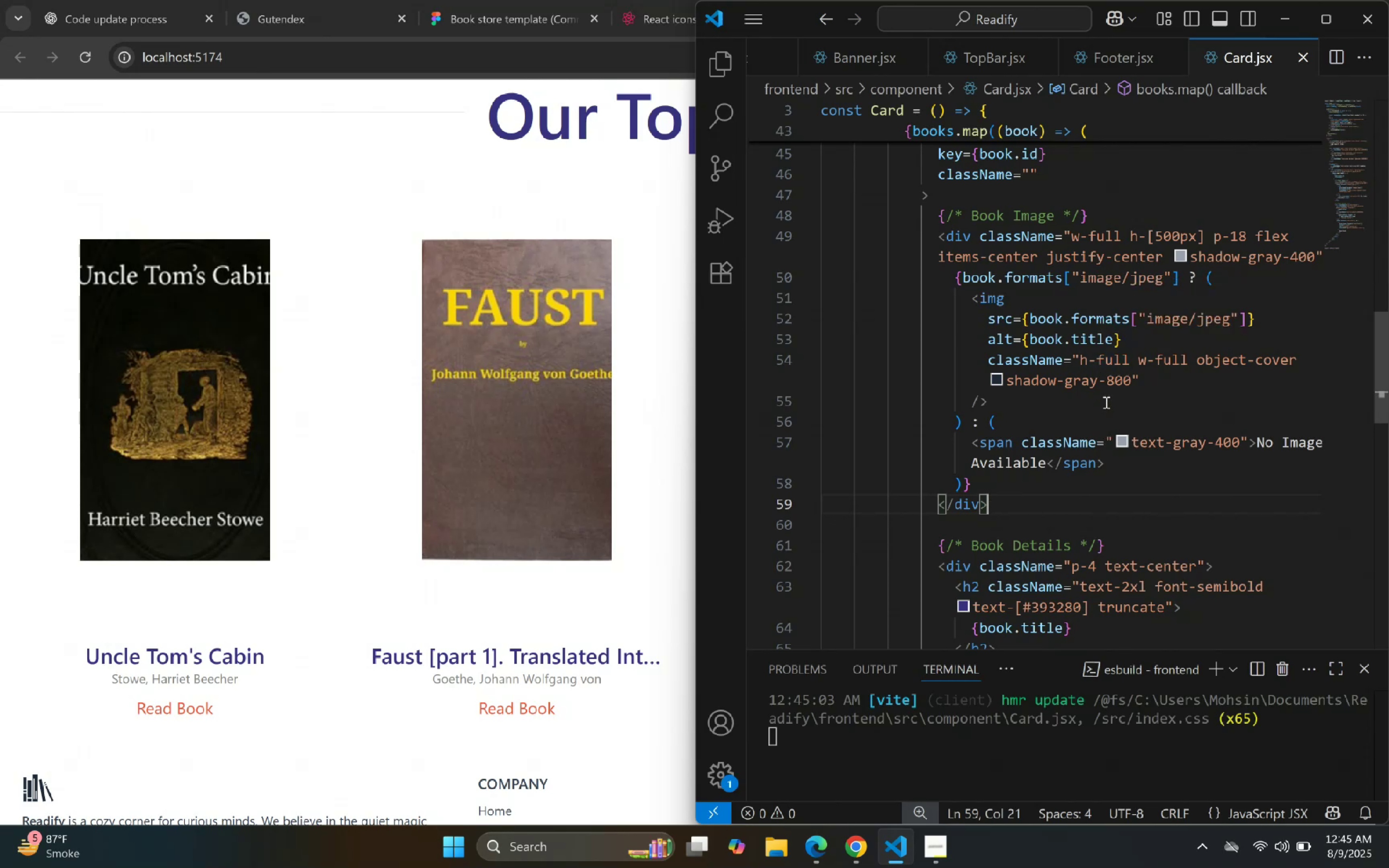 
wait(13.09)
 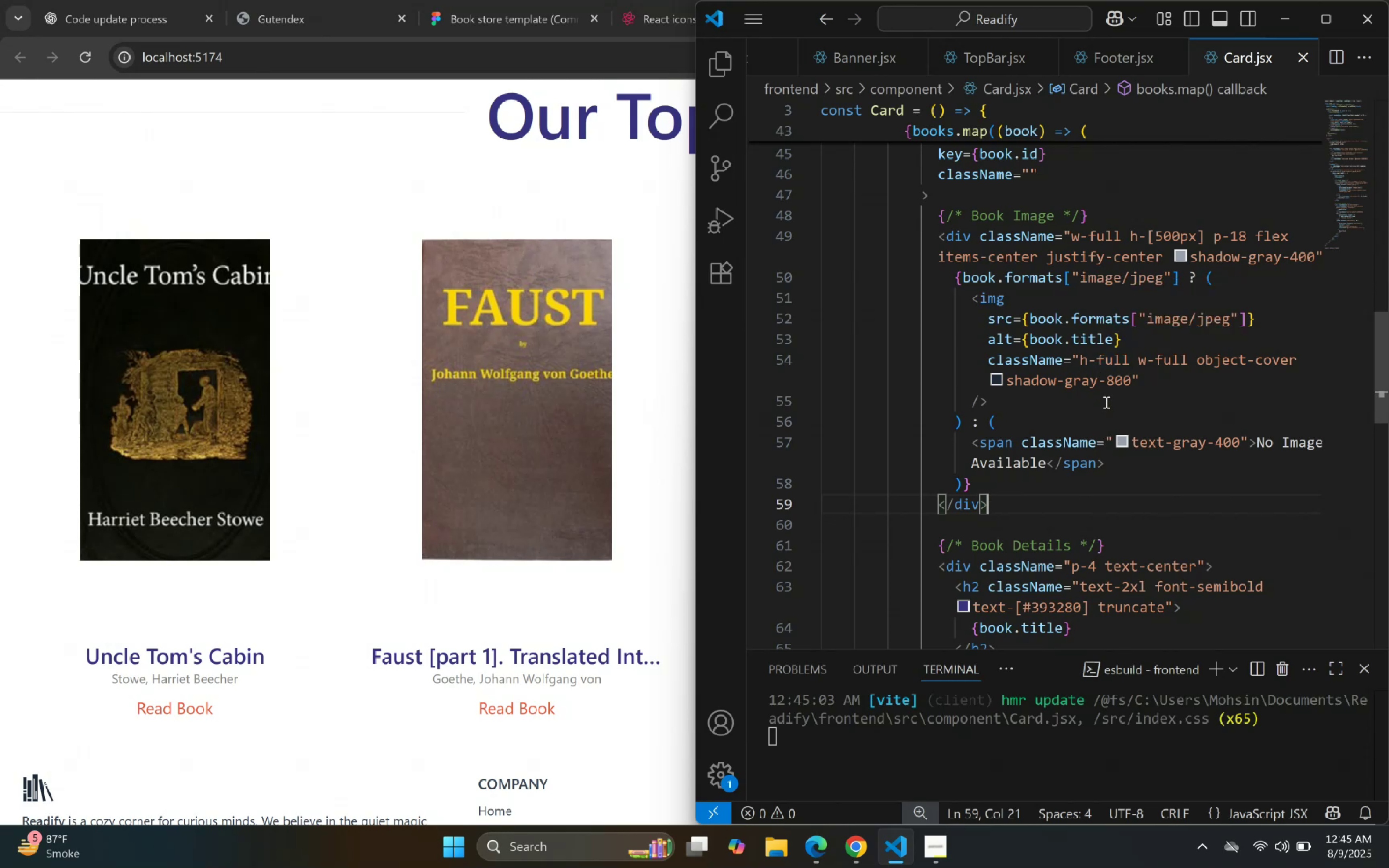 
key(Backspace)
 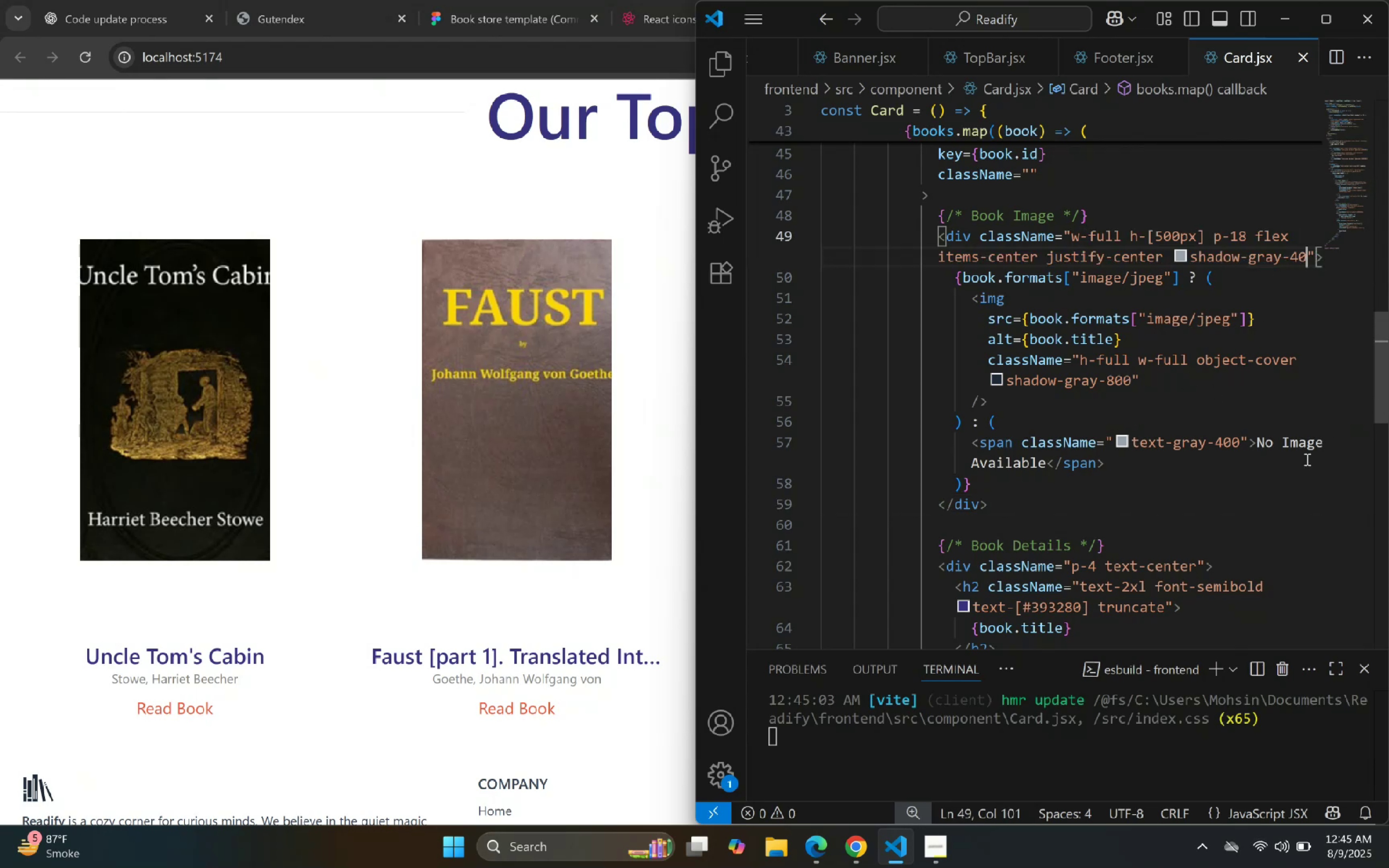 
key(Backspace)
 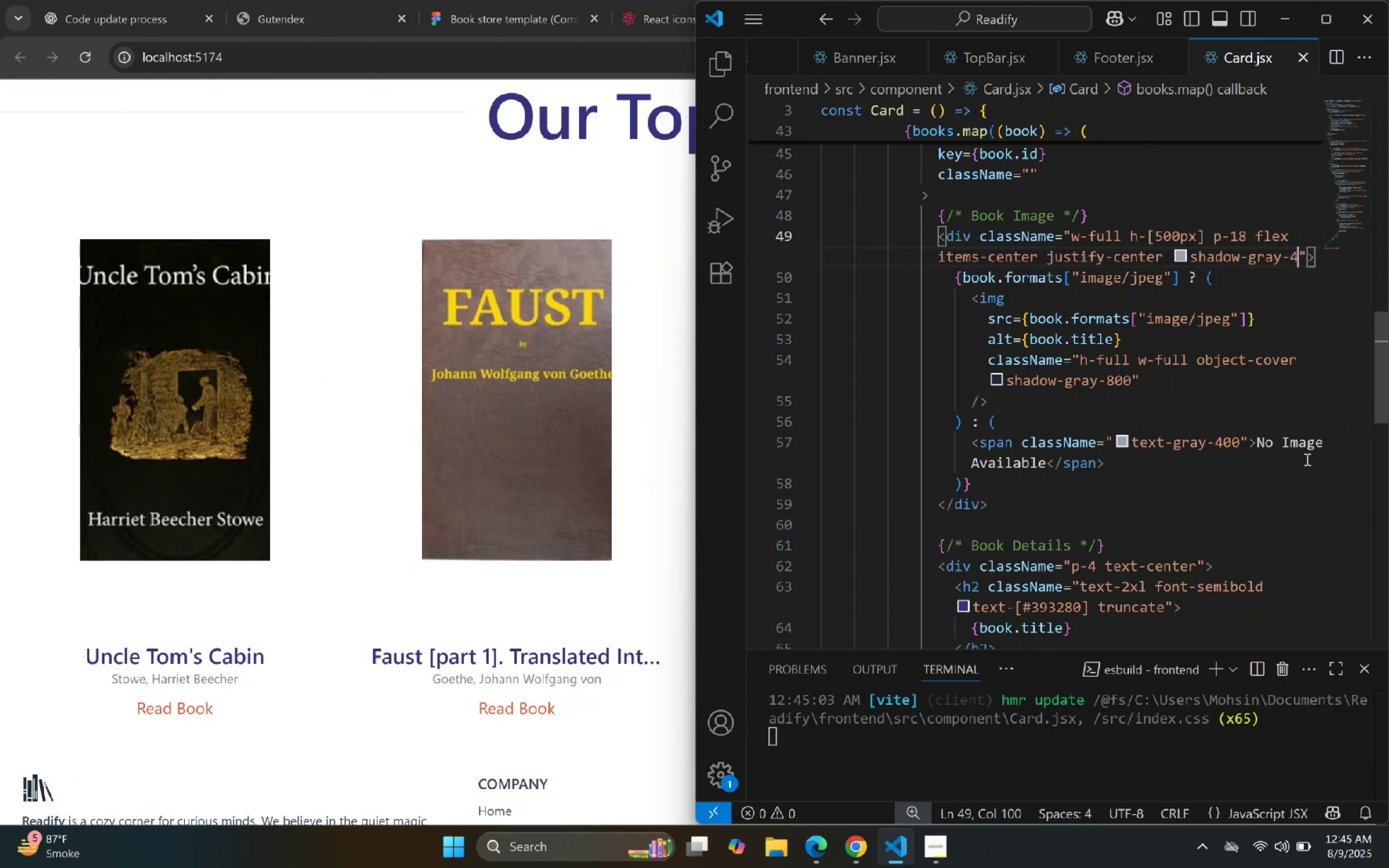 
key(Backspace)
 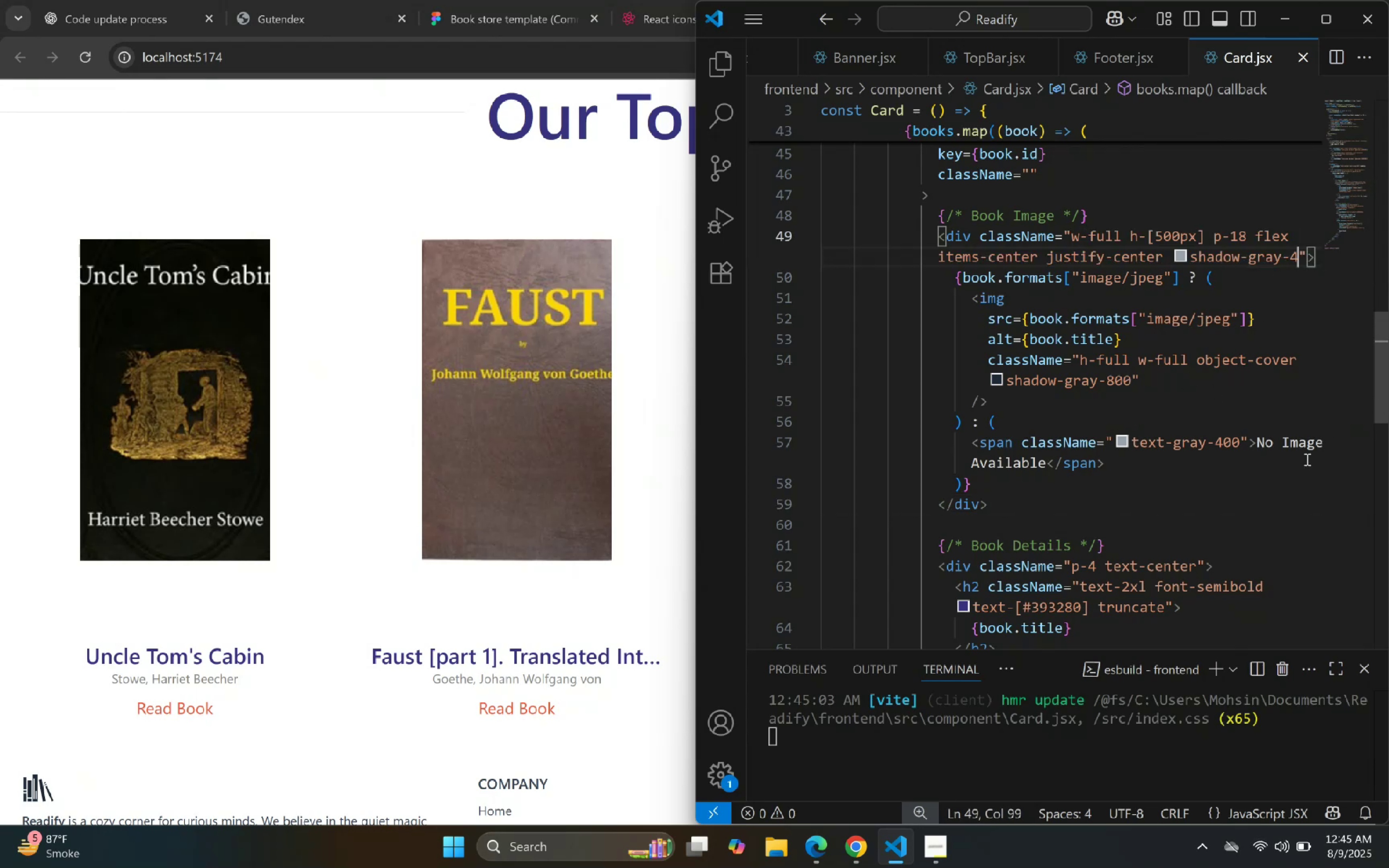 
key(Backspace)
 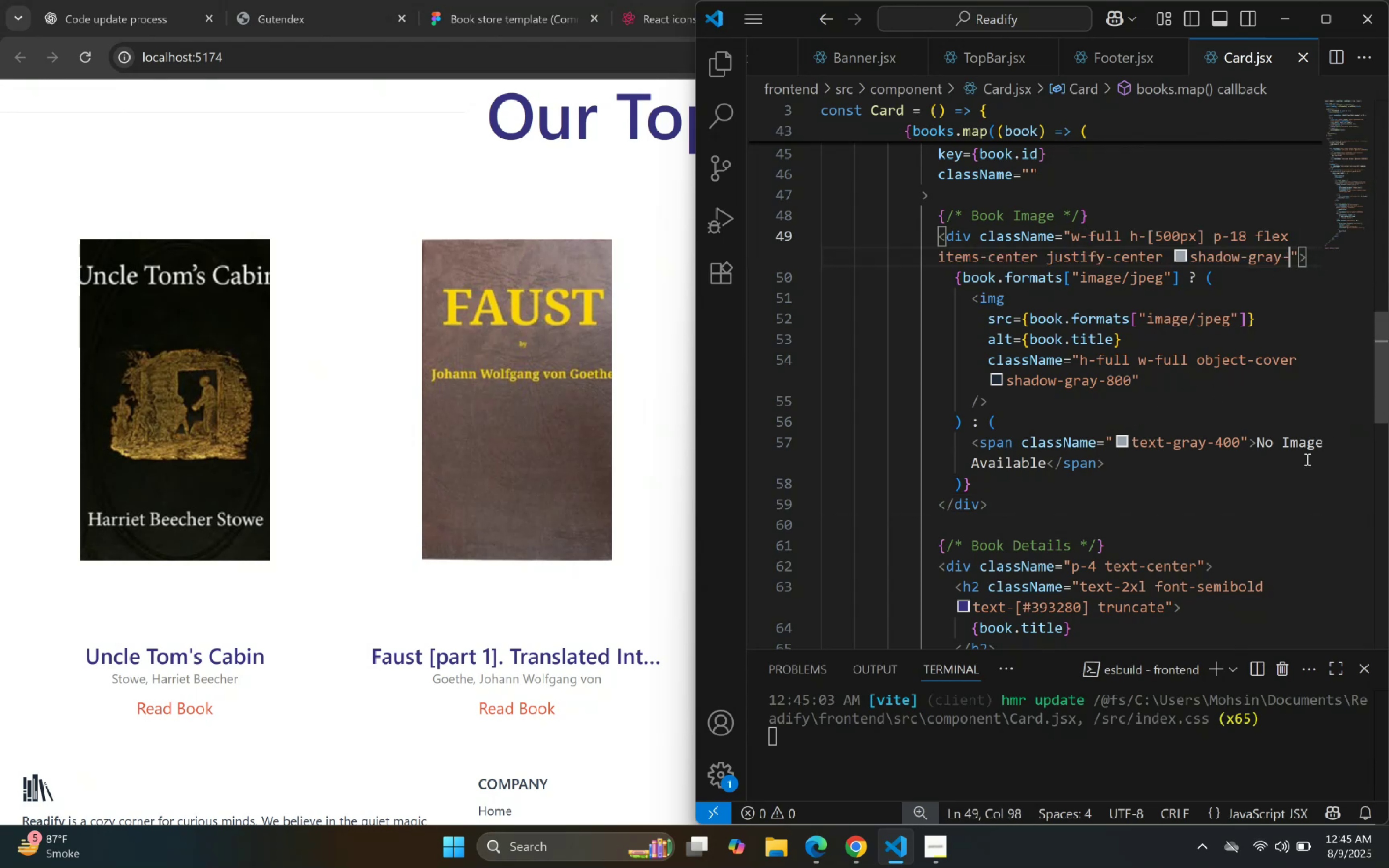 
key(Backspace)
 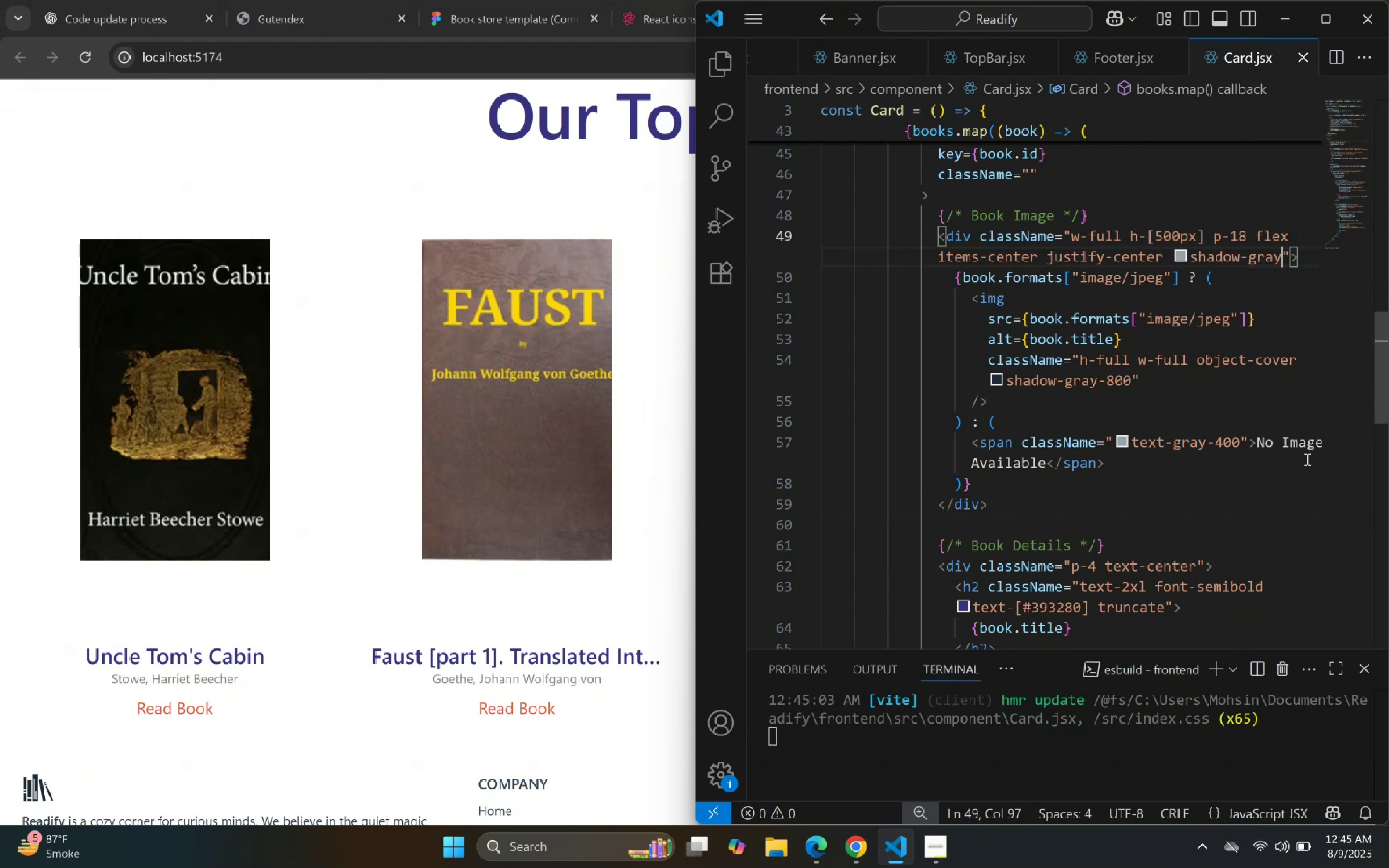 
key(Backspace)
 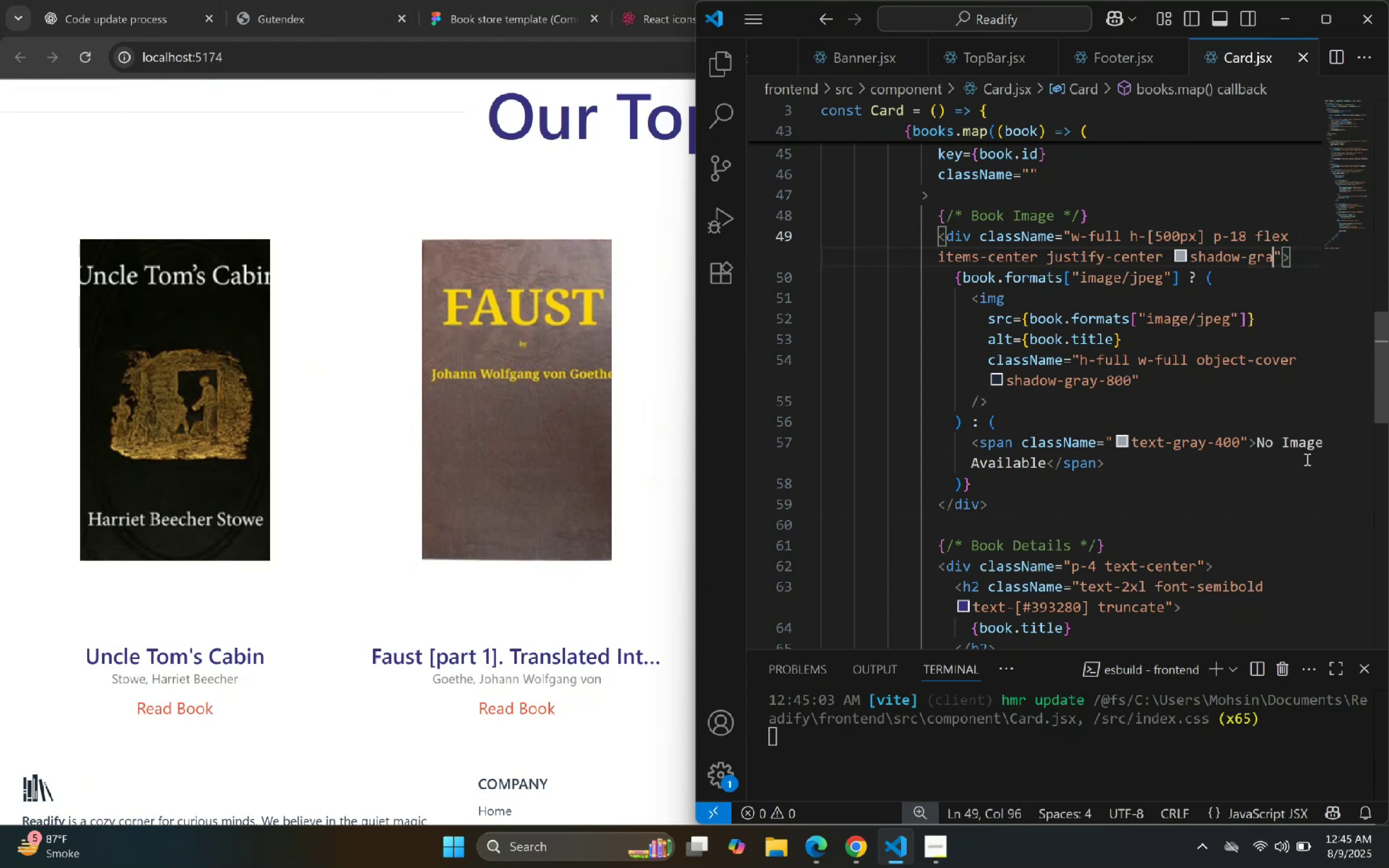 
key(Backspace)
 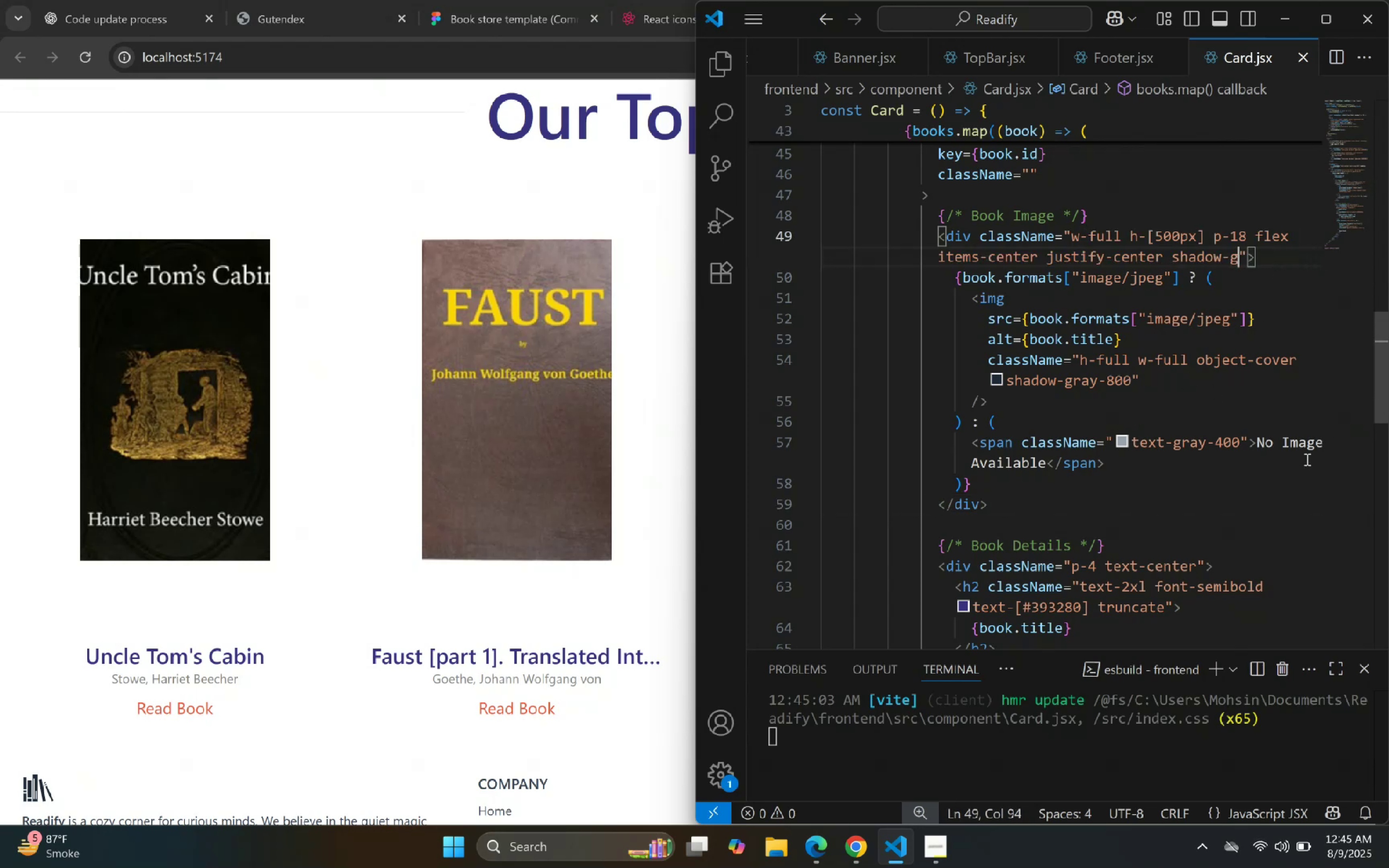 
key(Backspace)
 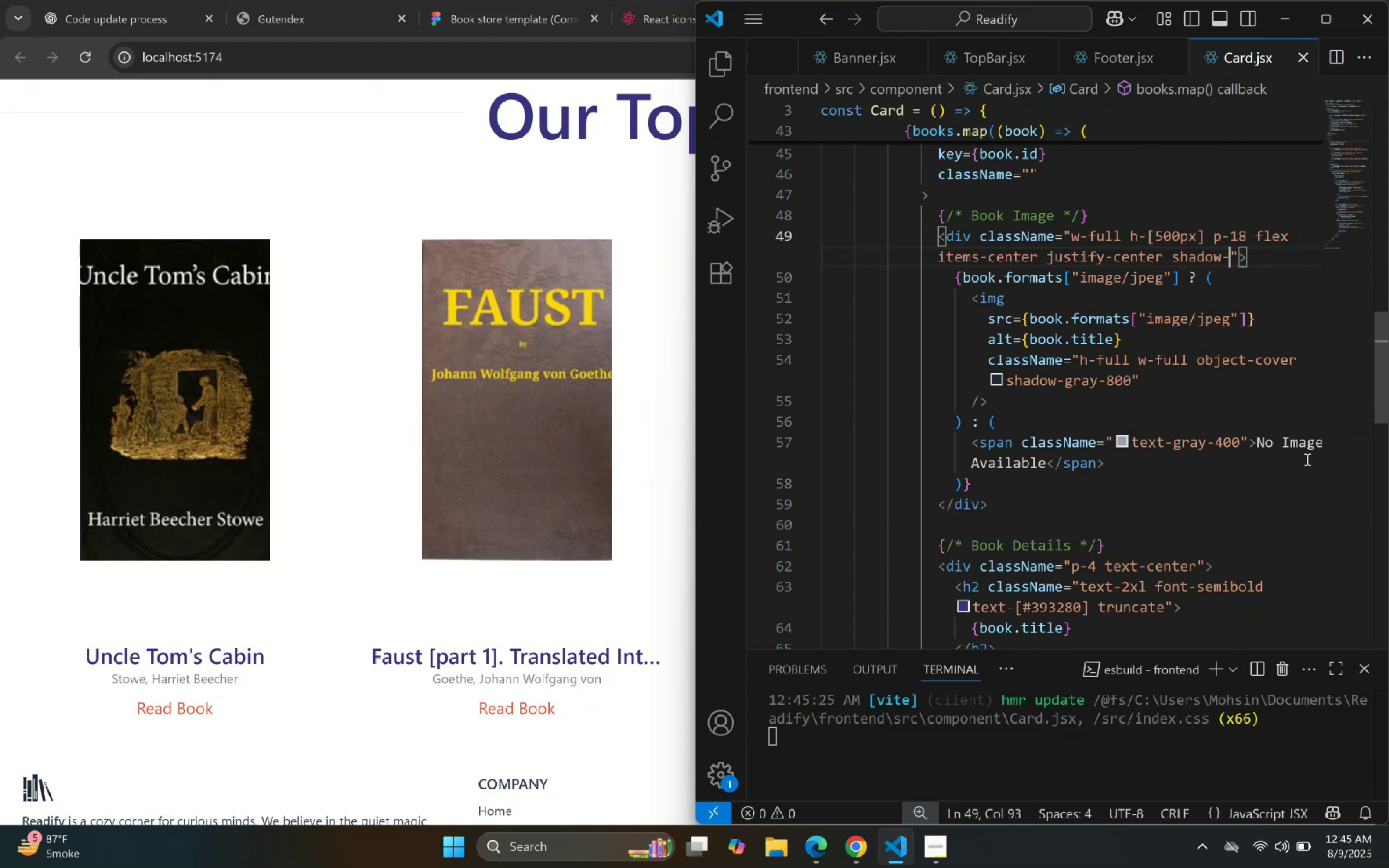 
key(BracketLeft)
 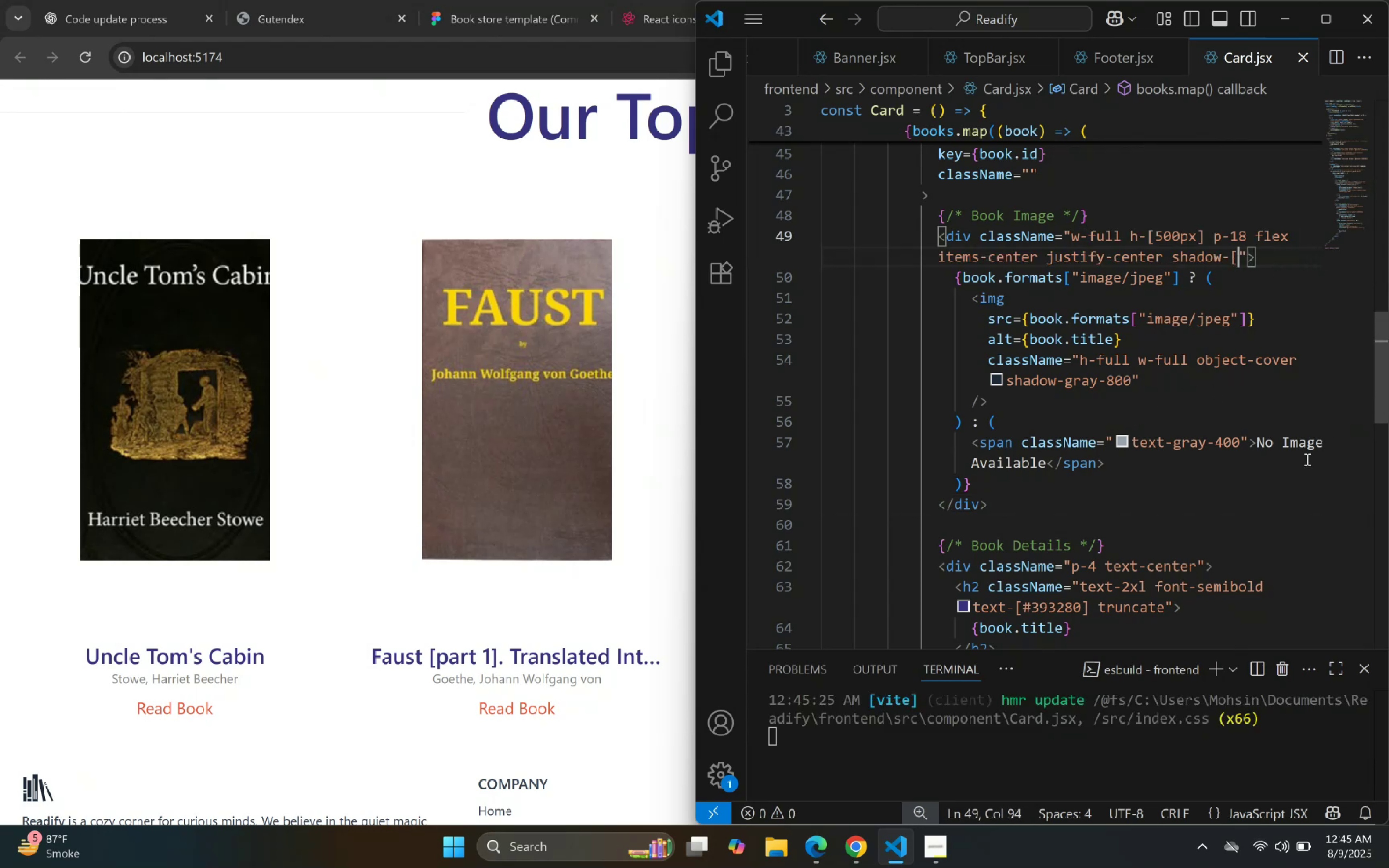 
key(BracketRight)
 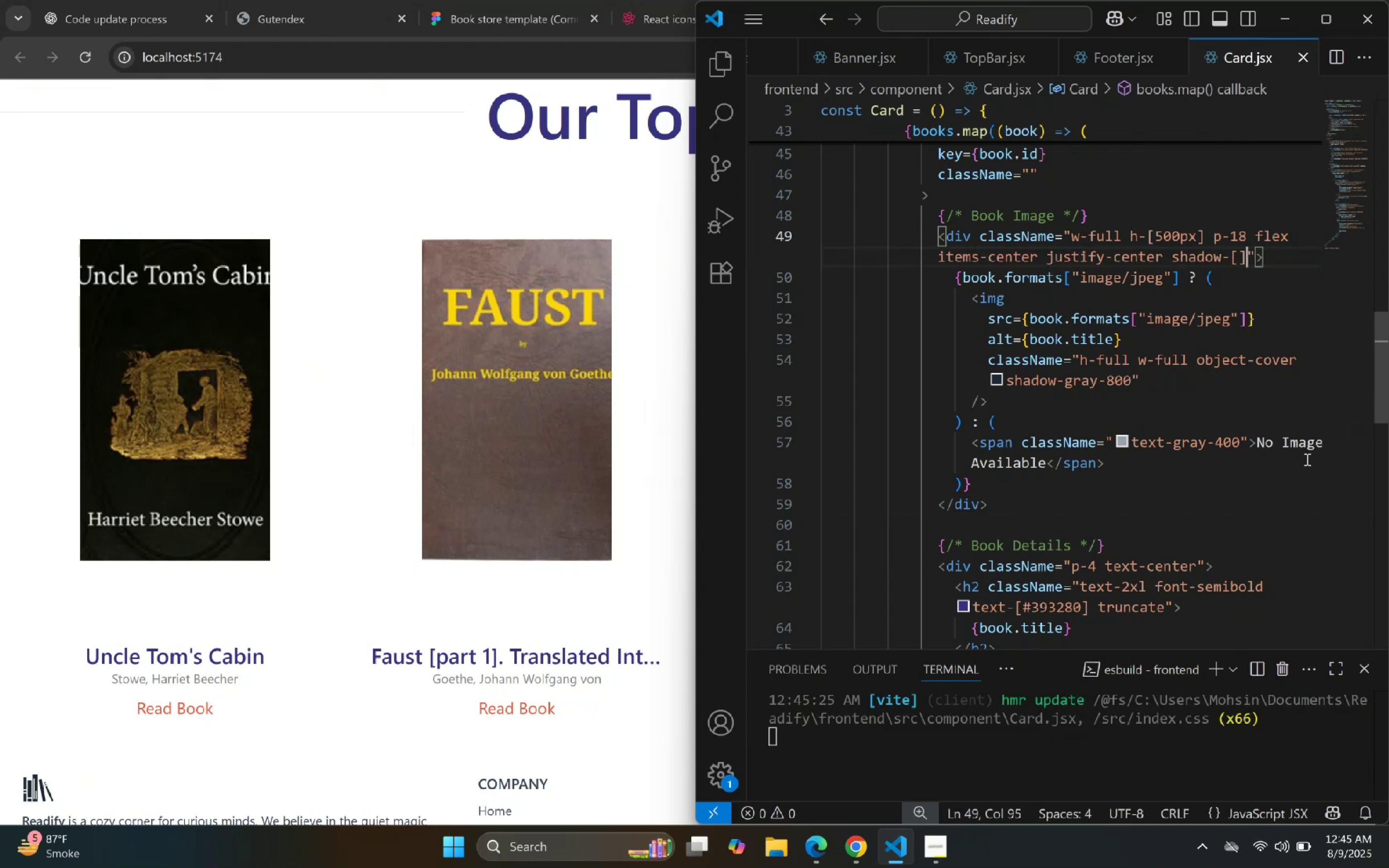 
key(ArrowLeft)
 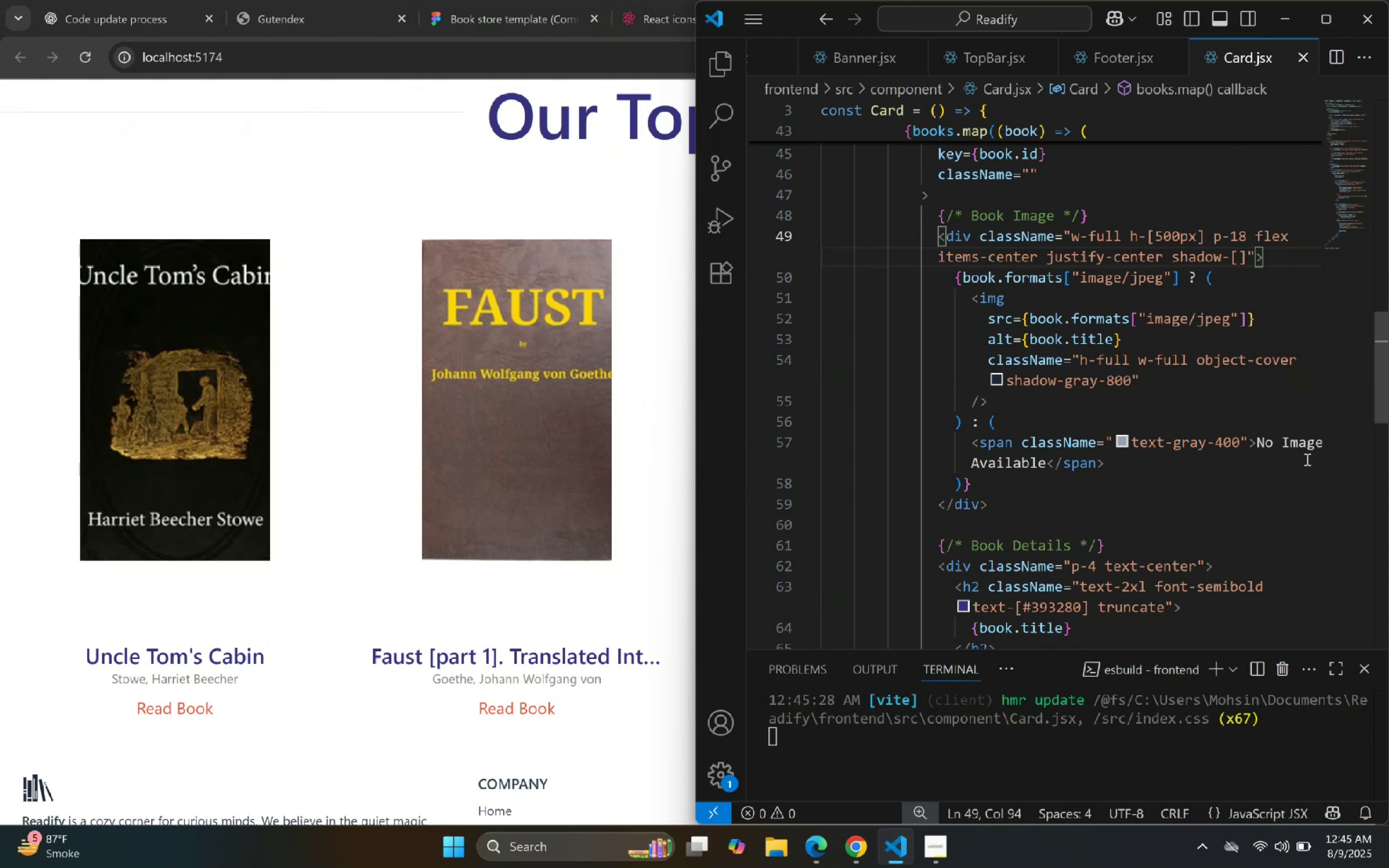 
wait(14.97)
 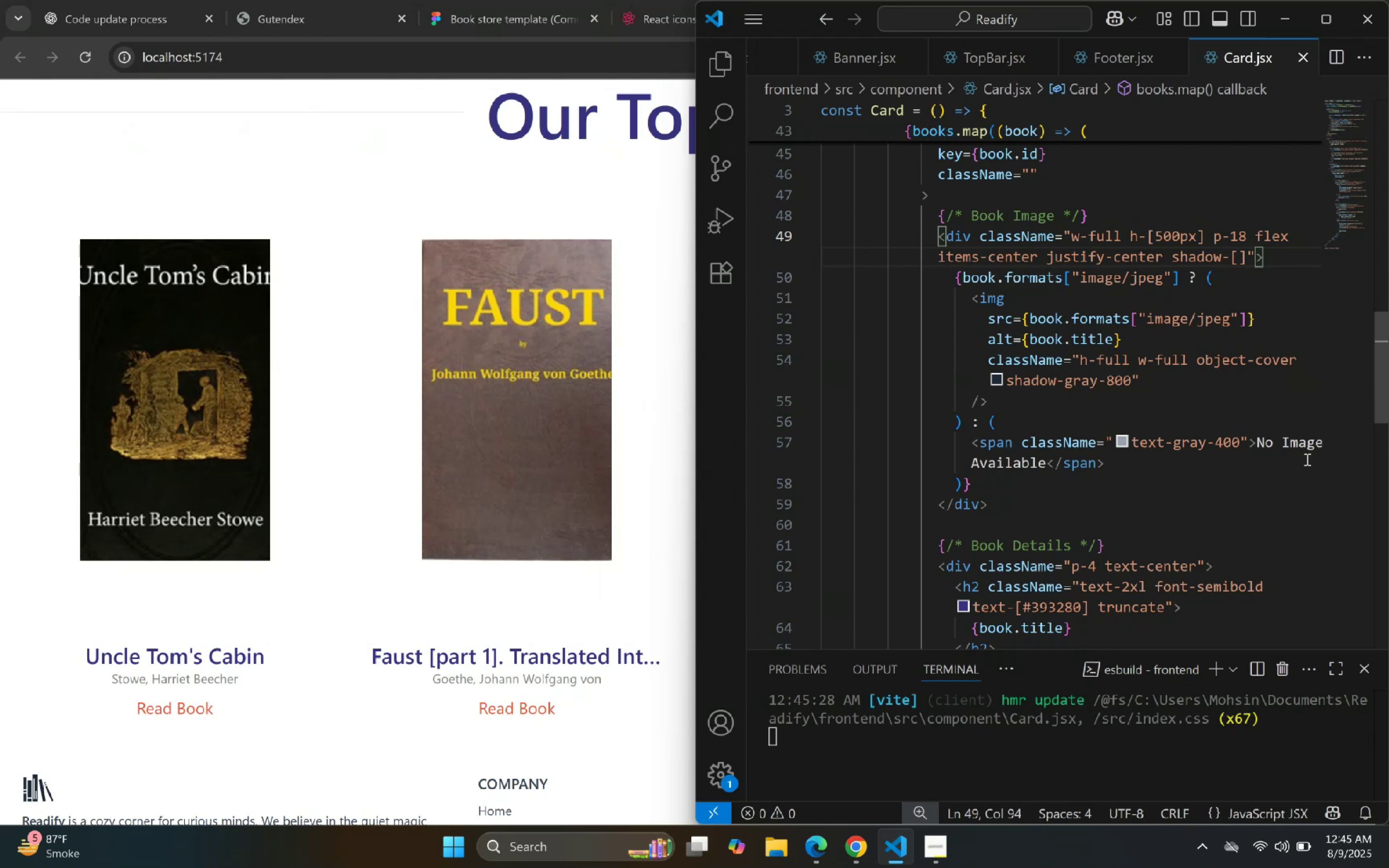 
left_click([951, 239])
 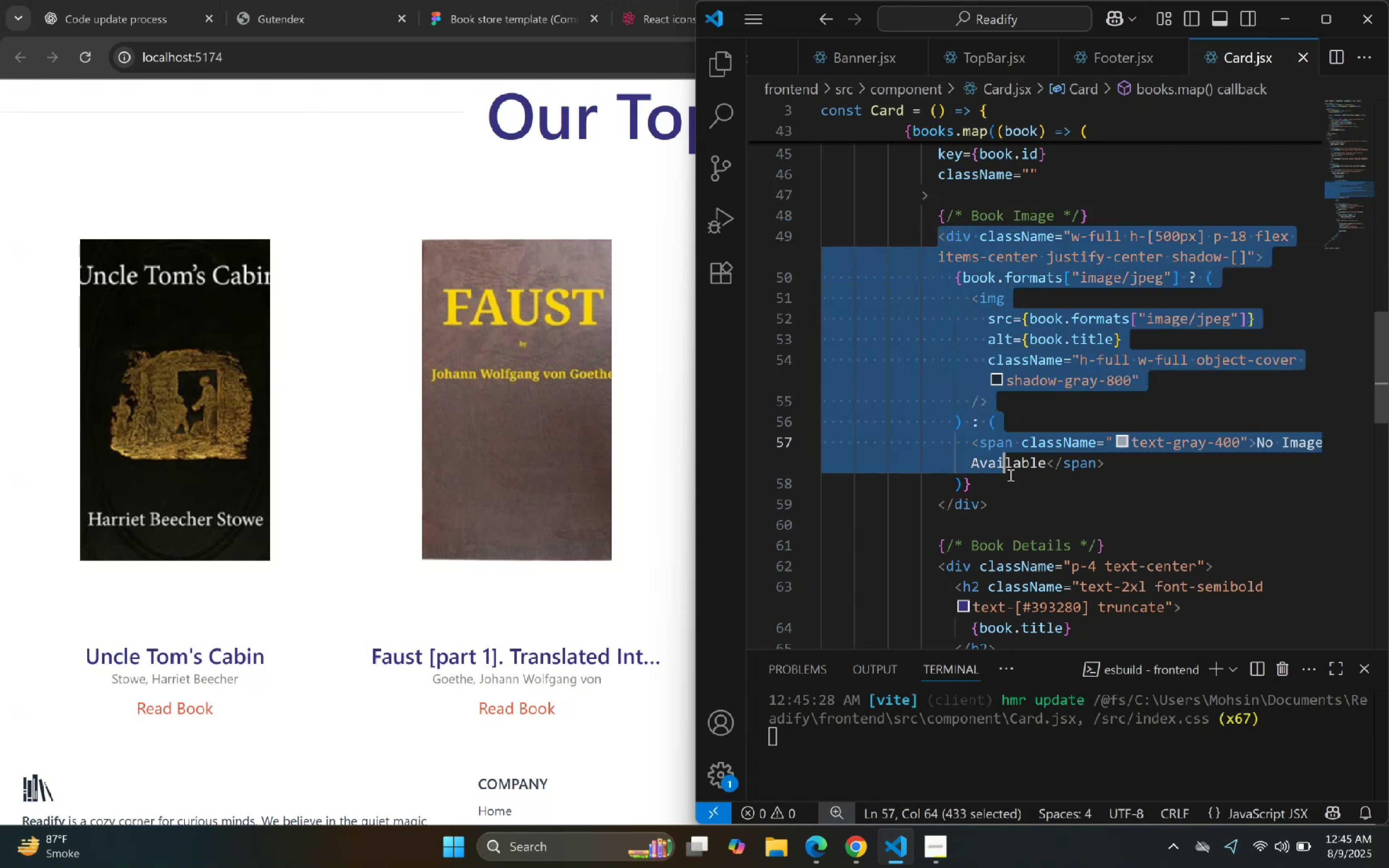 
key(Control+C)
 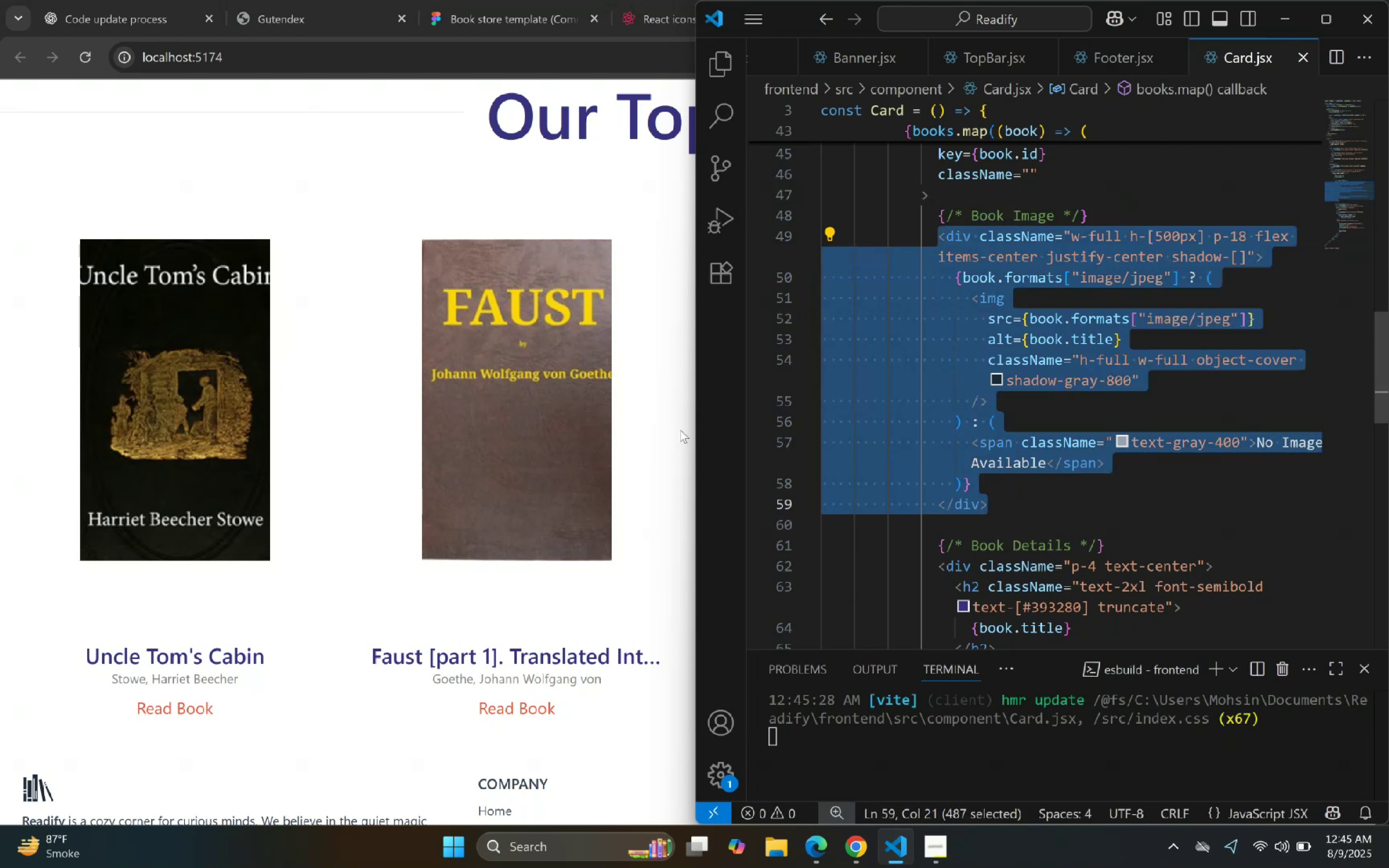 
key(Control+C)
 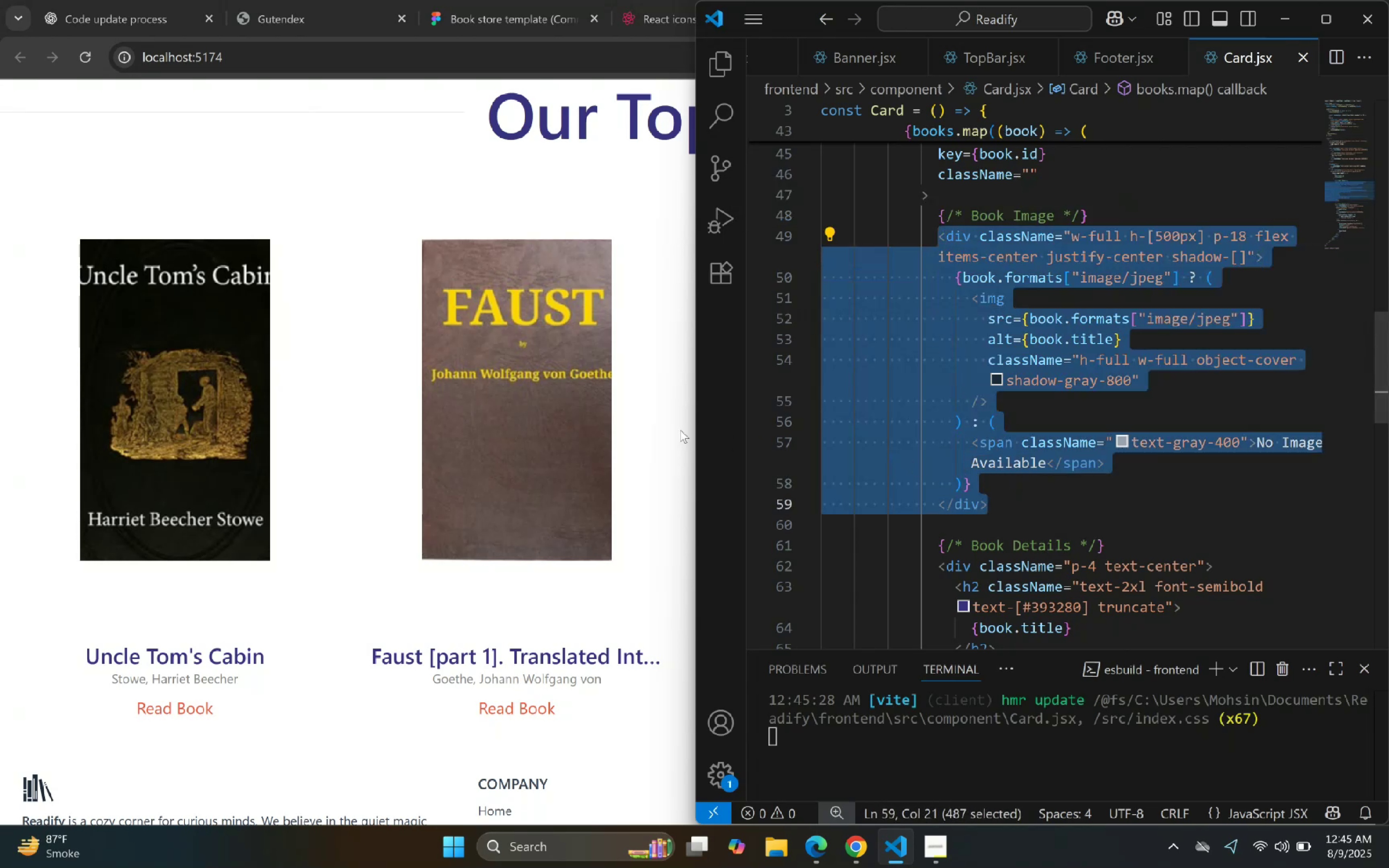 
key(Control+C)
 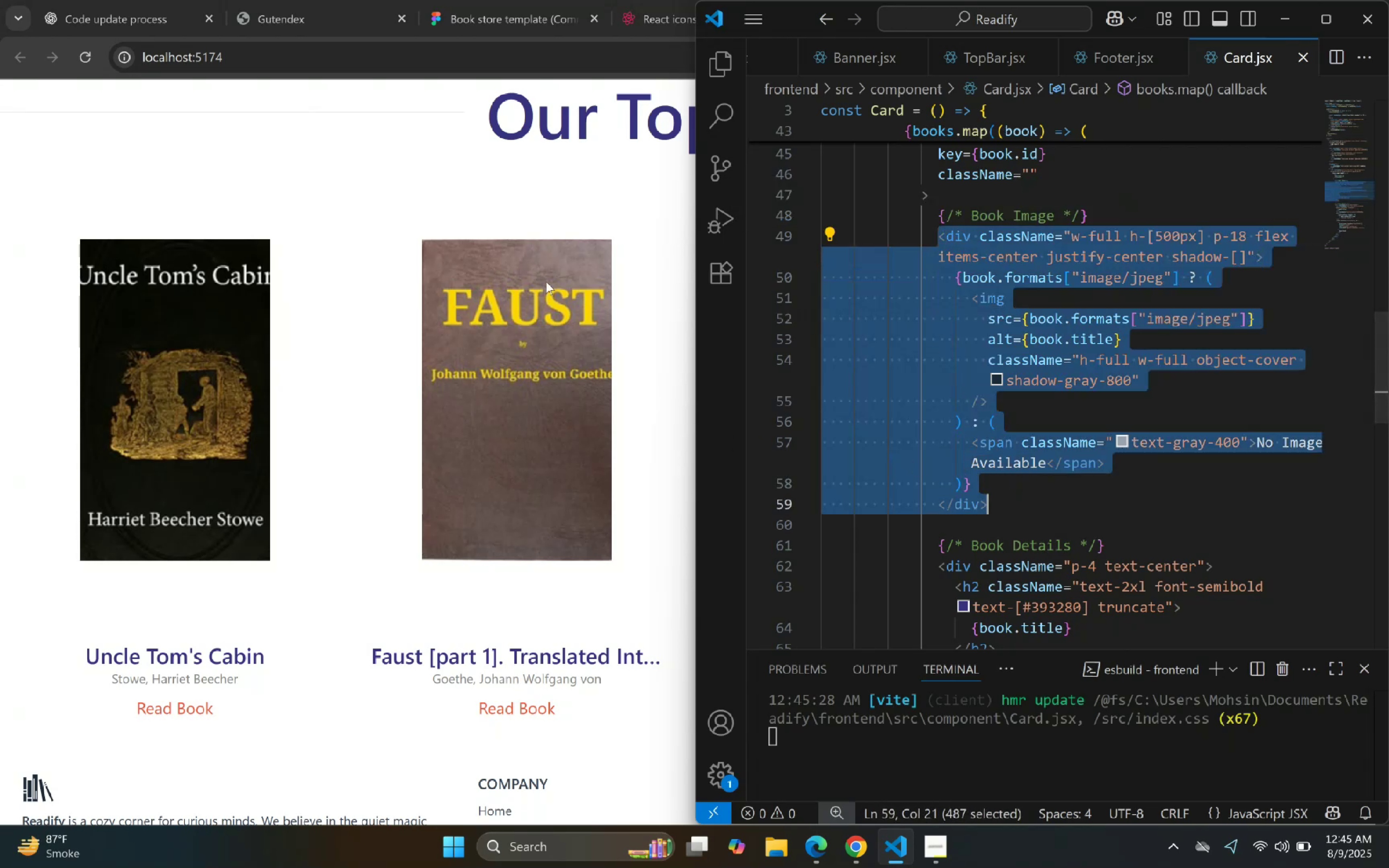 
key(Control+C)
 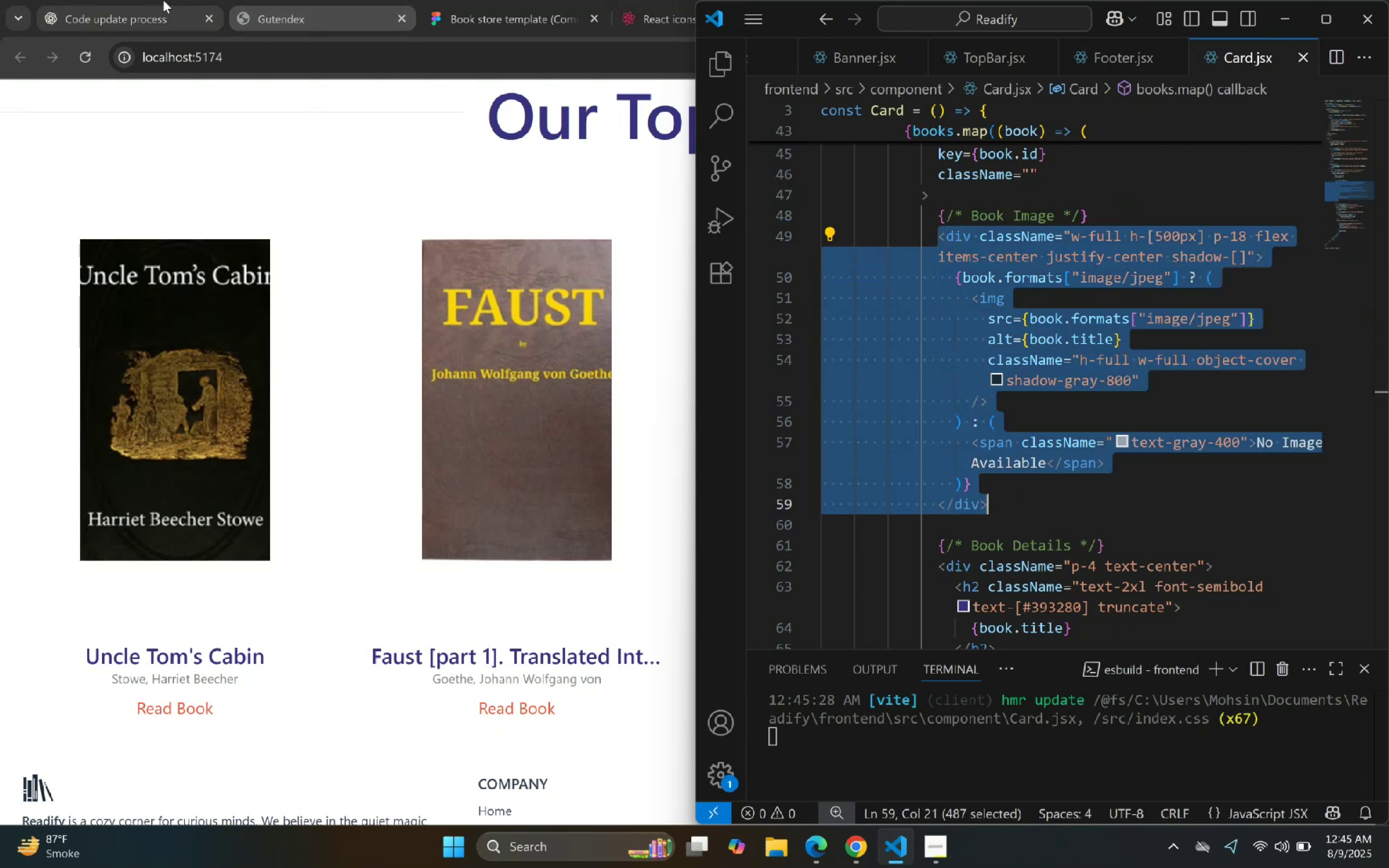 
scroll: coordinate [486, 559], scroll_direction: down, amount: 5.0
 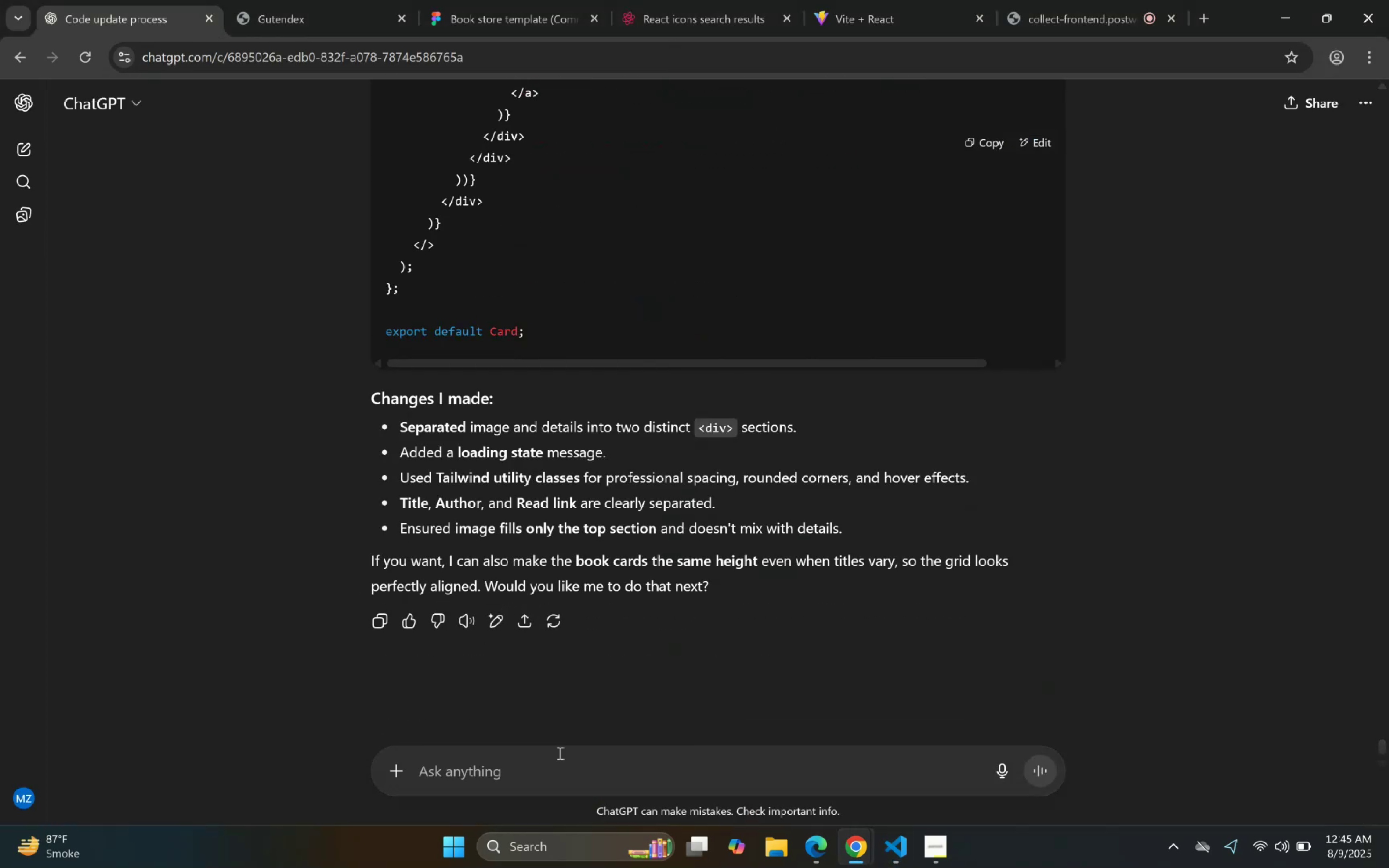 
left_click([565, 772])
 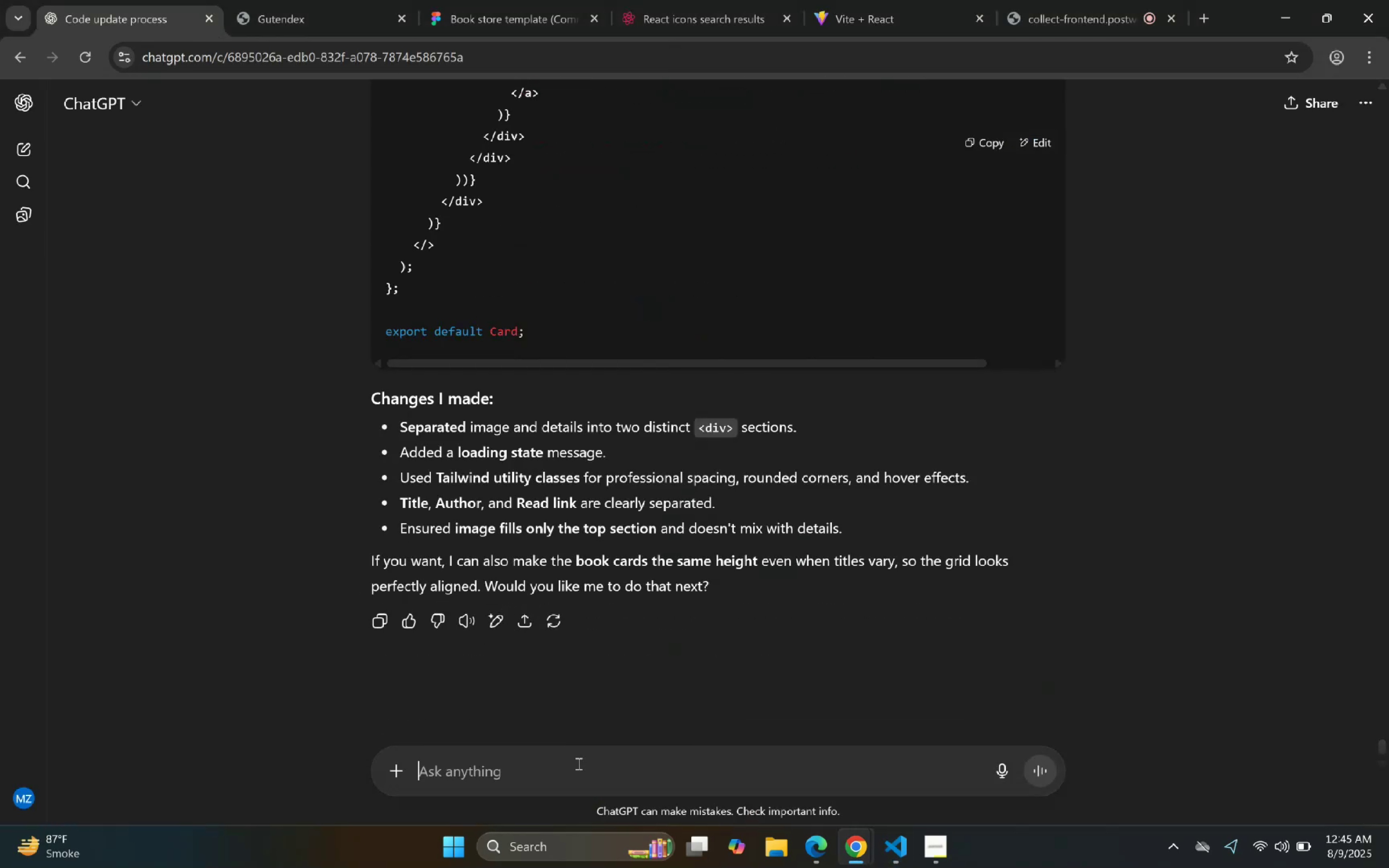 
type(Apply a better shadoow which slighly glow the image:)
 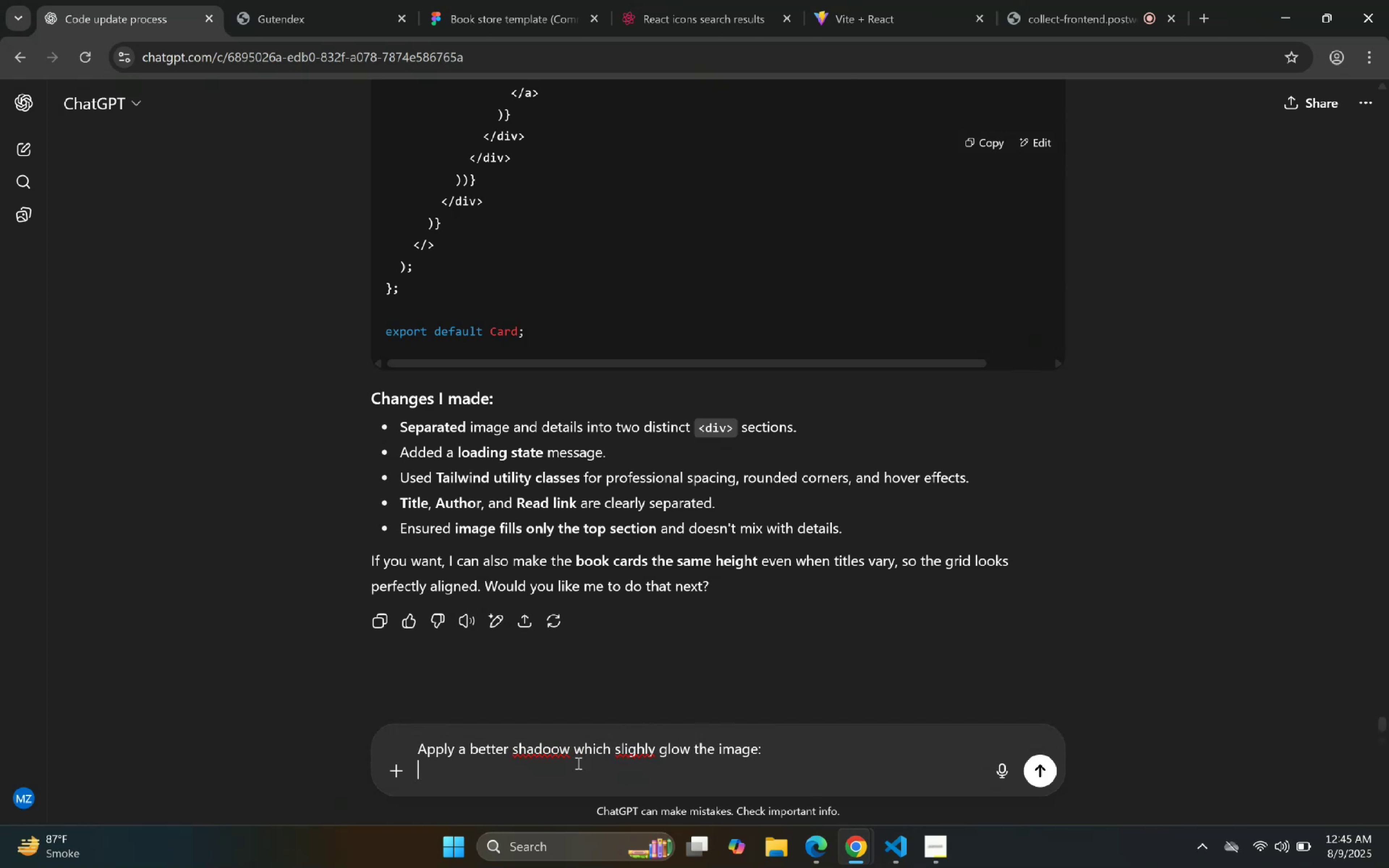 
key(Shift+Enter)
 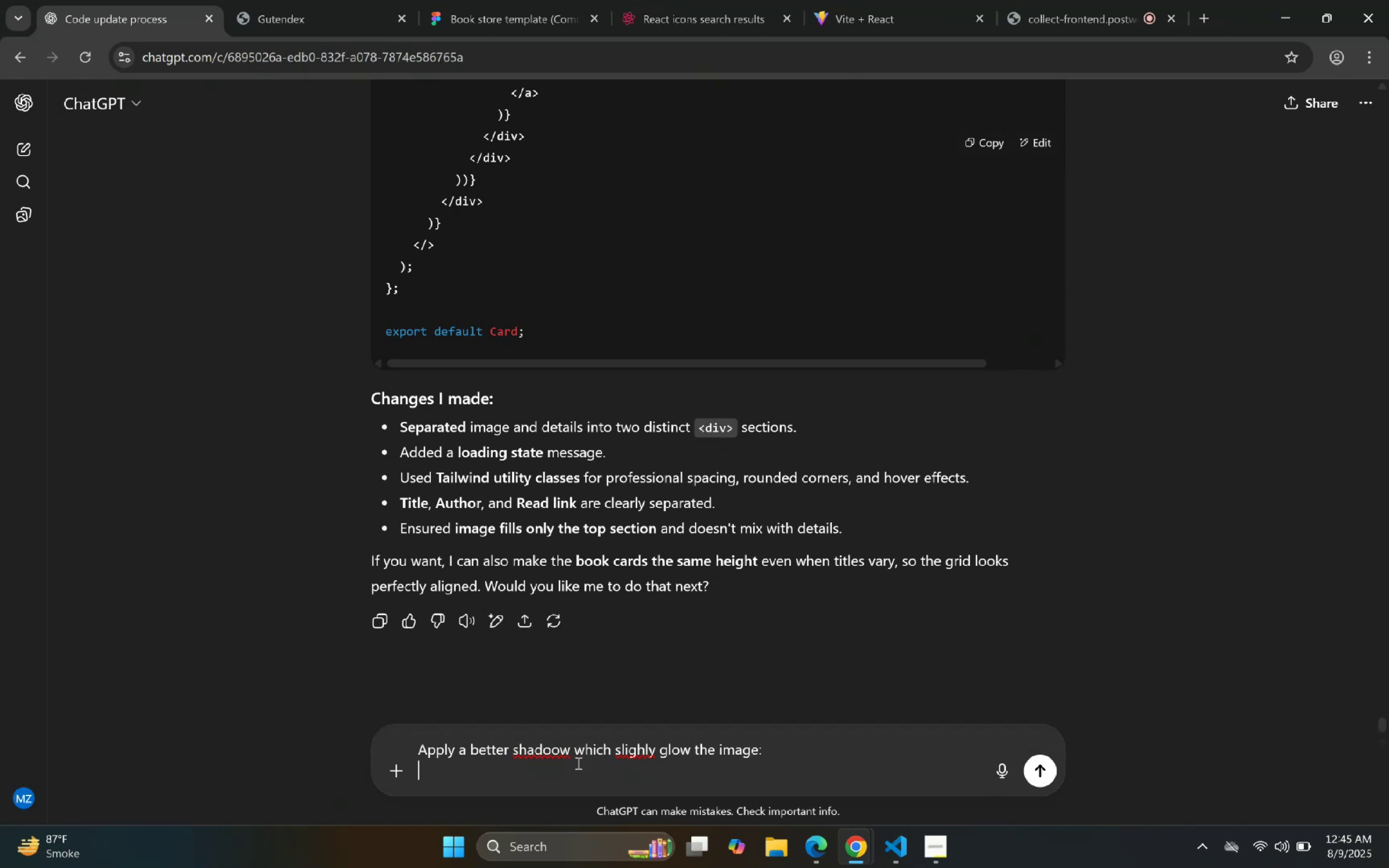 
key(Control+ControlLeft)
 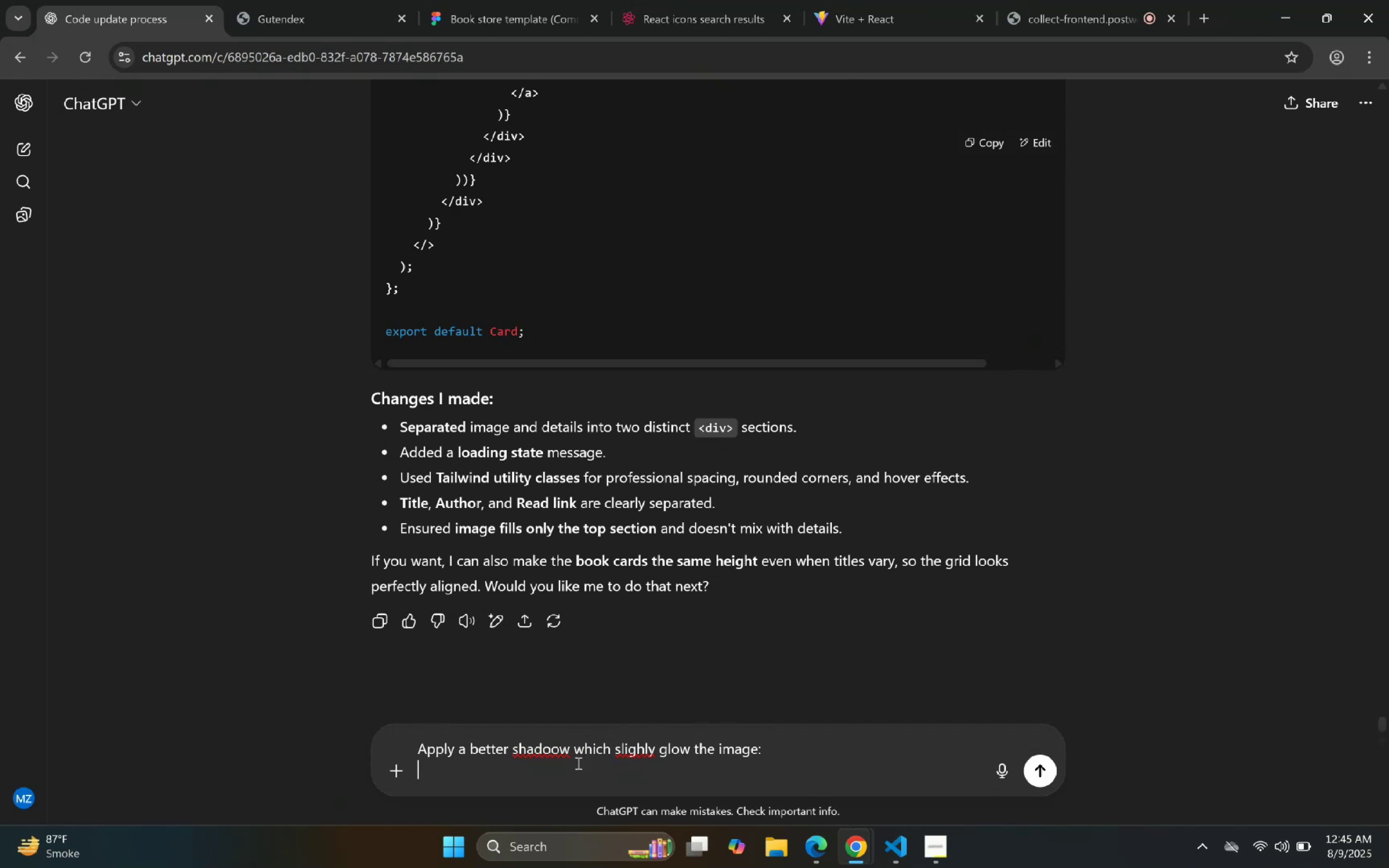 
key(Control+V)
 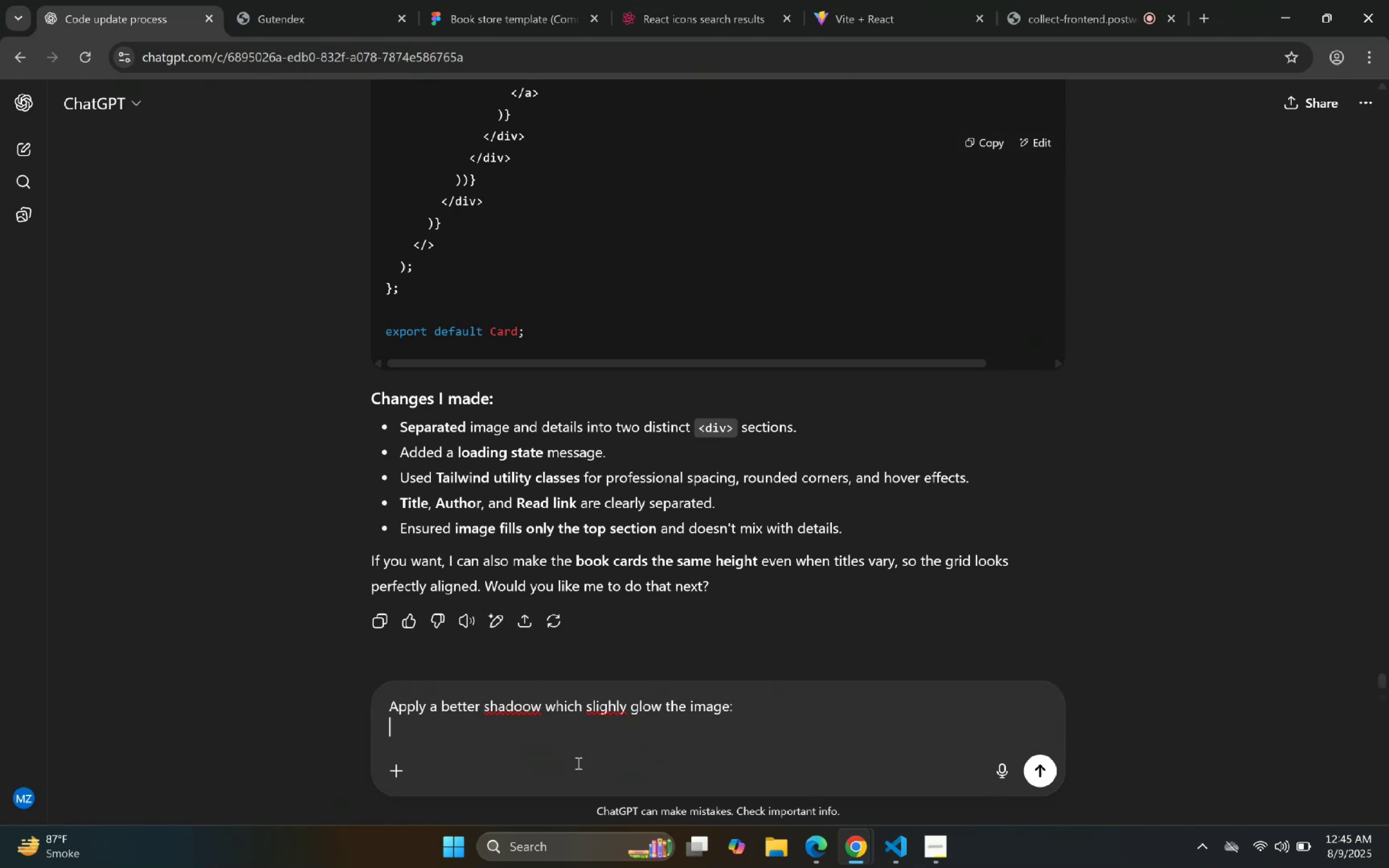 
key(Enter)
 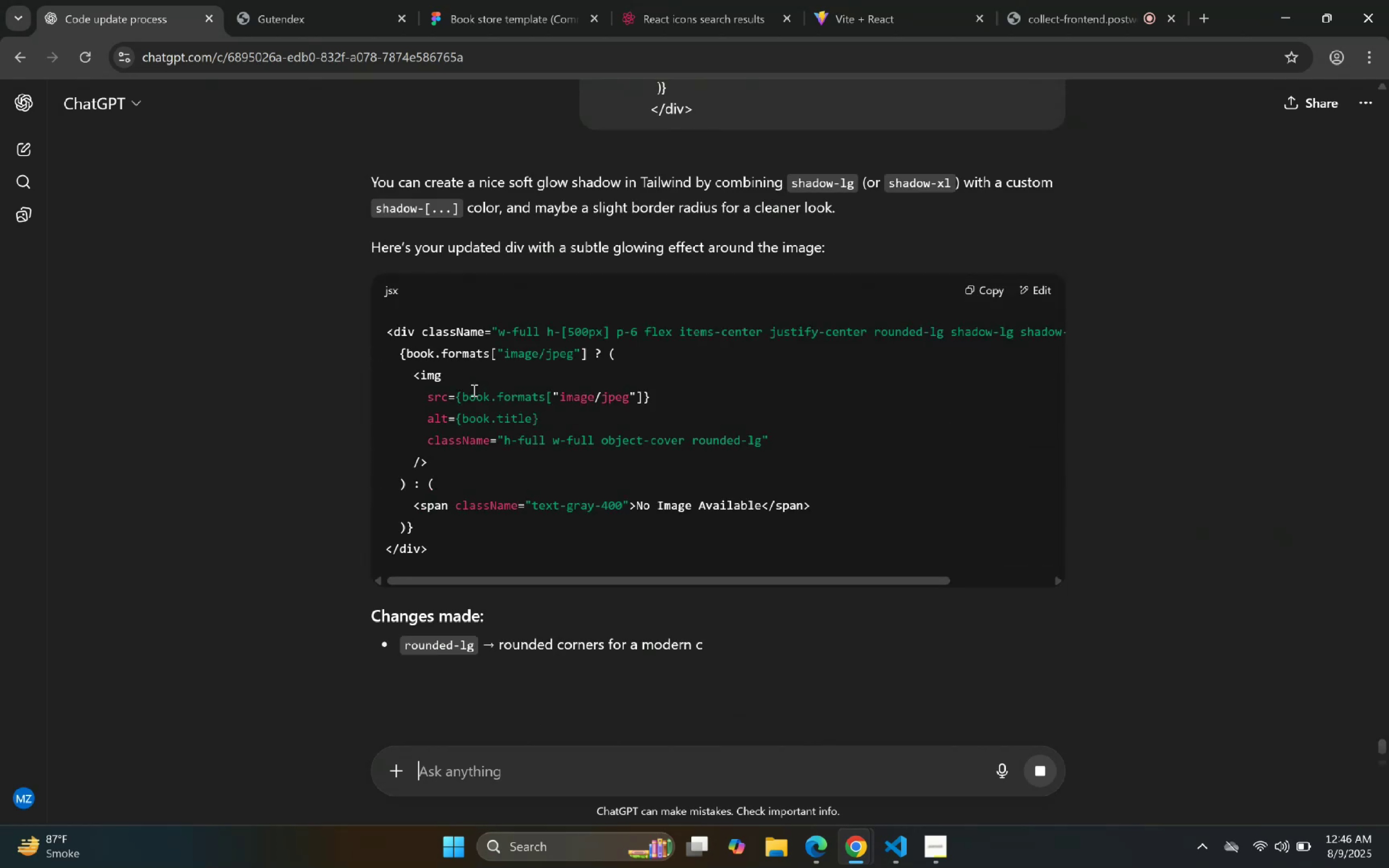 
wait(5.47)
 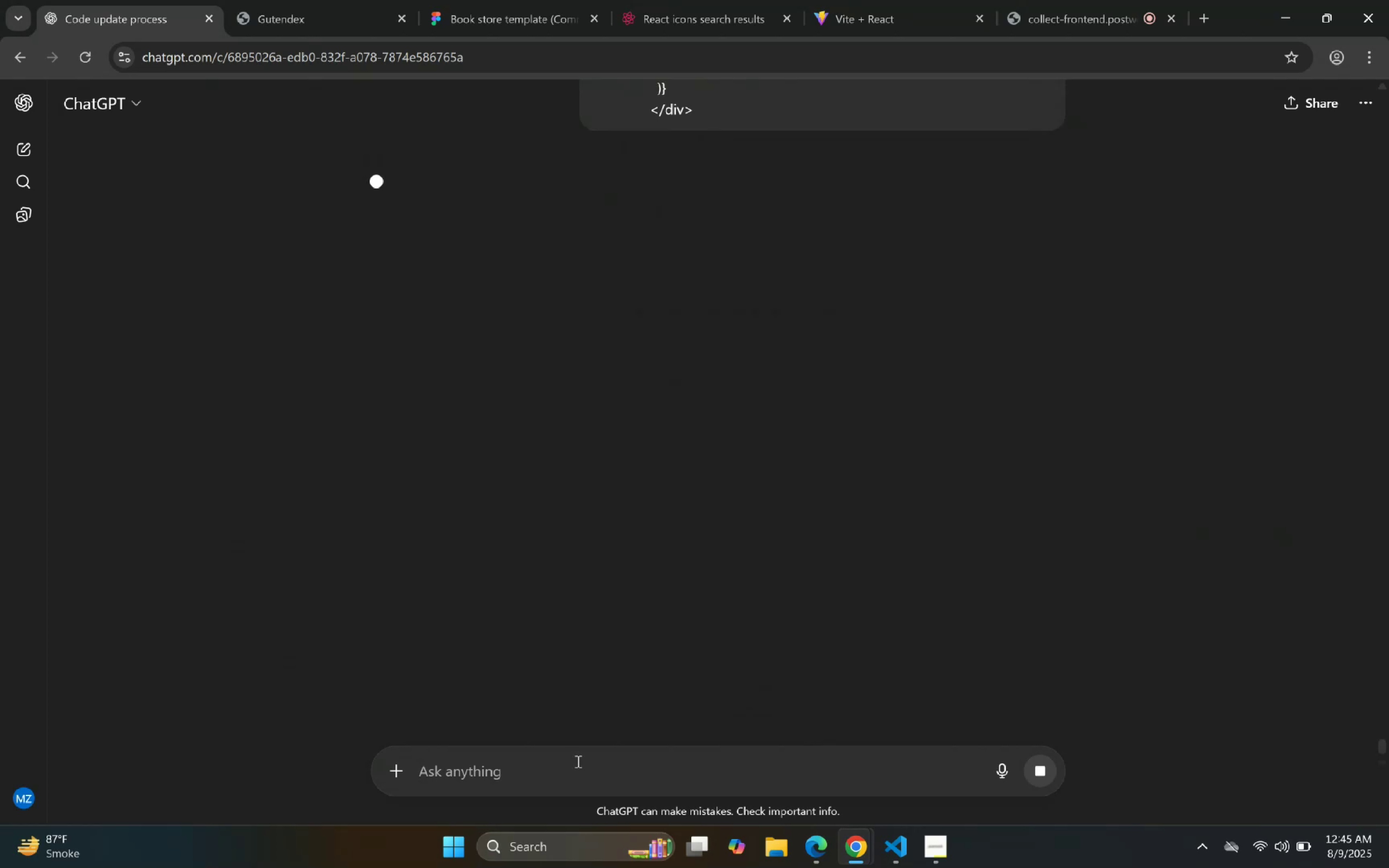 
scroll: coordinate [509, 332], scroll_direction: down, amount: 5.0
 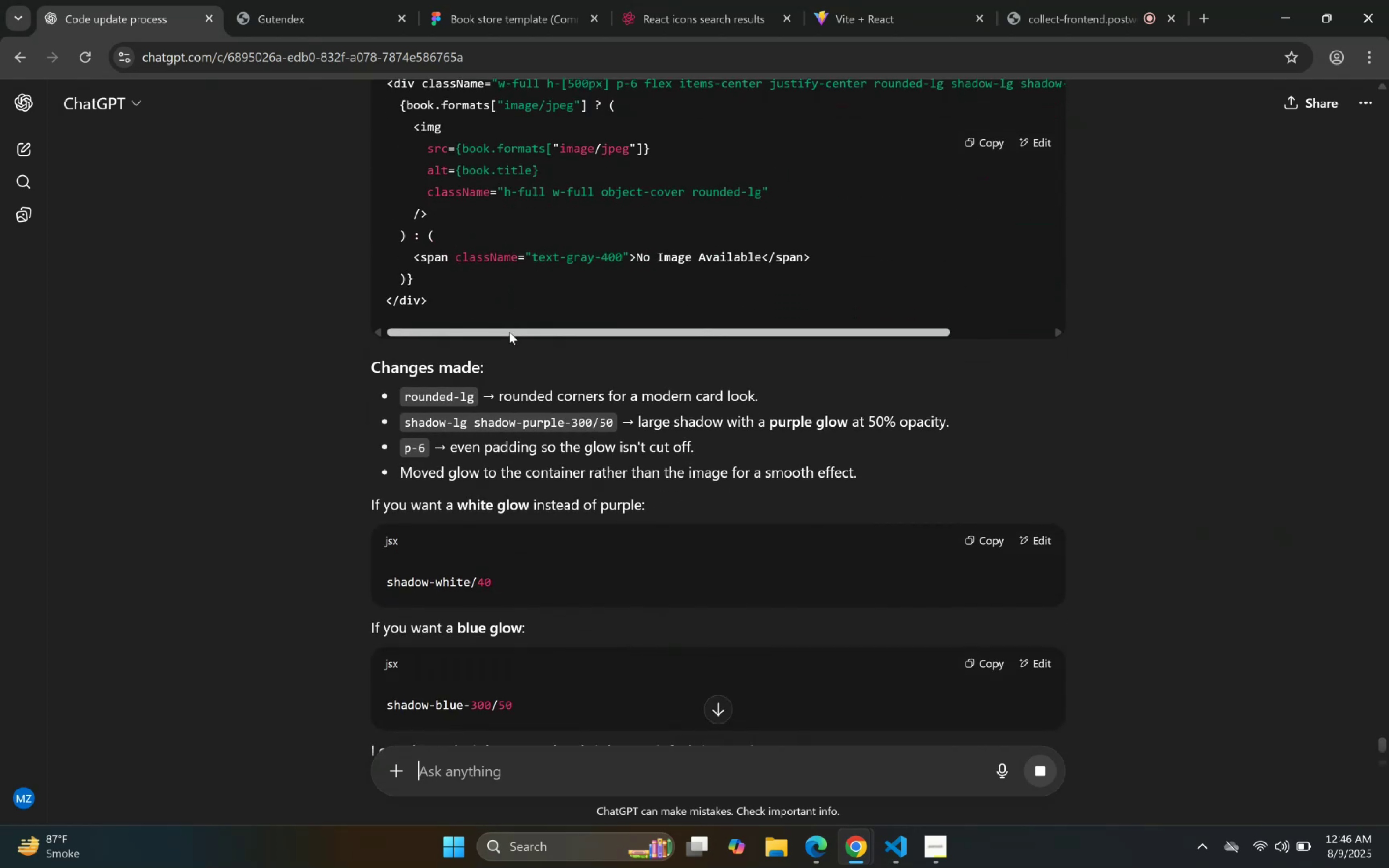 
scroll: coordinate [517, 325], scroll_direction: up, amount: 1.0
 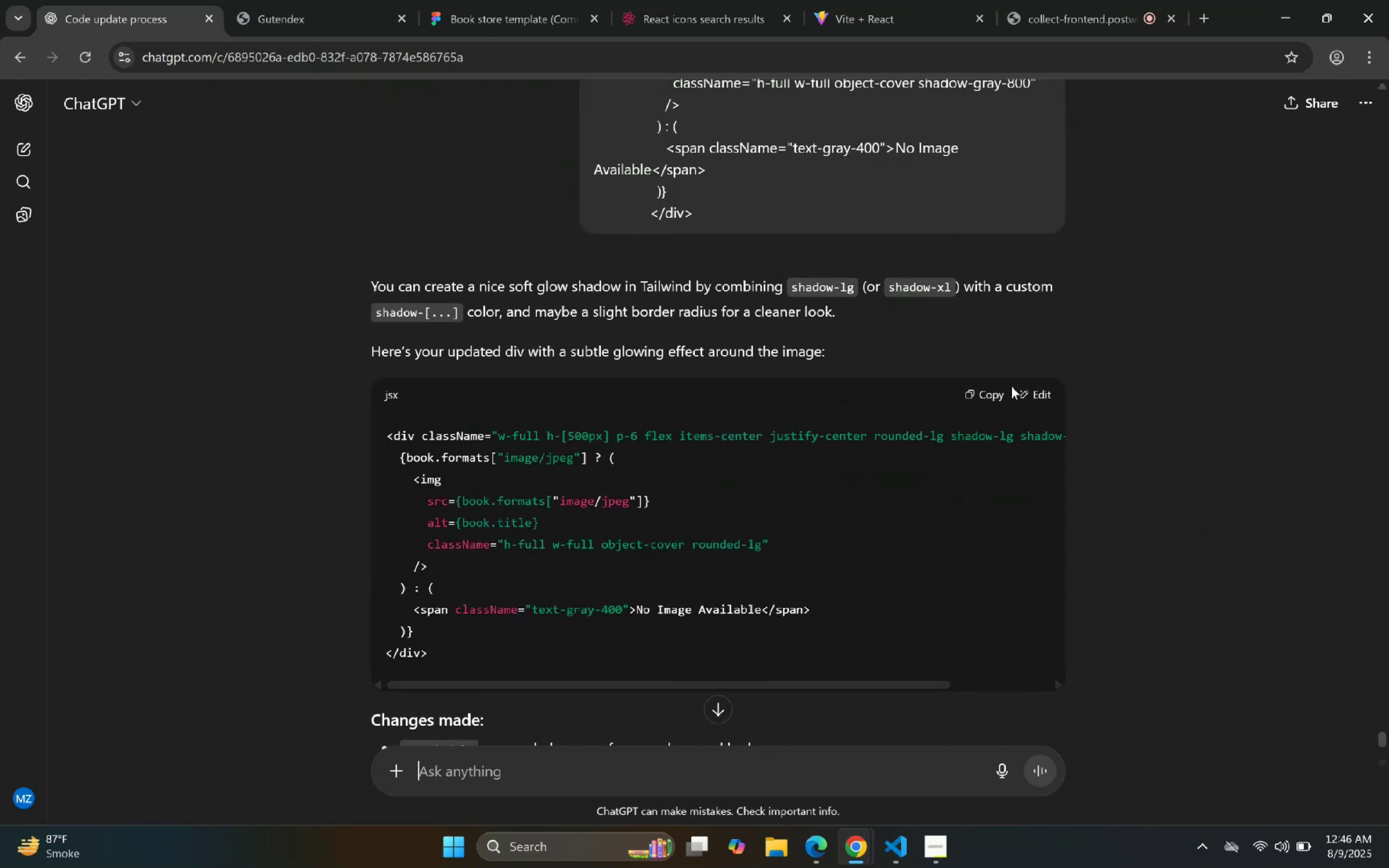 
left_click([974, 399])
 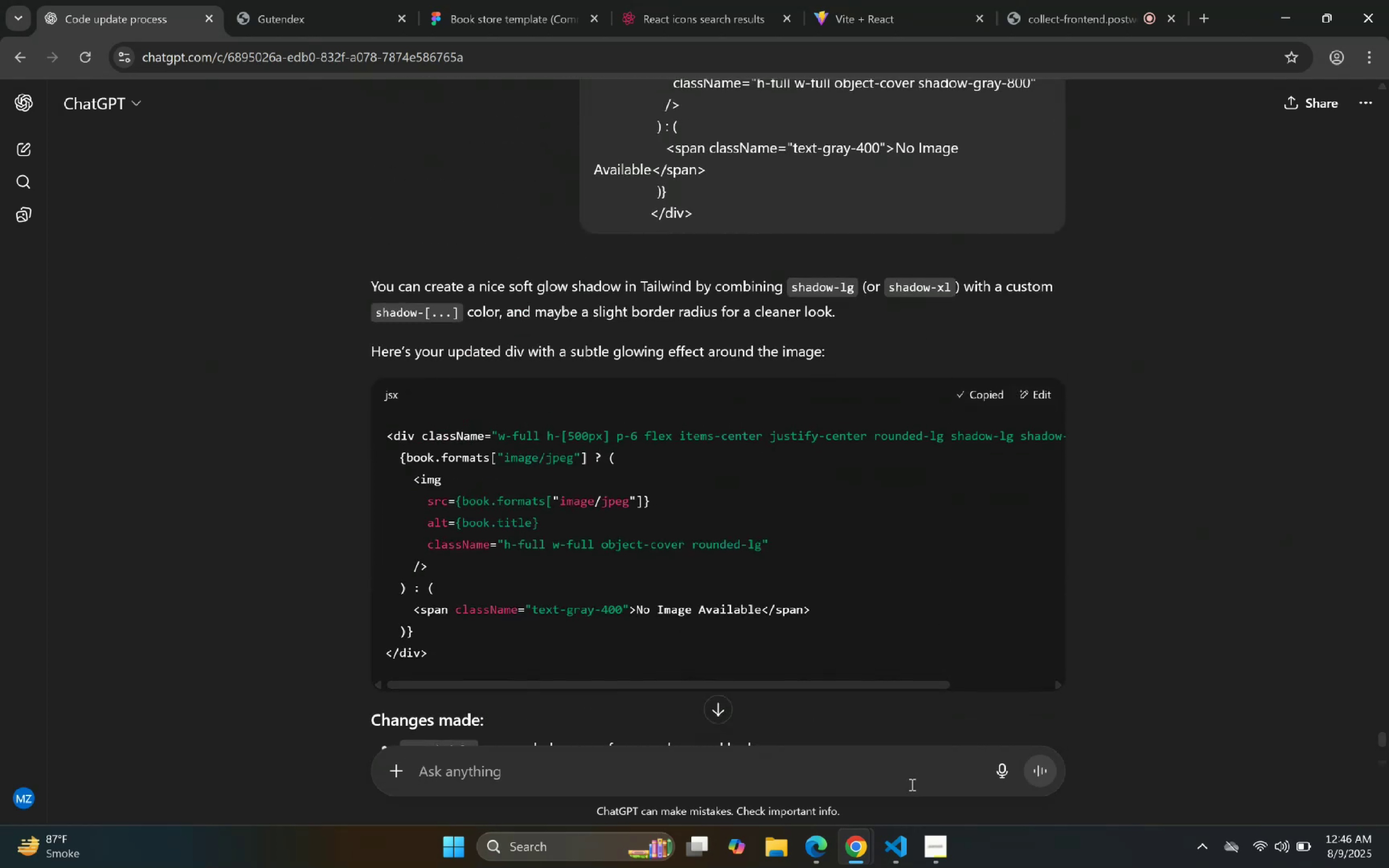 
left_click([900, 844])
 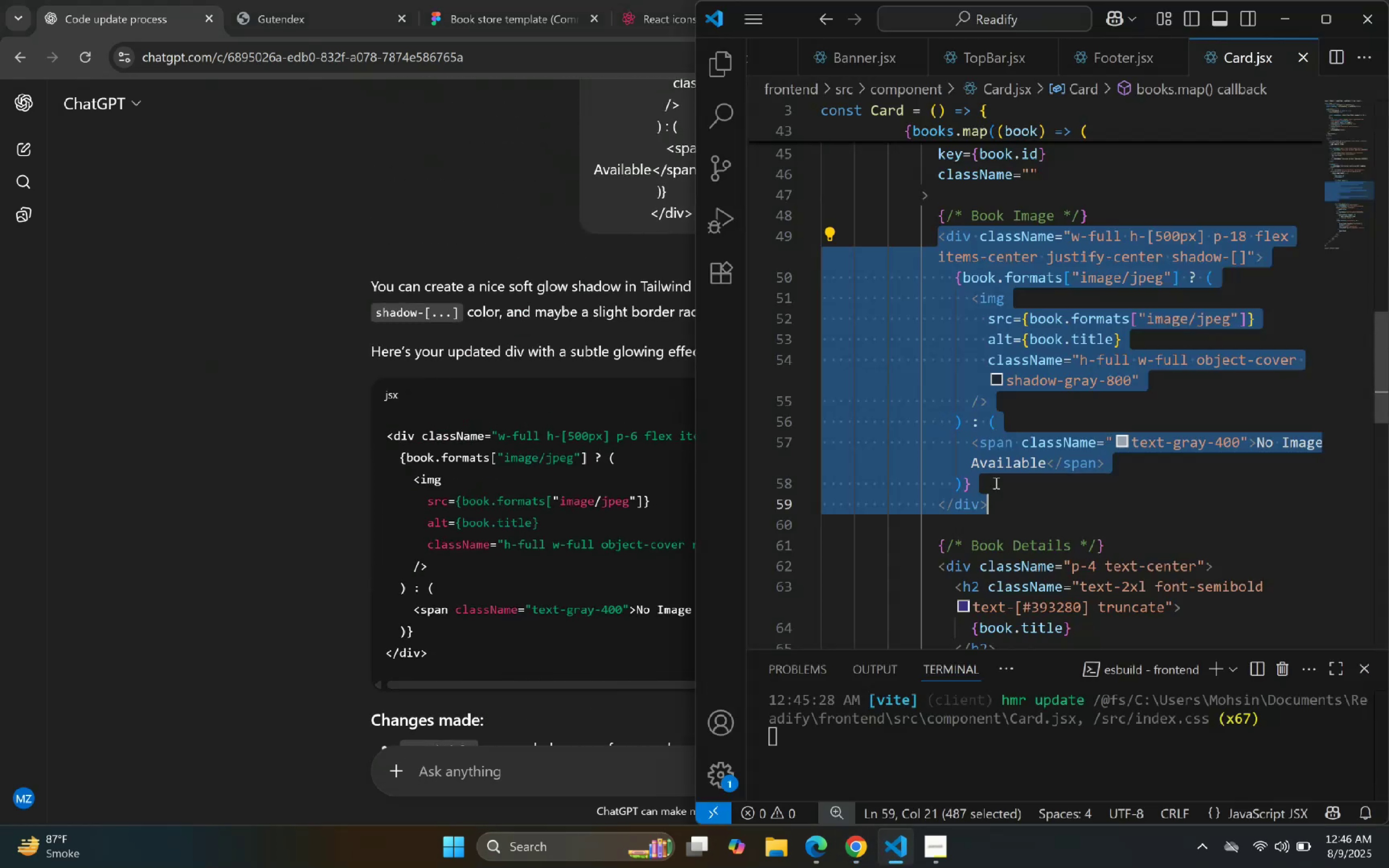 
key(Control+V)
 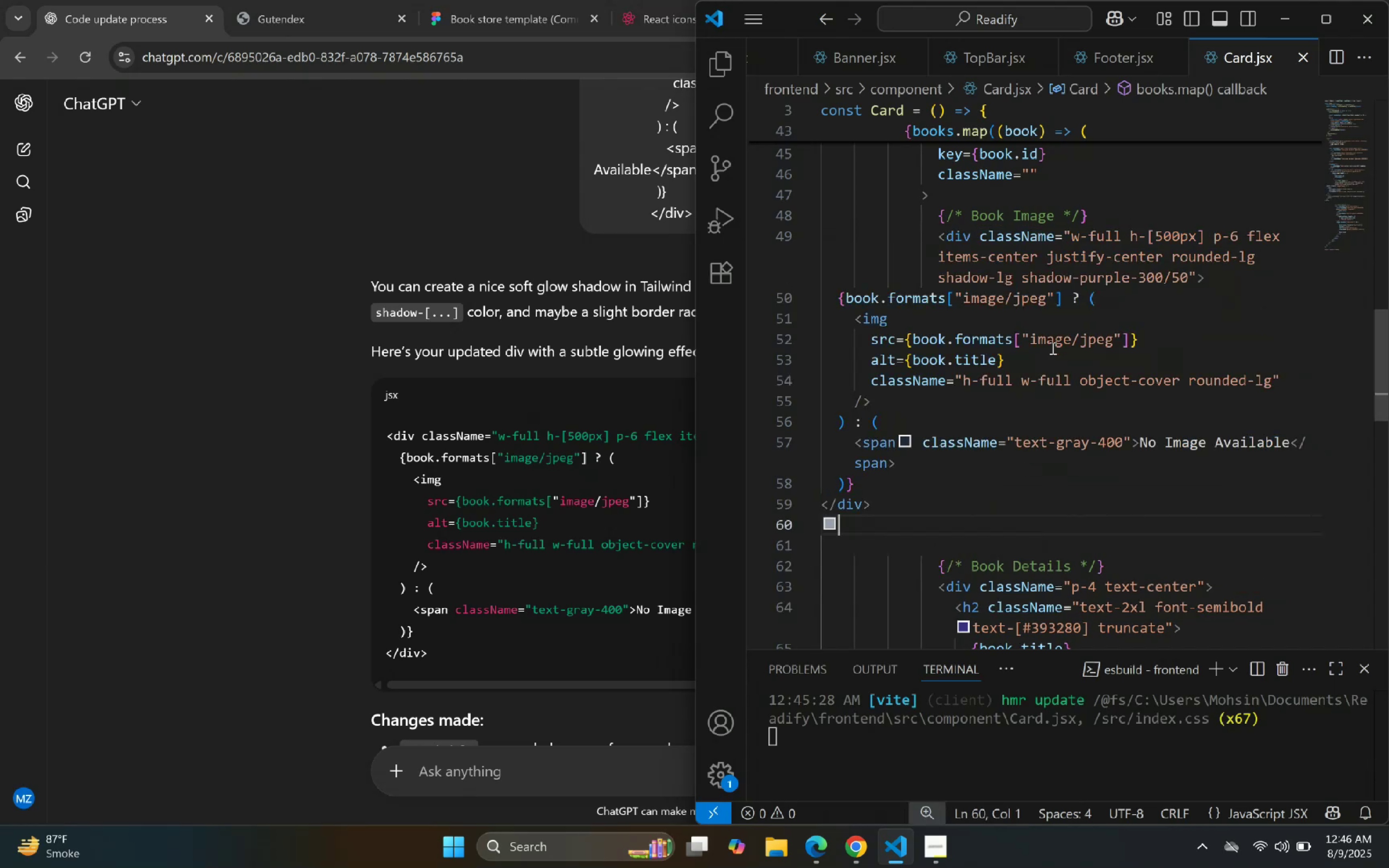 
right_click([1059, 311])
 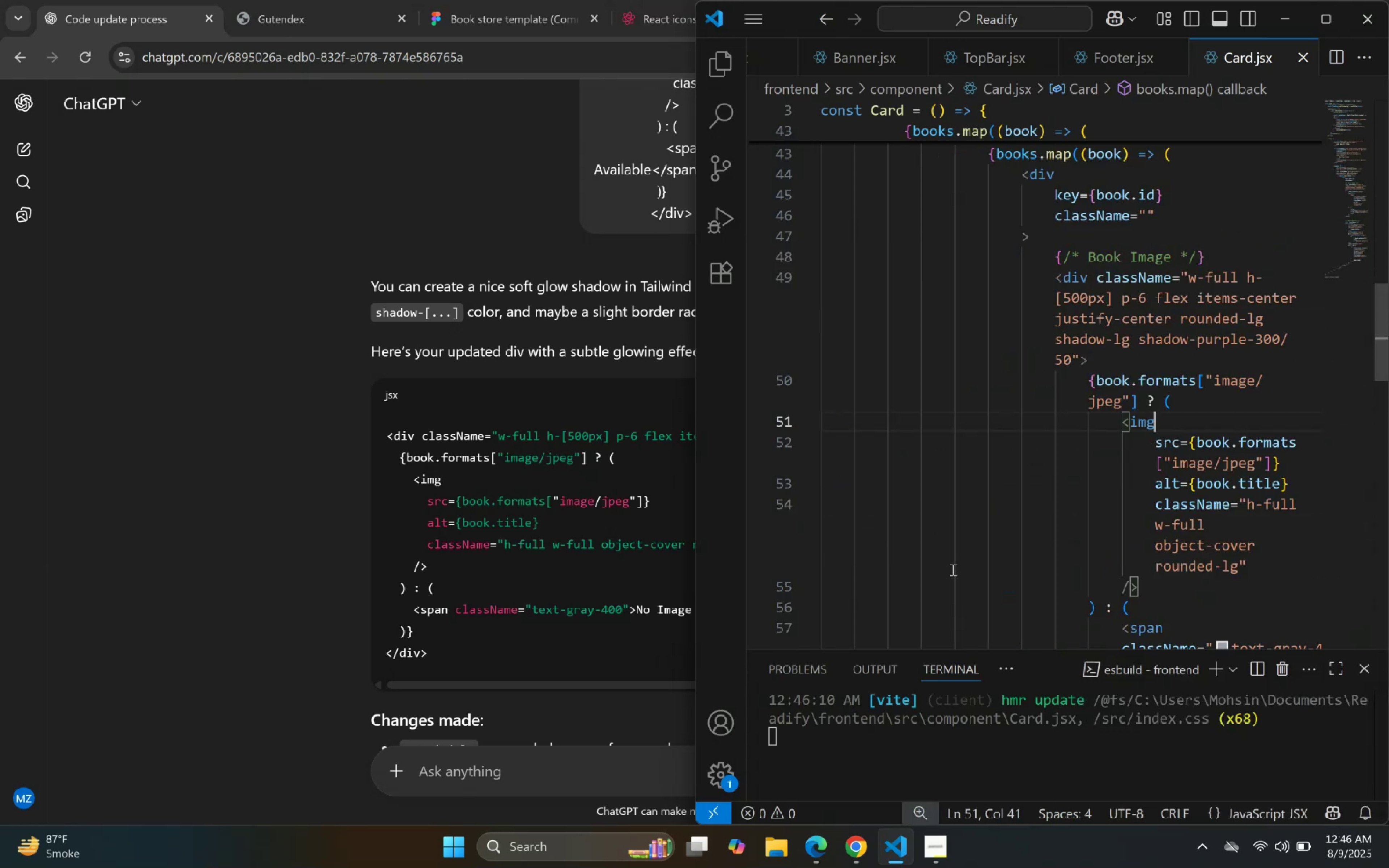 
left_click([351, 258])
 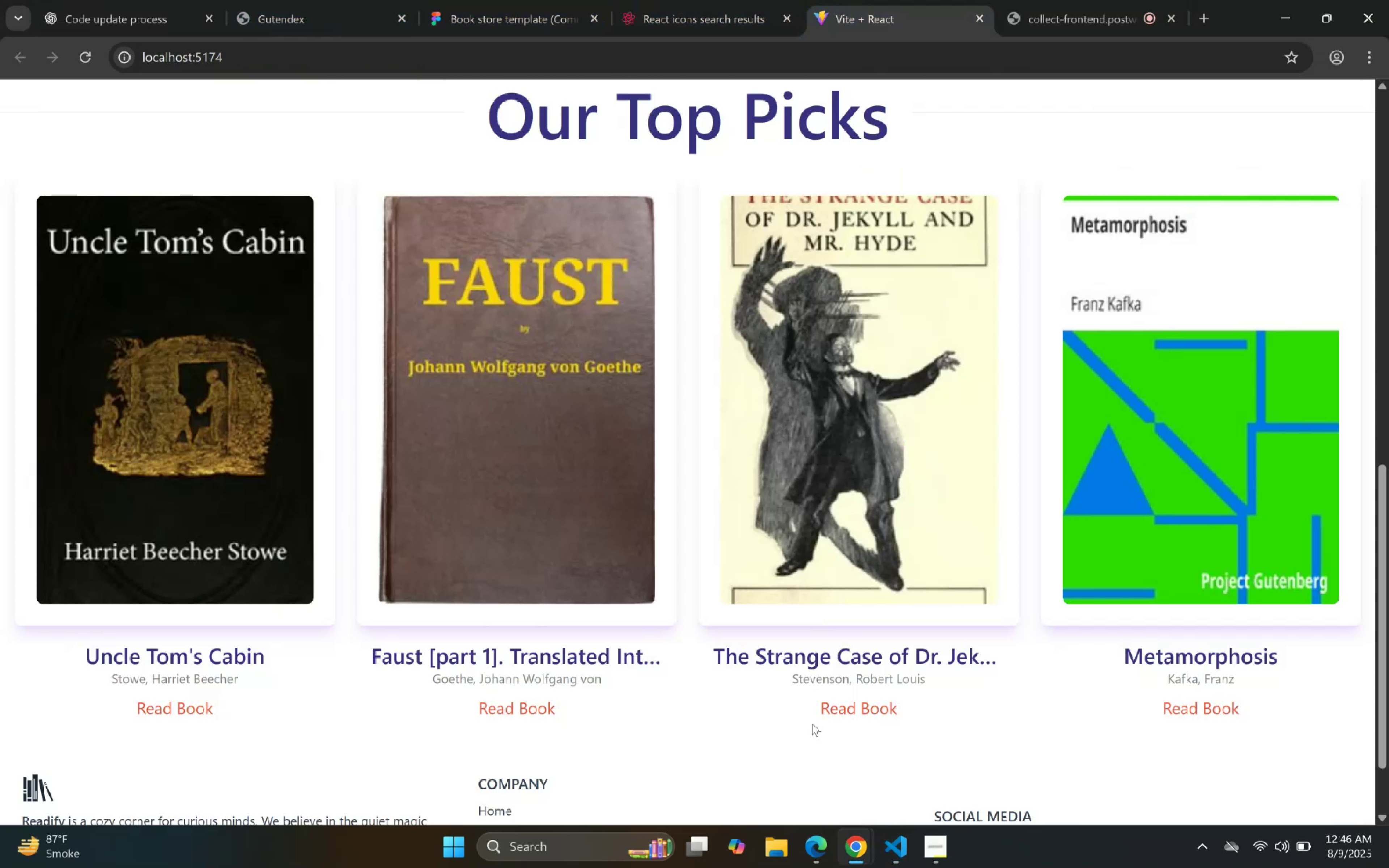 
wait(9.31)
 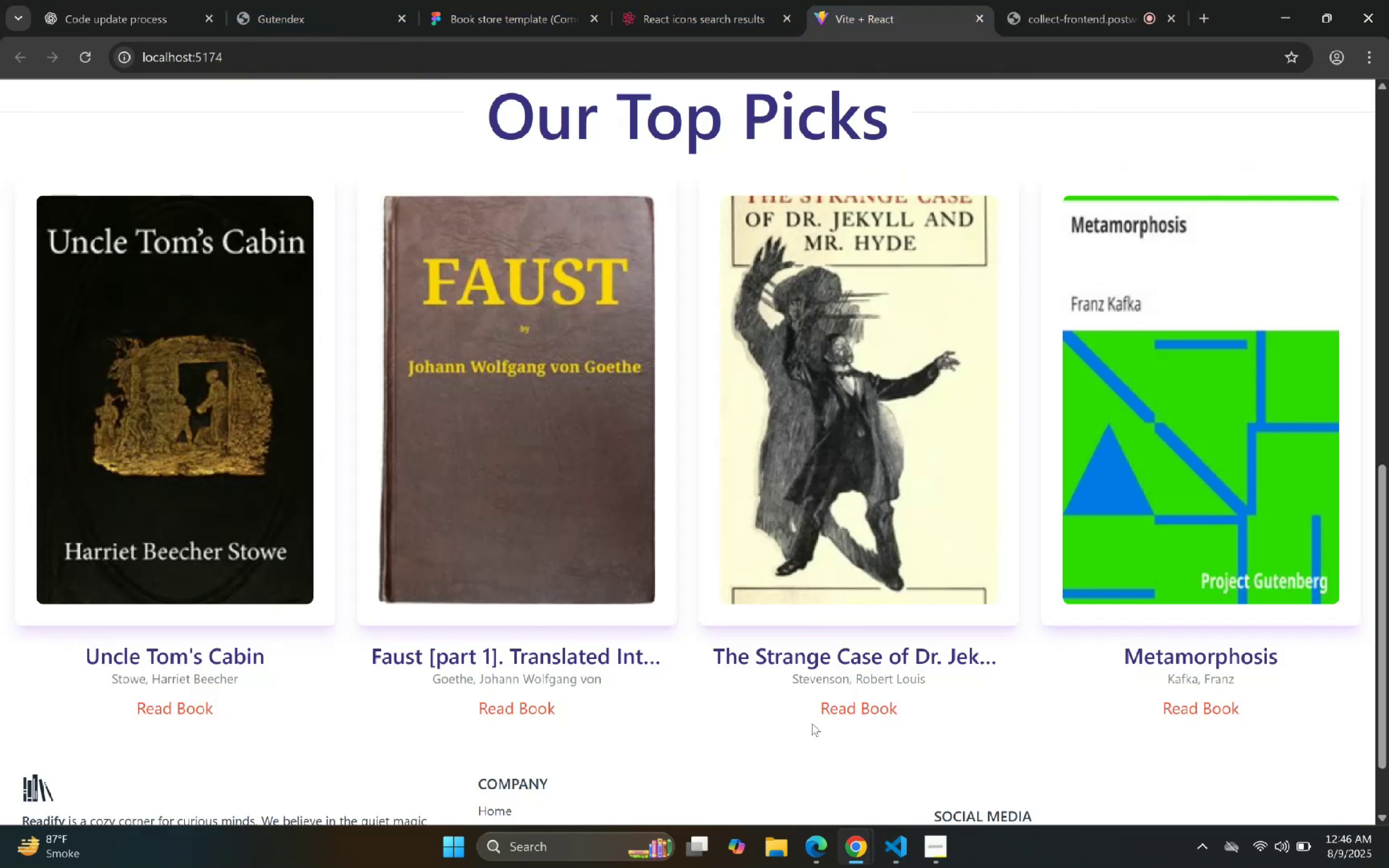 
left_click([889, 845])
 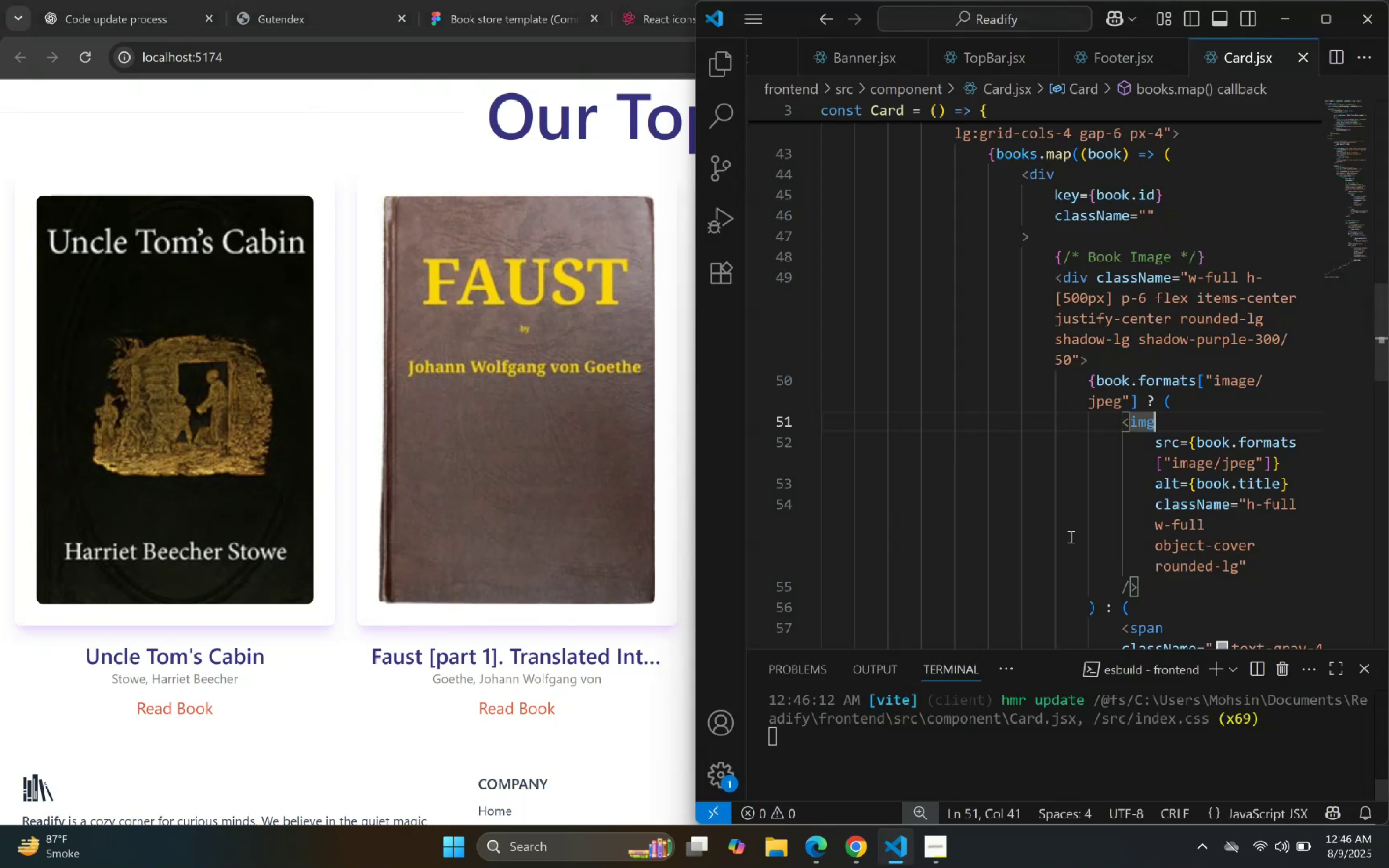 
key(Control+Z)
 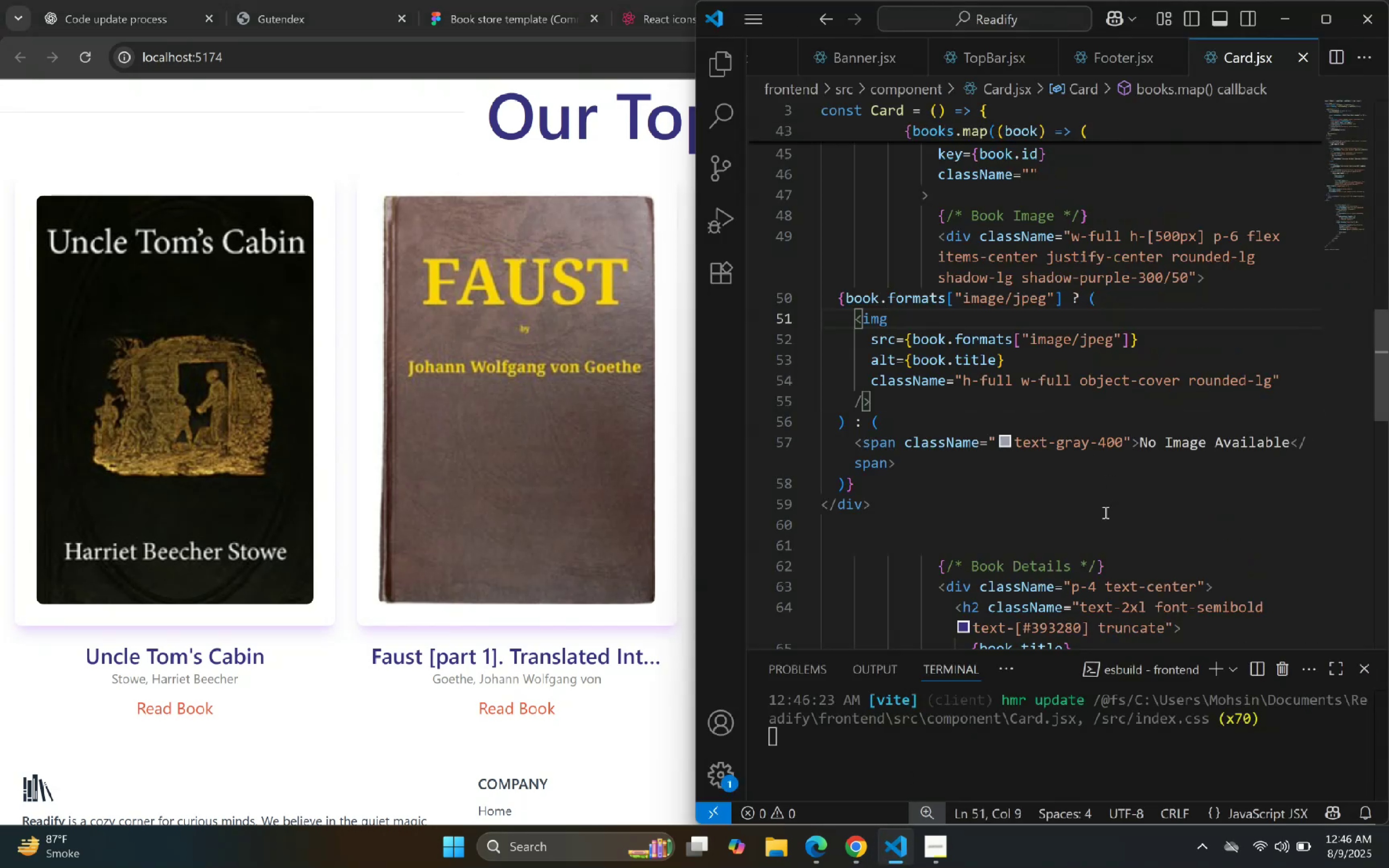 
key(Control+Z)
 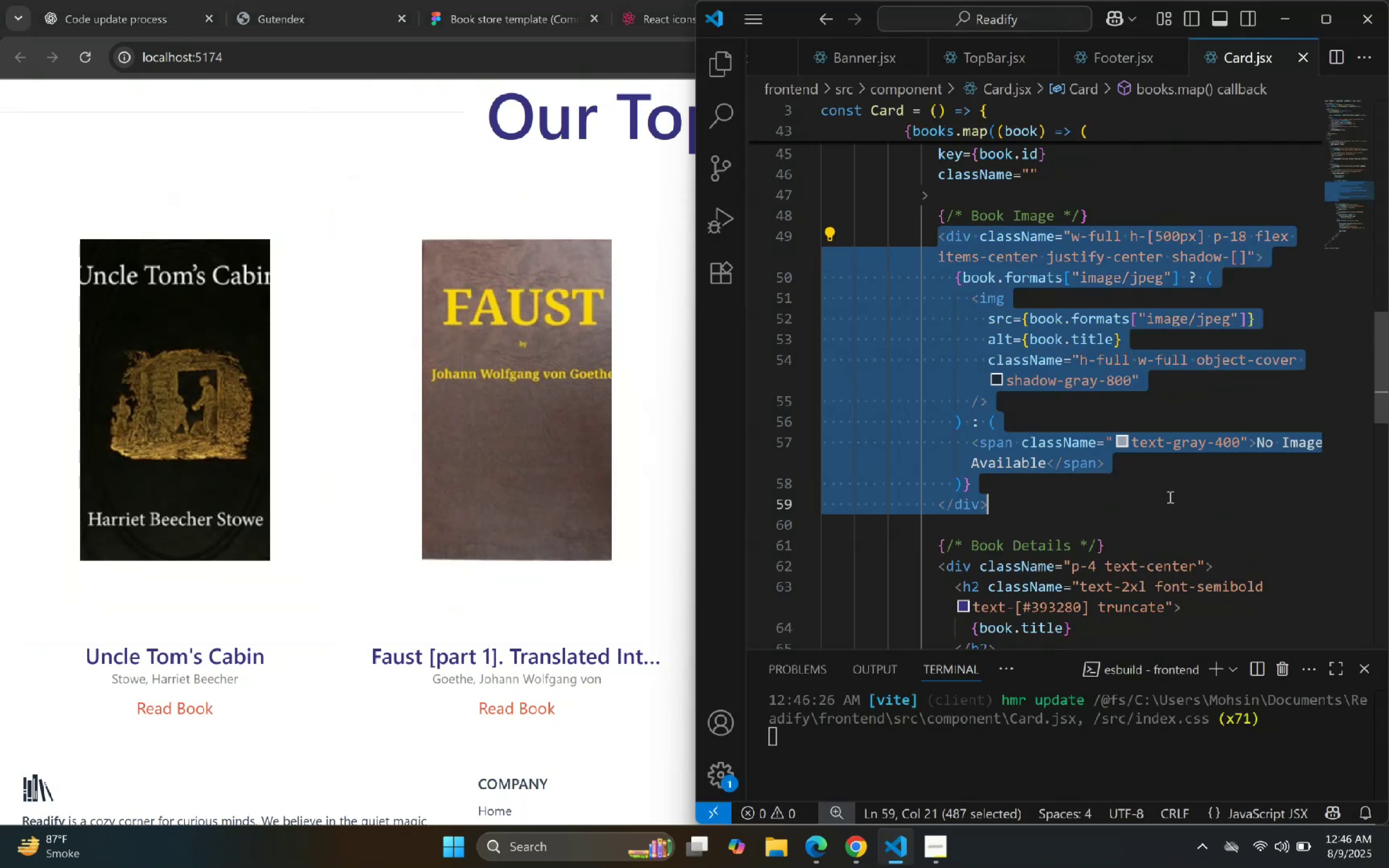 
key(Control+Z)
 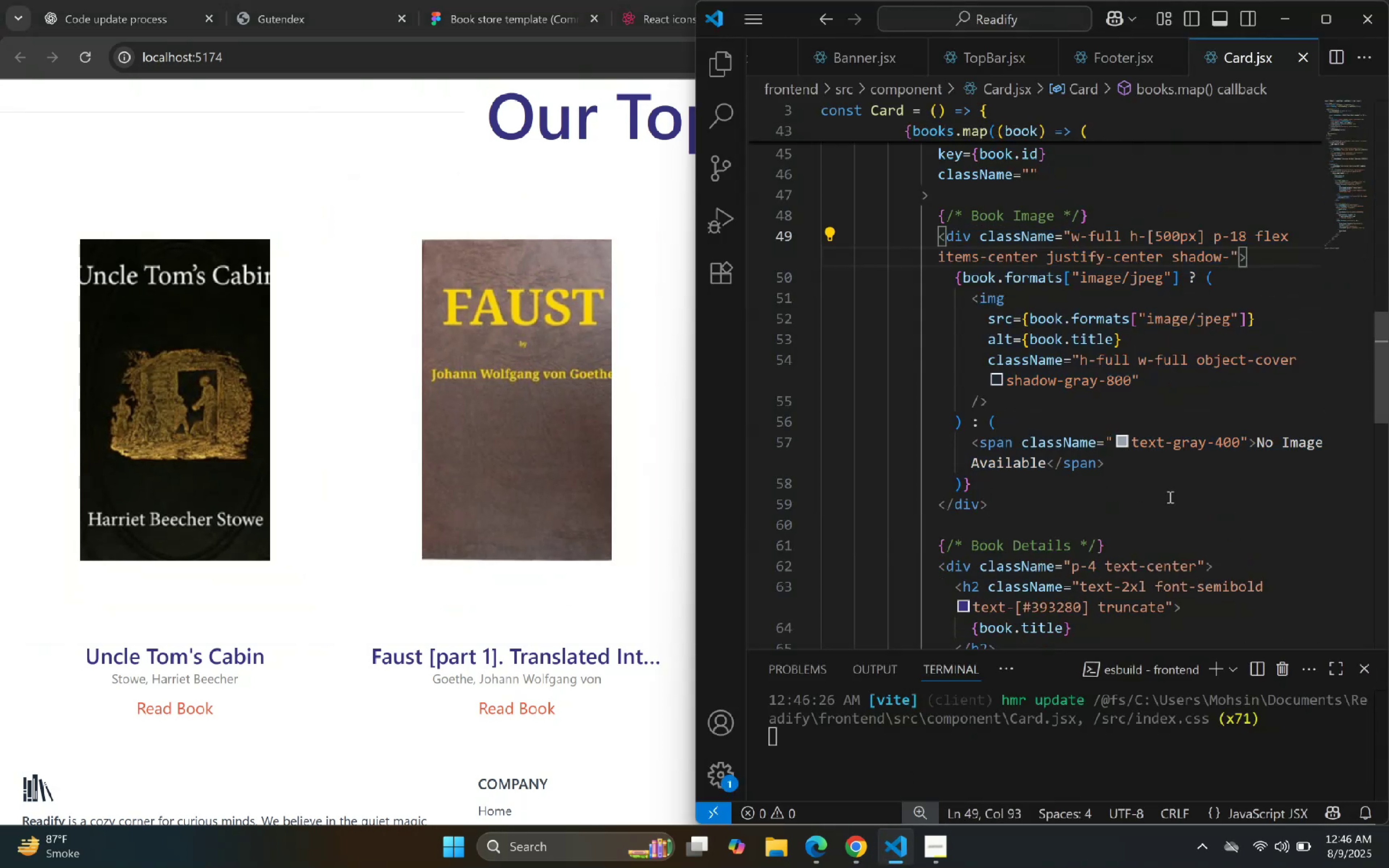 
key(Control+Z)
 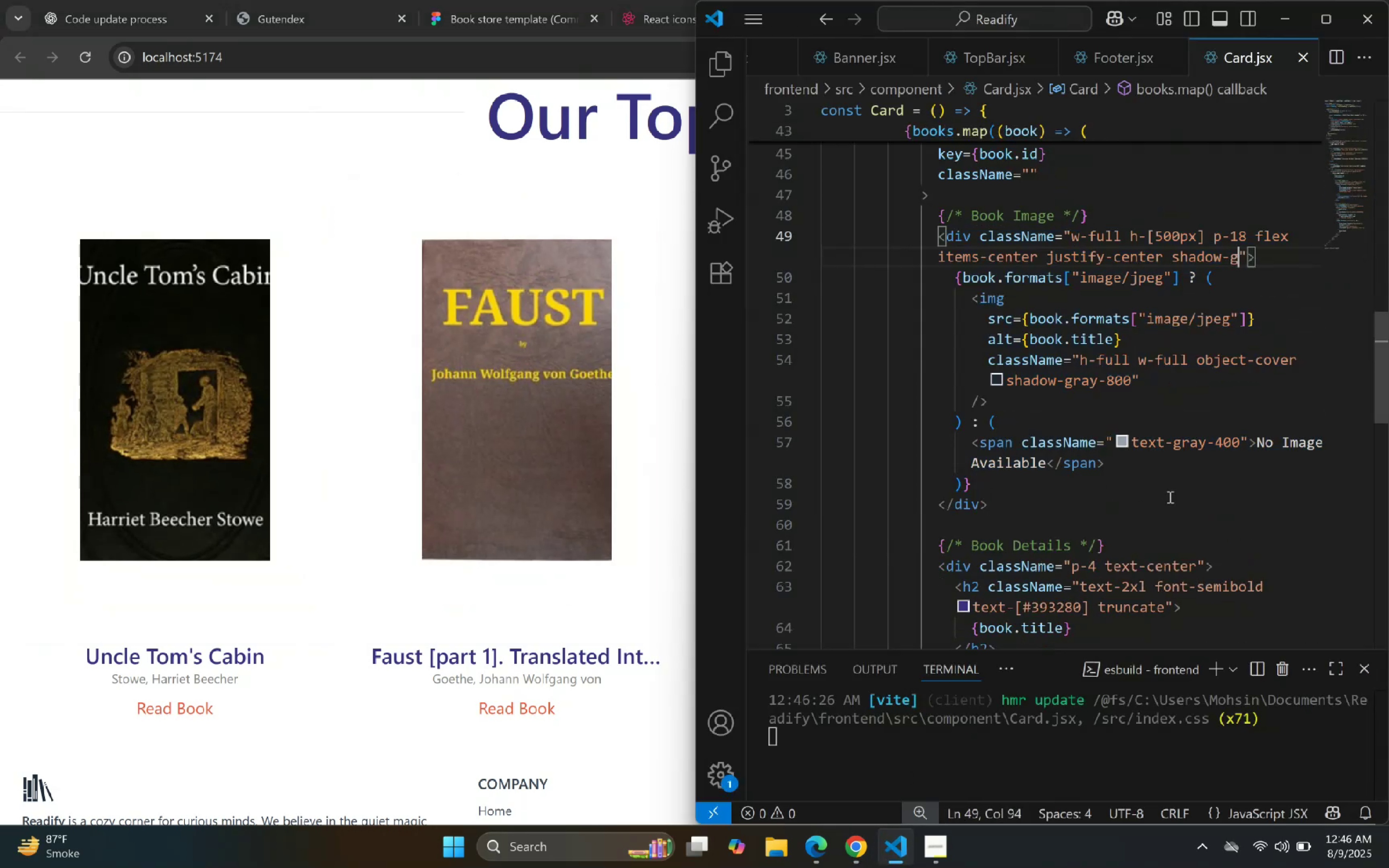 
key(Control+Z)
 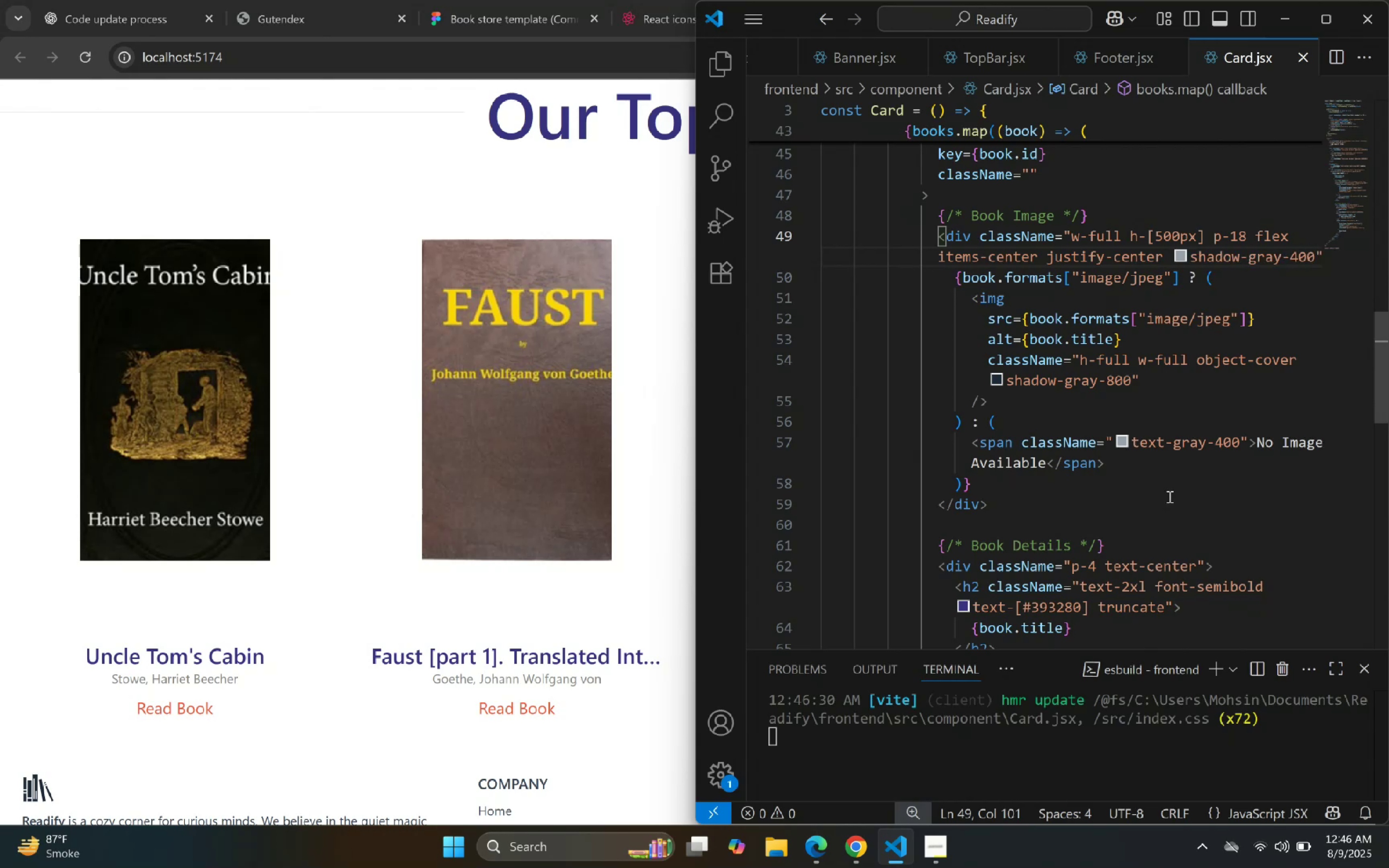 
key(Control+Z)
 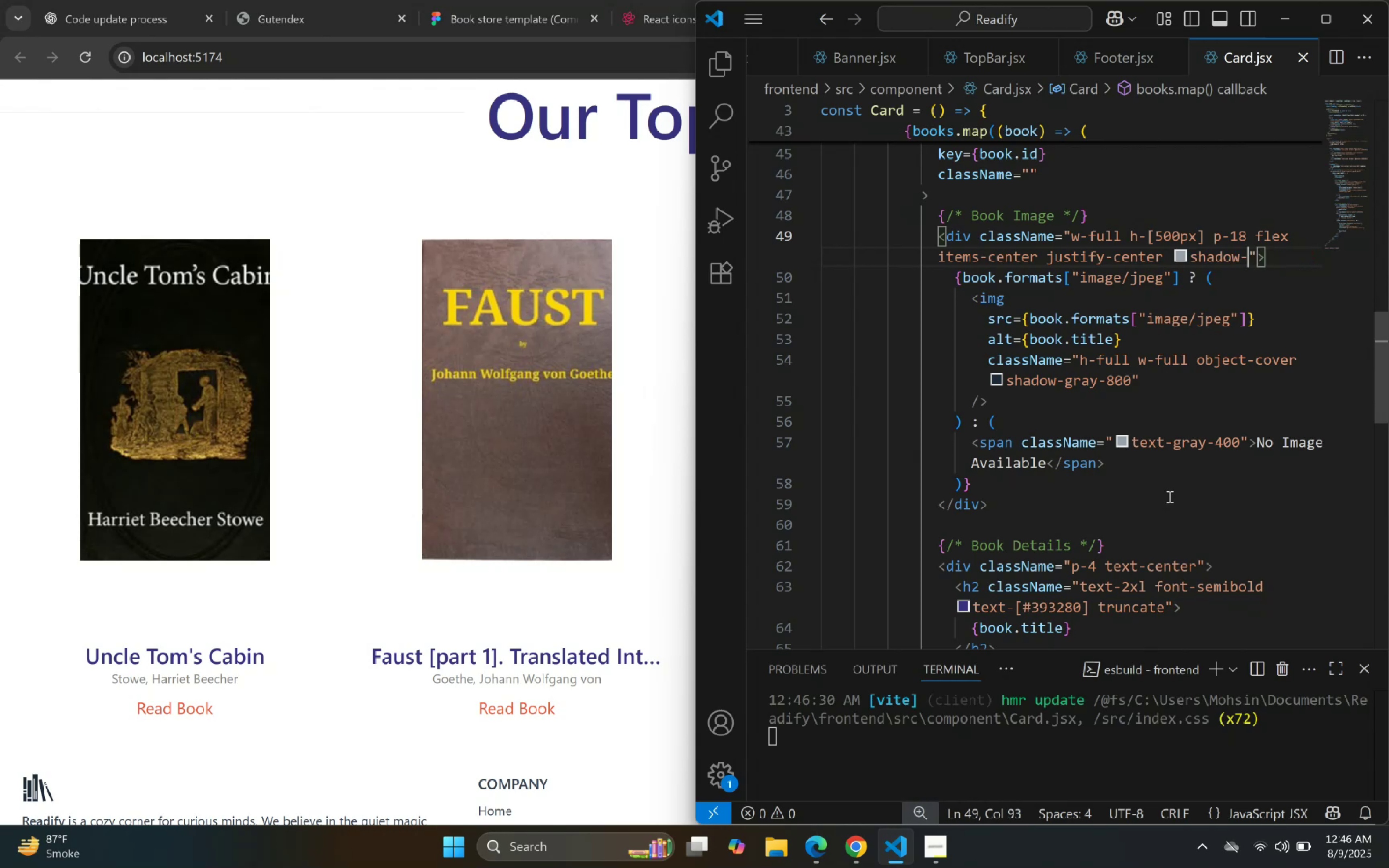 
key(Control+Z)
 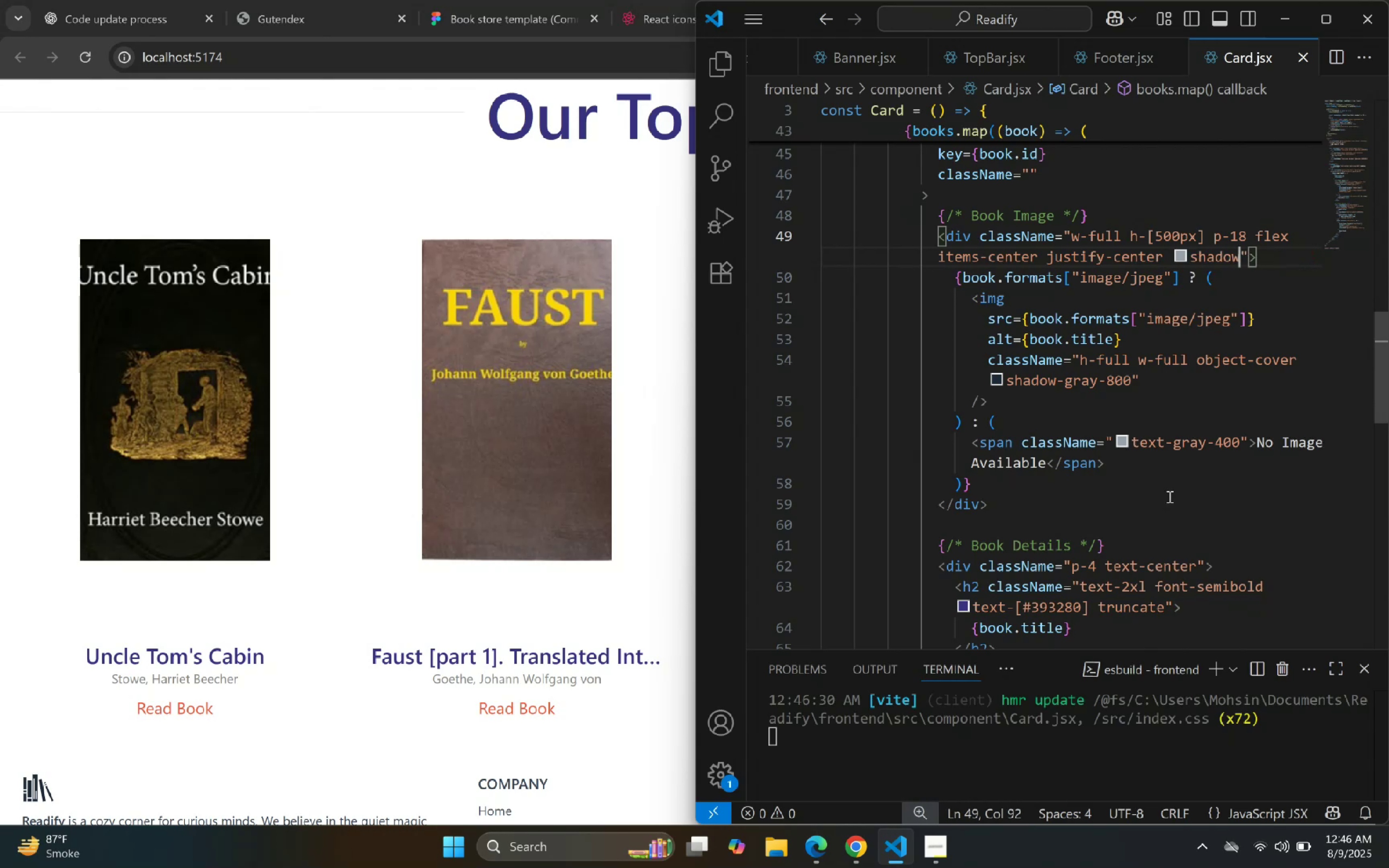 
key(Control+Z)
 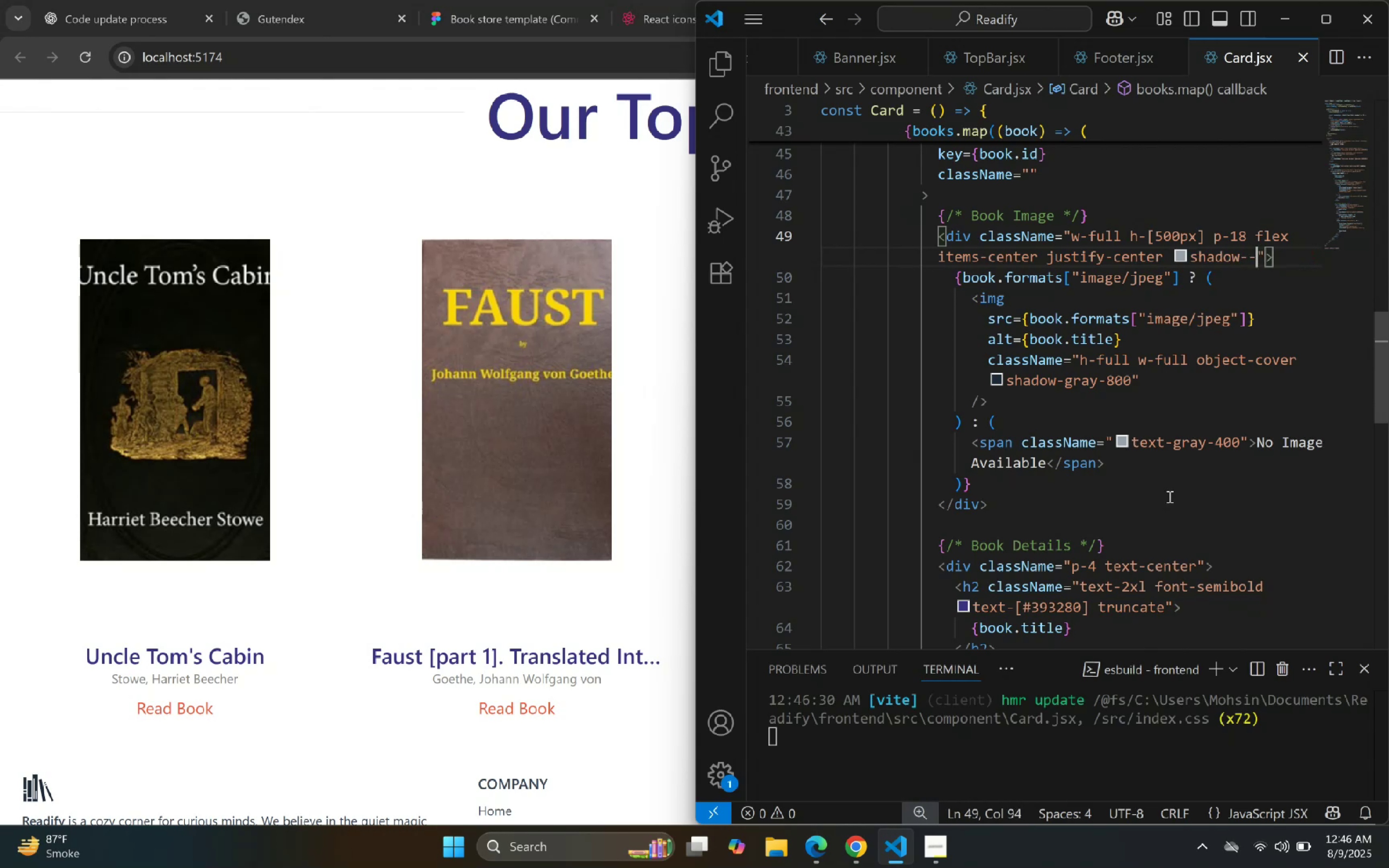 
key(Control+Z)
 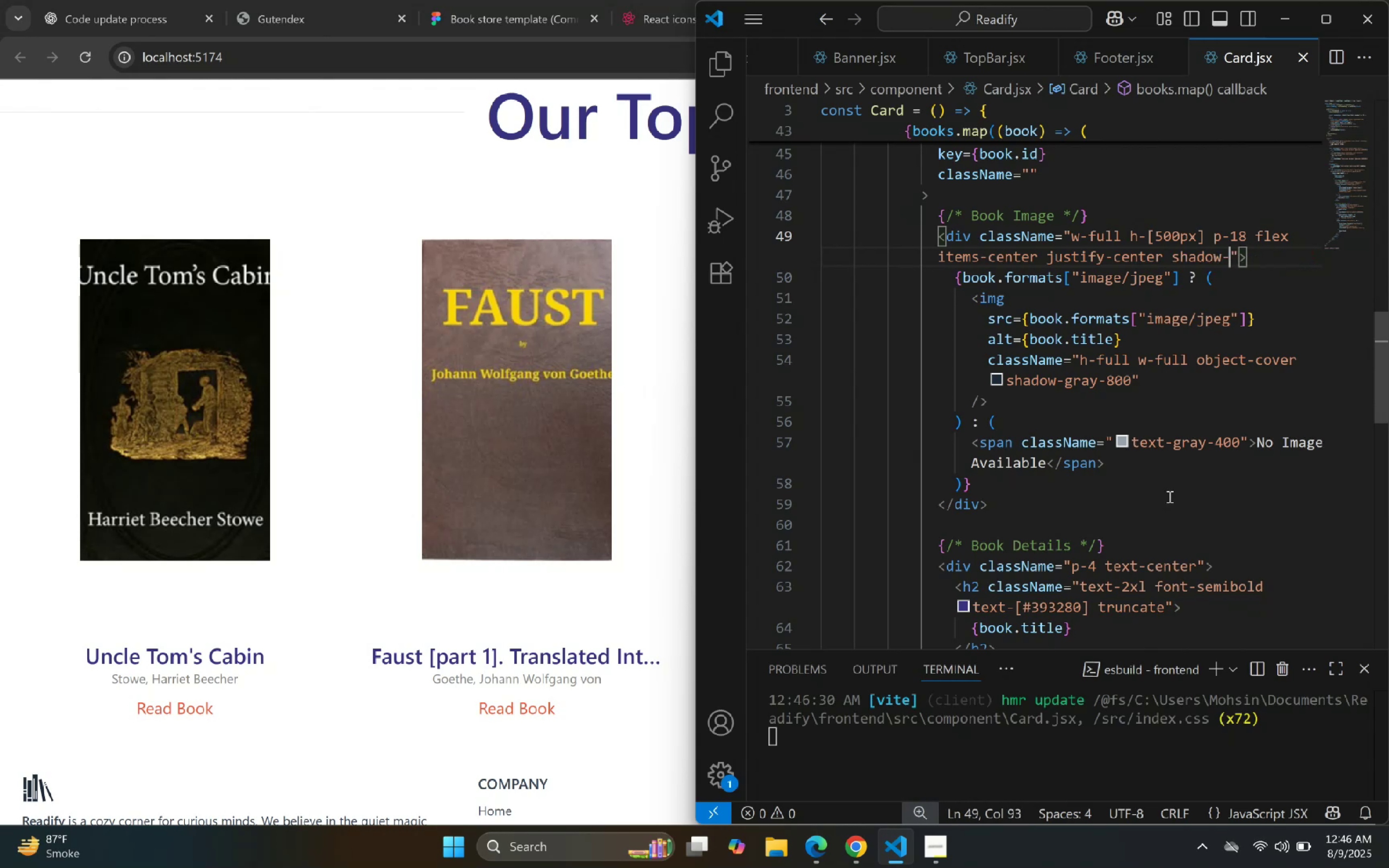 
key(Control+Z)
 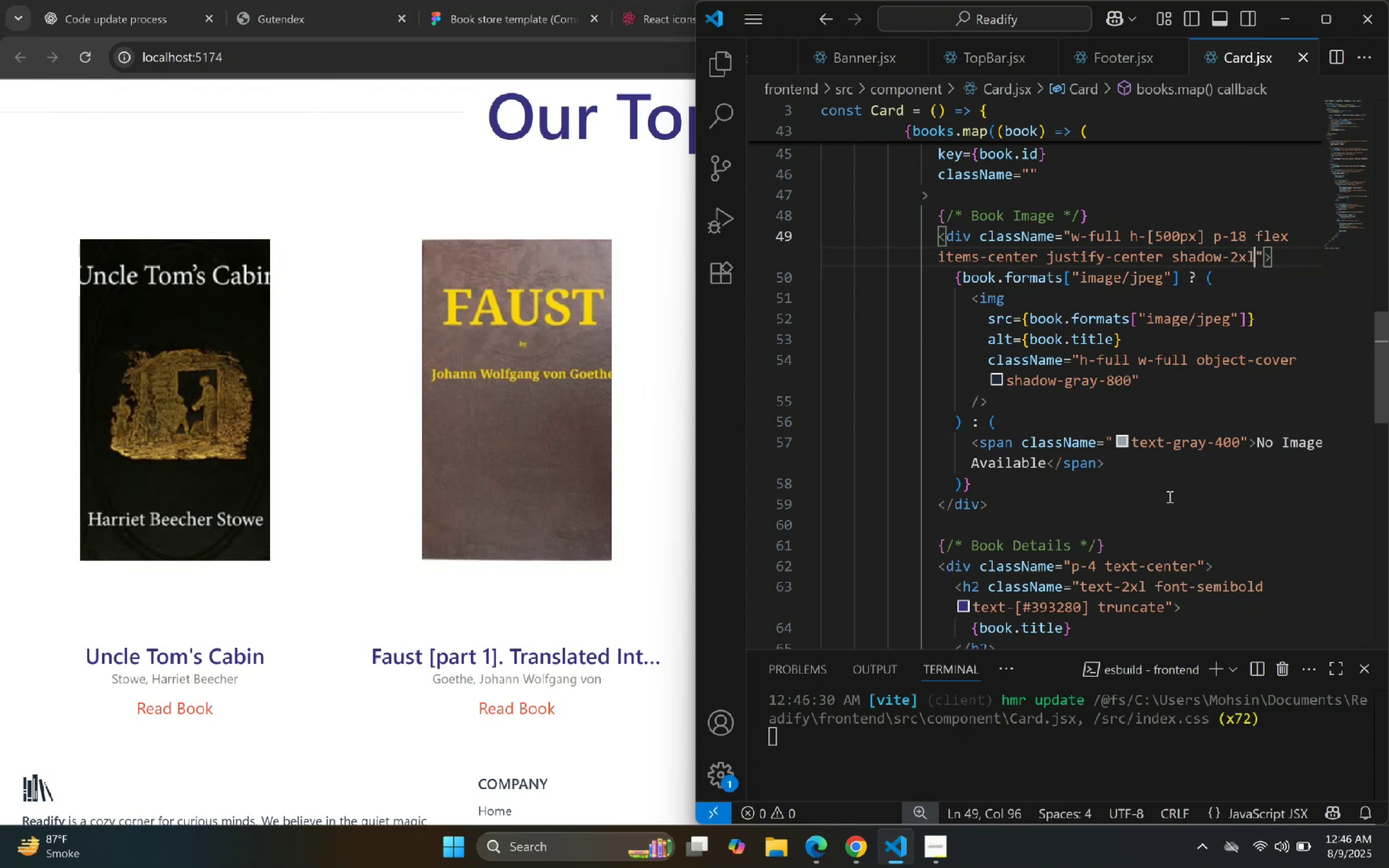 
key(Control+Z)
 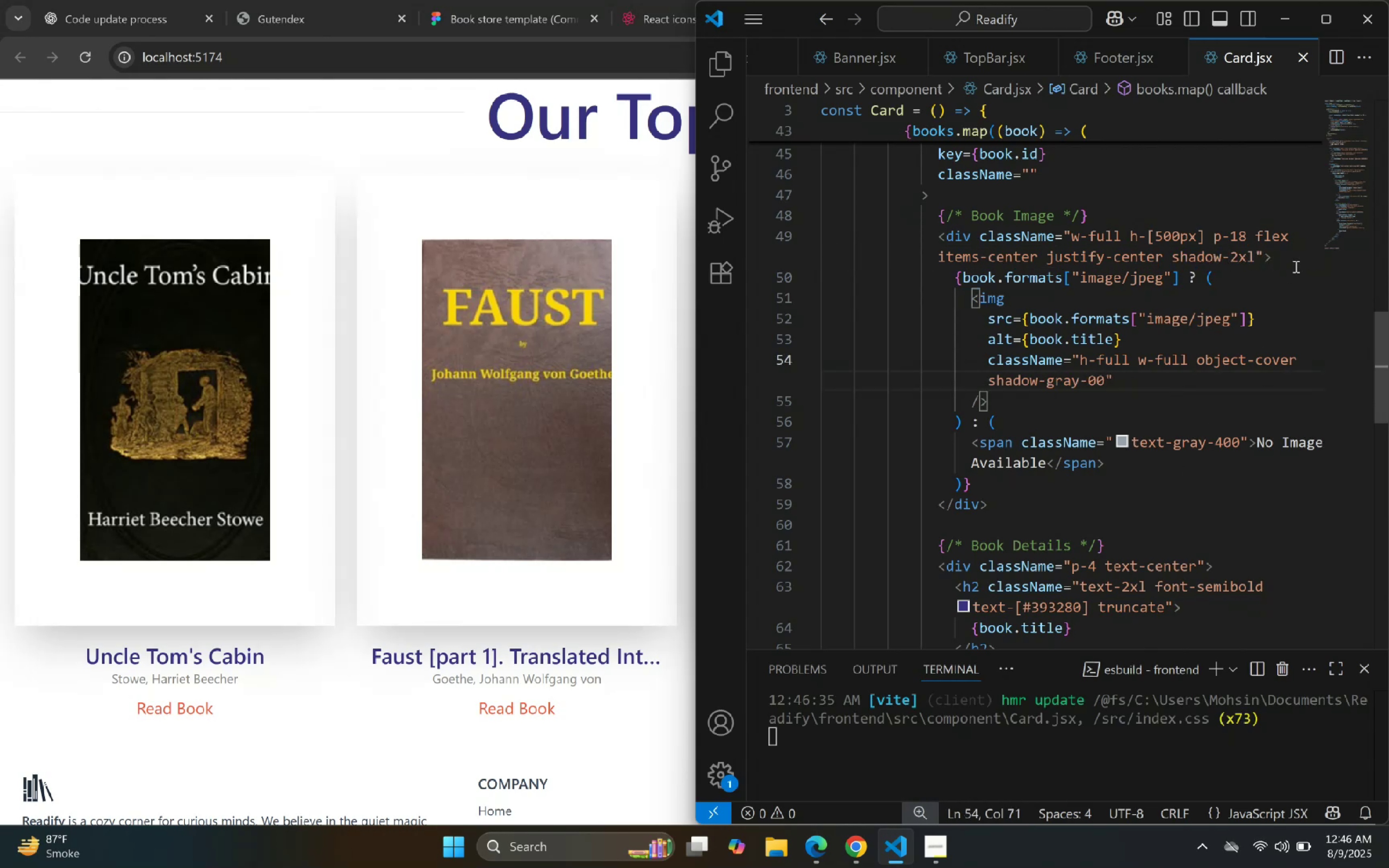 
left_click([1251, 262])
 